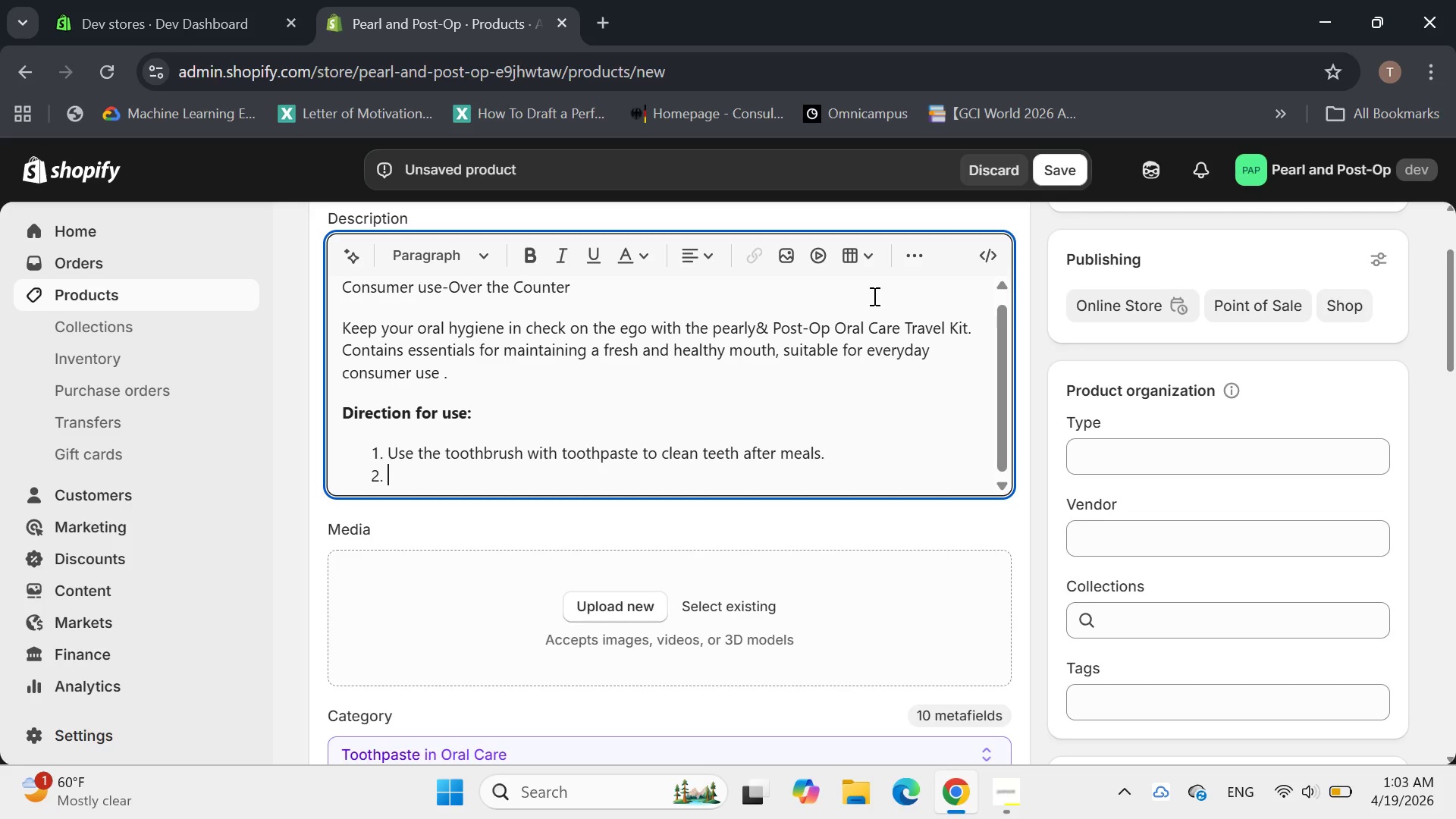 
type(Floss daily to remove plaque)
 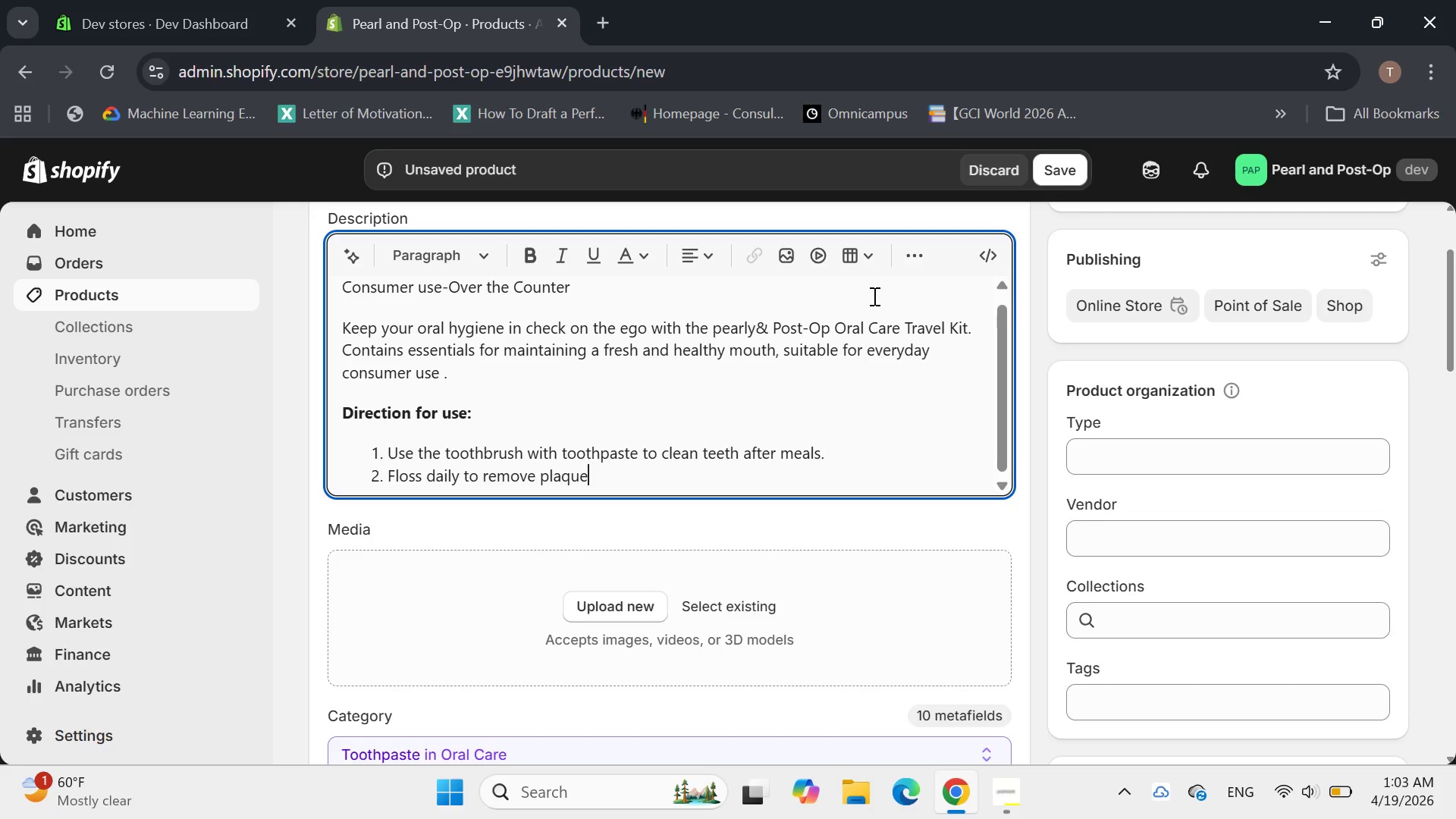 
type( and food)
 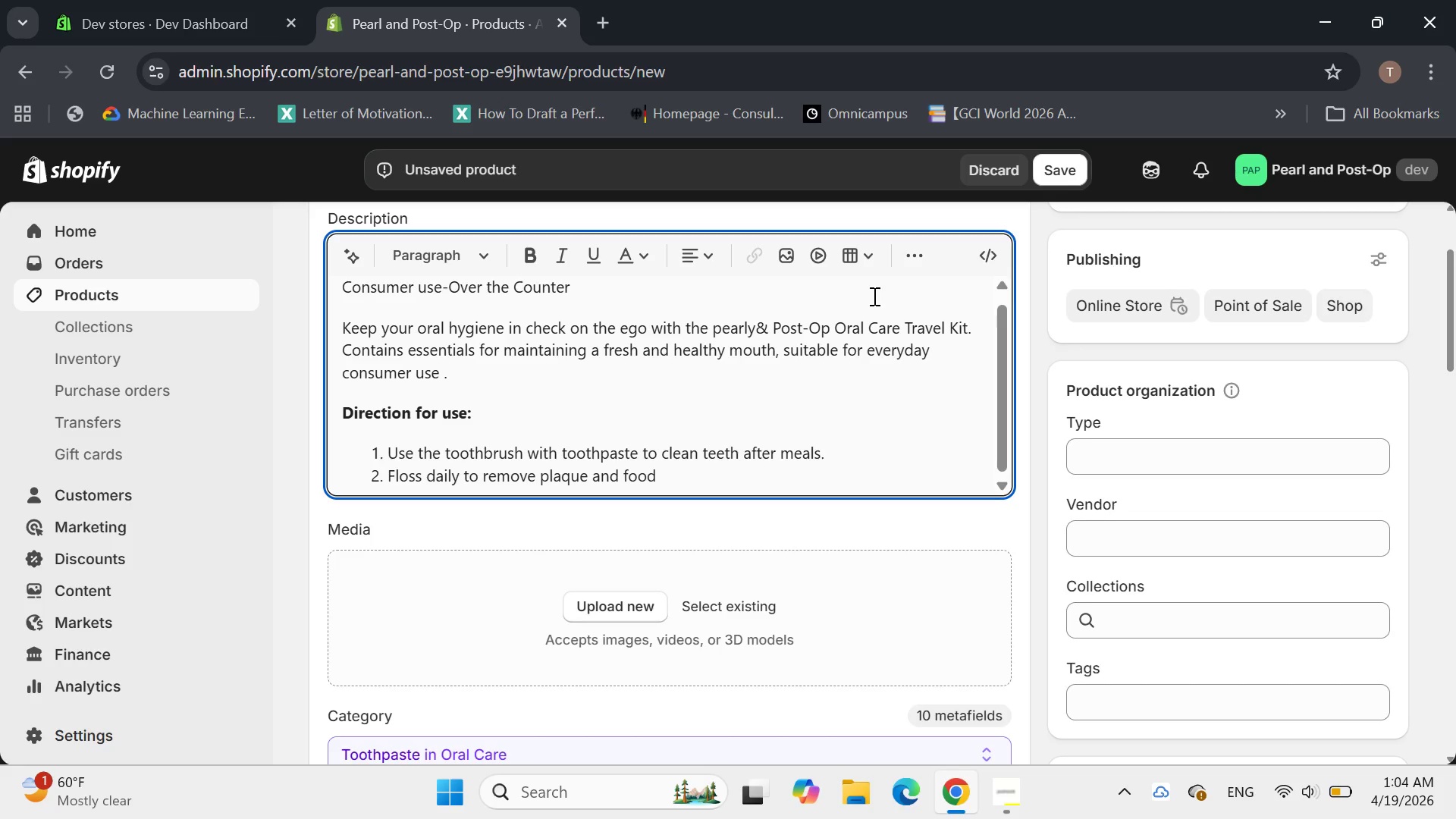 
wait(6.78)
 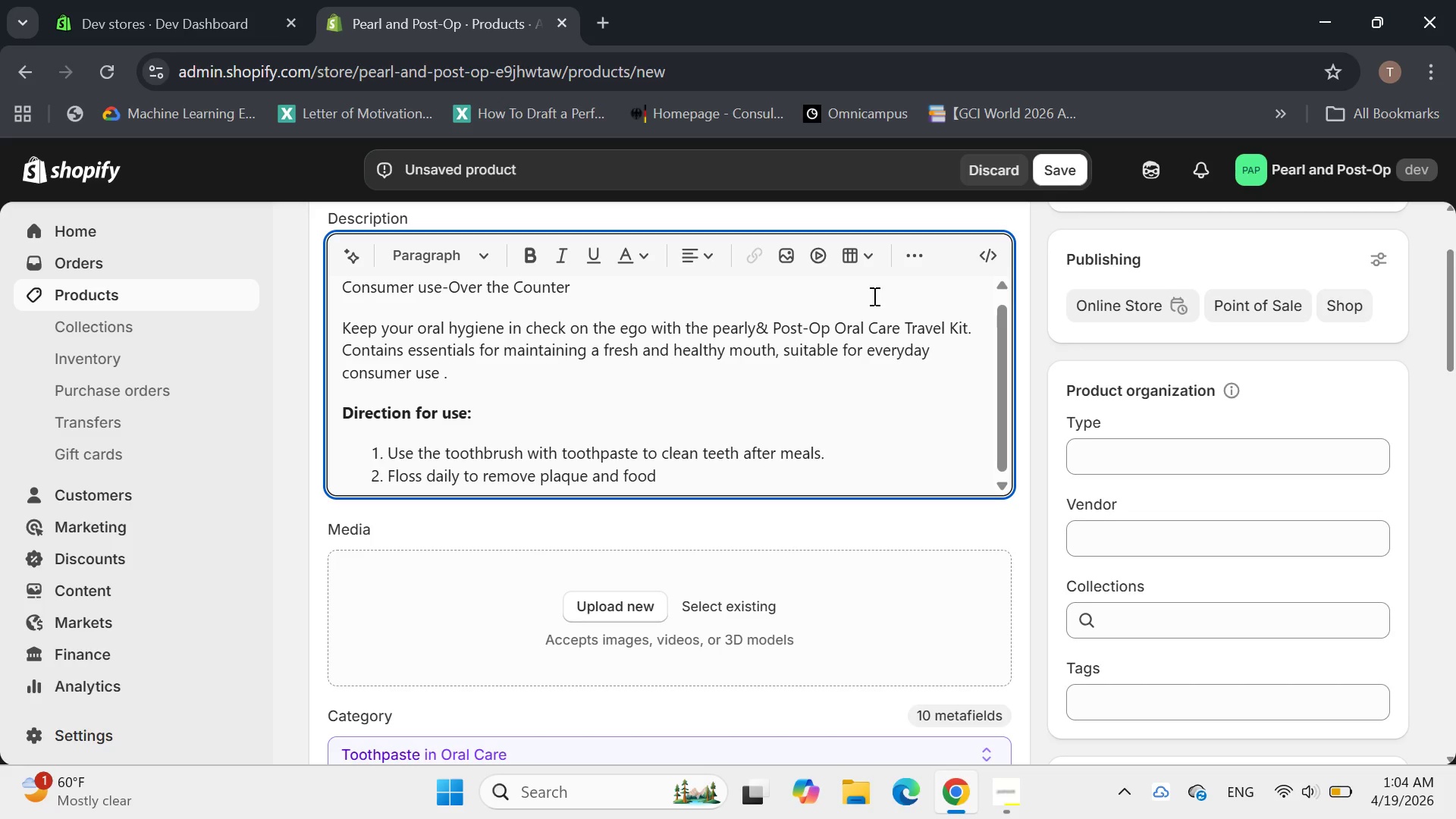 
type( participation teeth )
key(Backspace)
type(,)
key(Backspace)
type(.)
 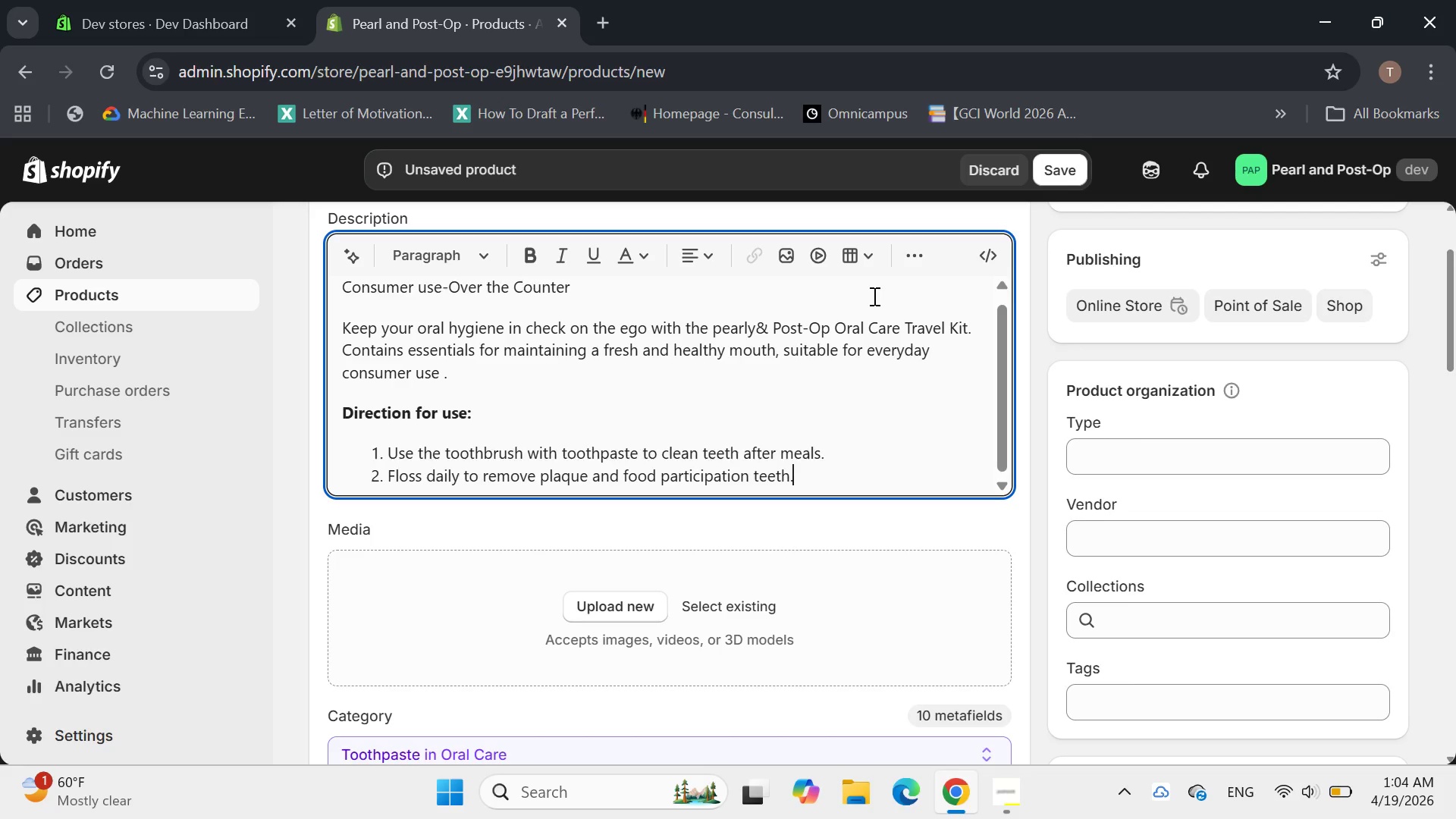 
key(Enter)
 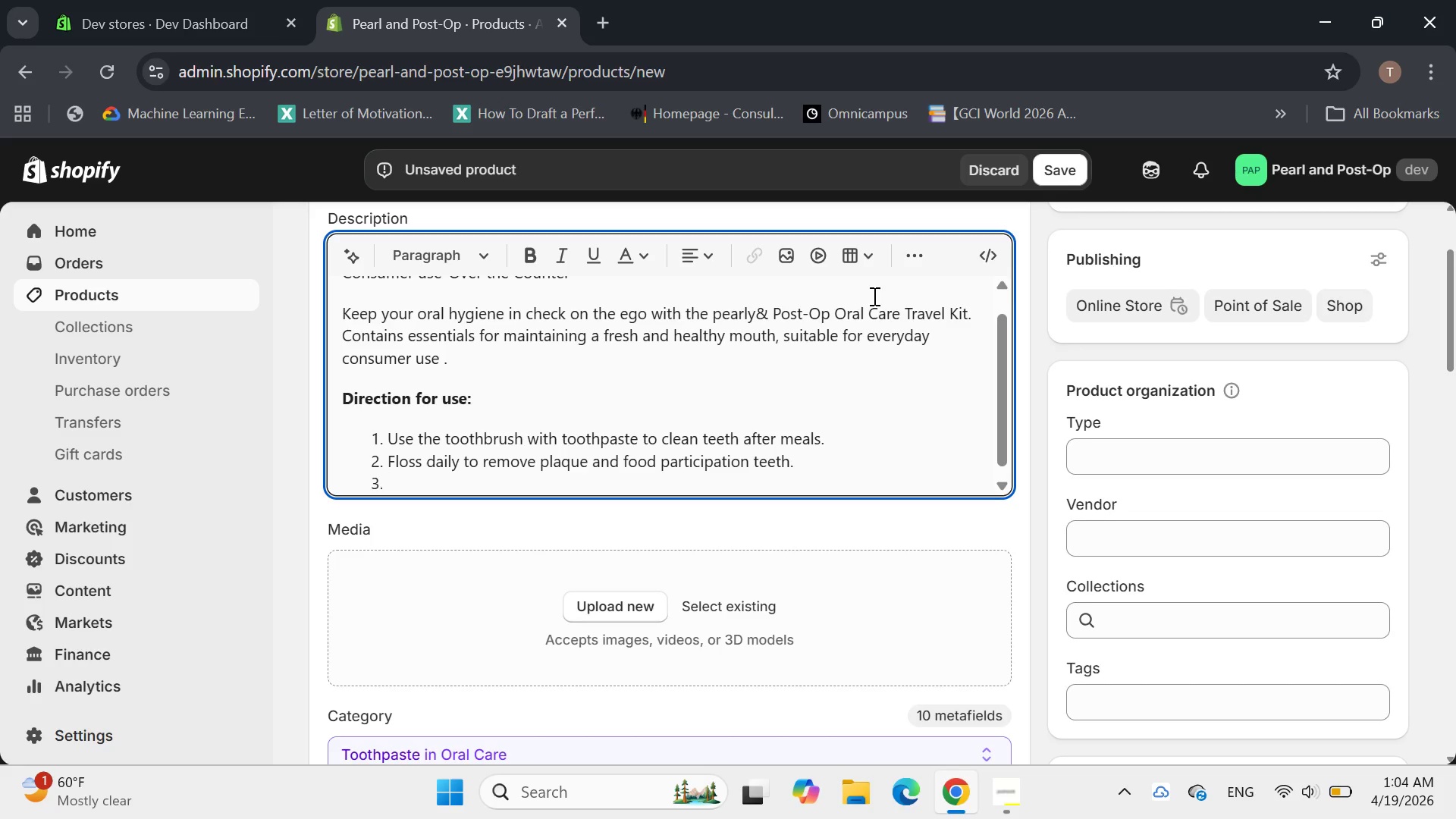 
type(Use the mount )
 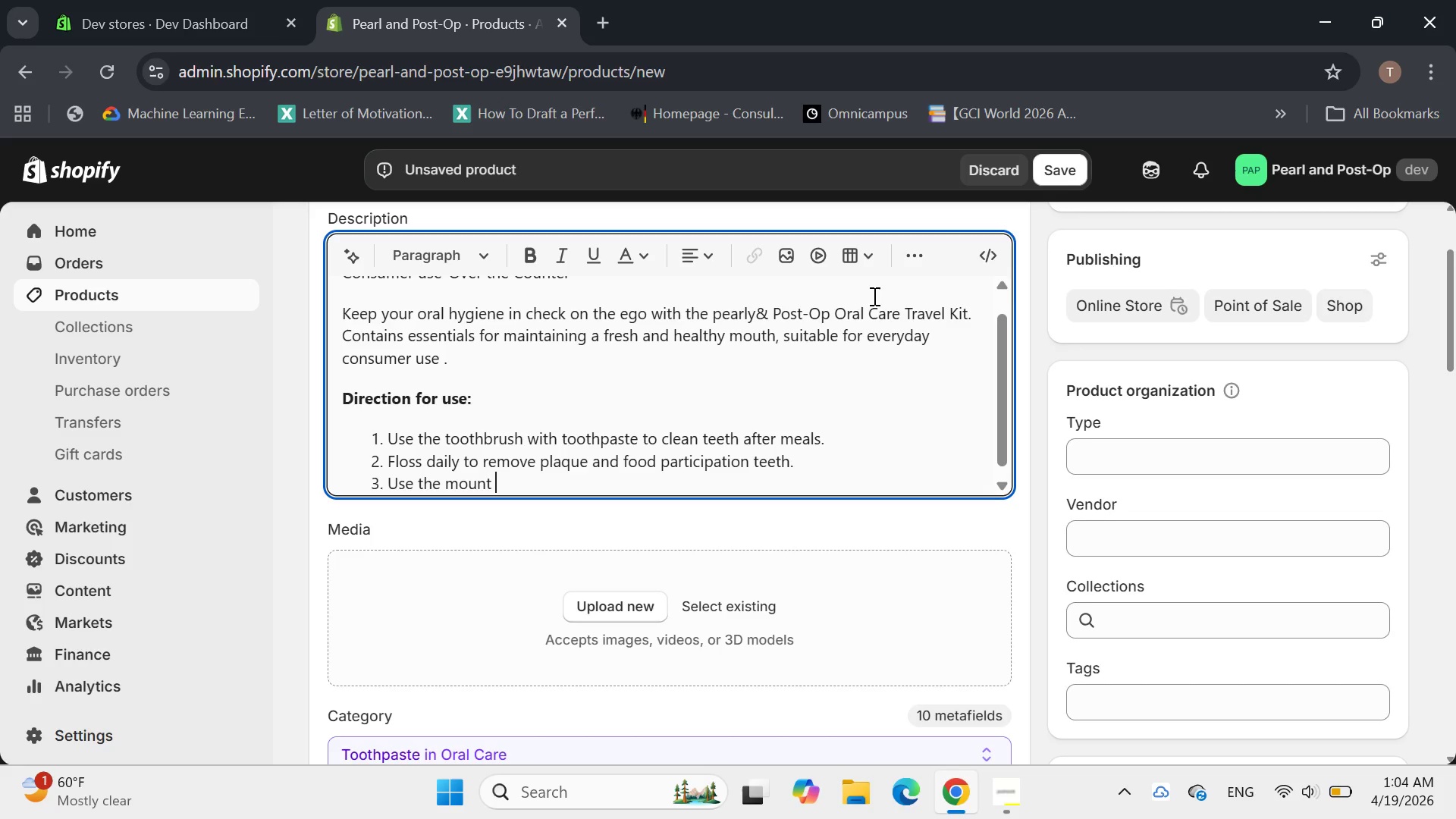 
type(wash)
 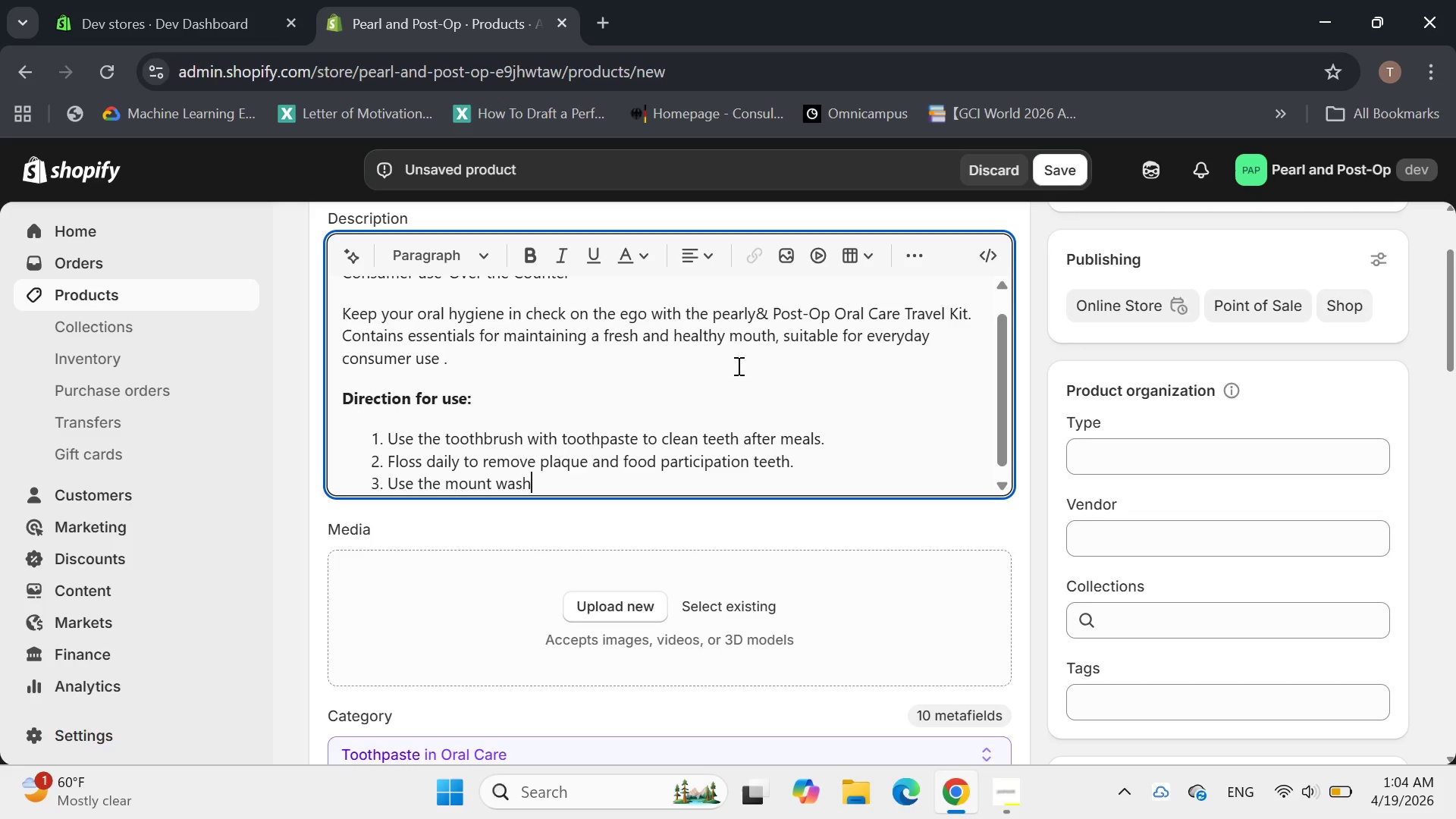 
wait(5.66)
 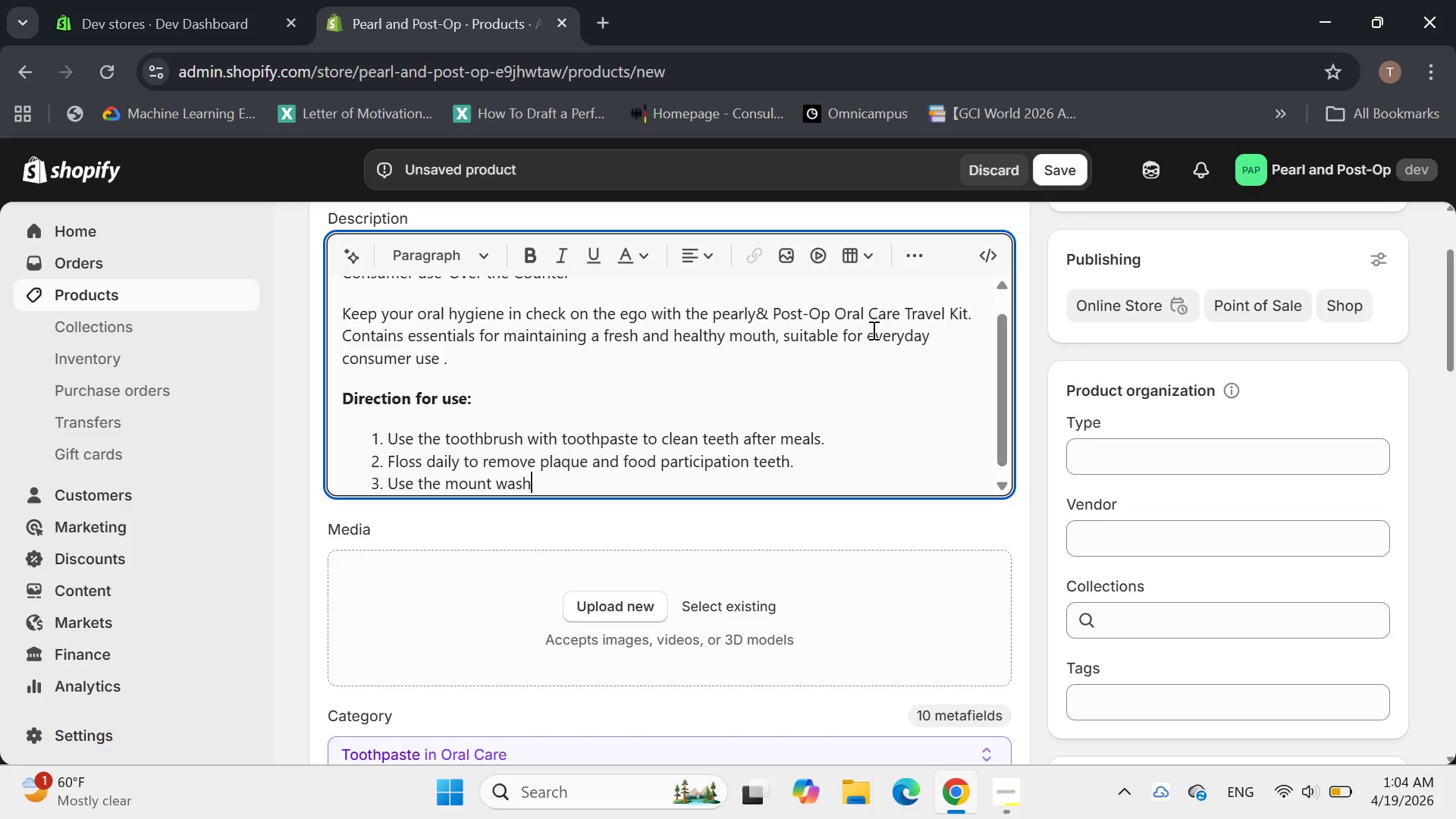 
type( for a refreshing )
 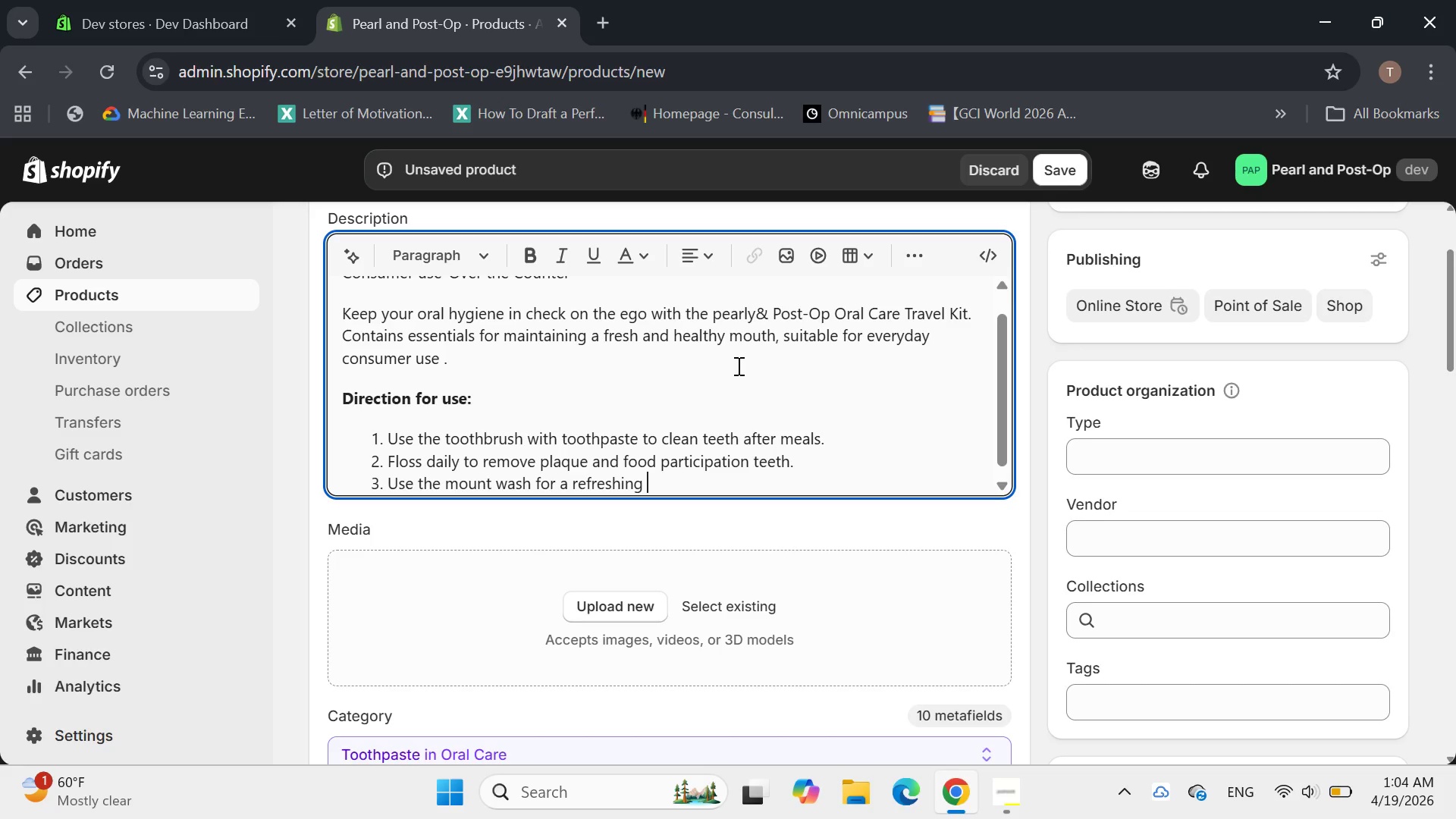 
type(rine.)
 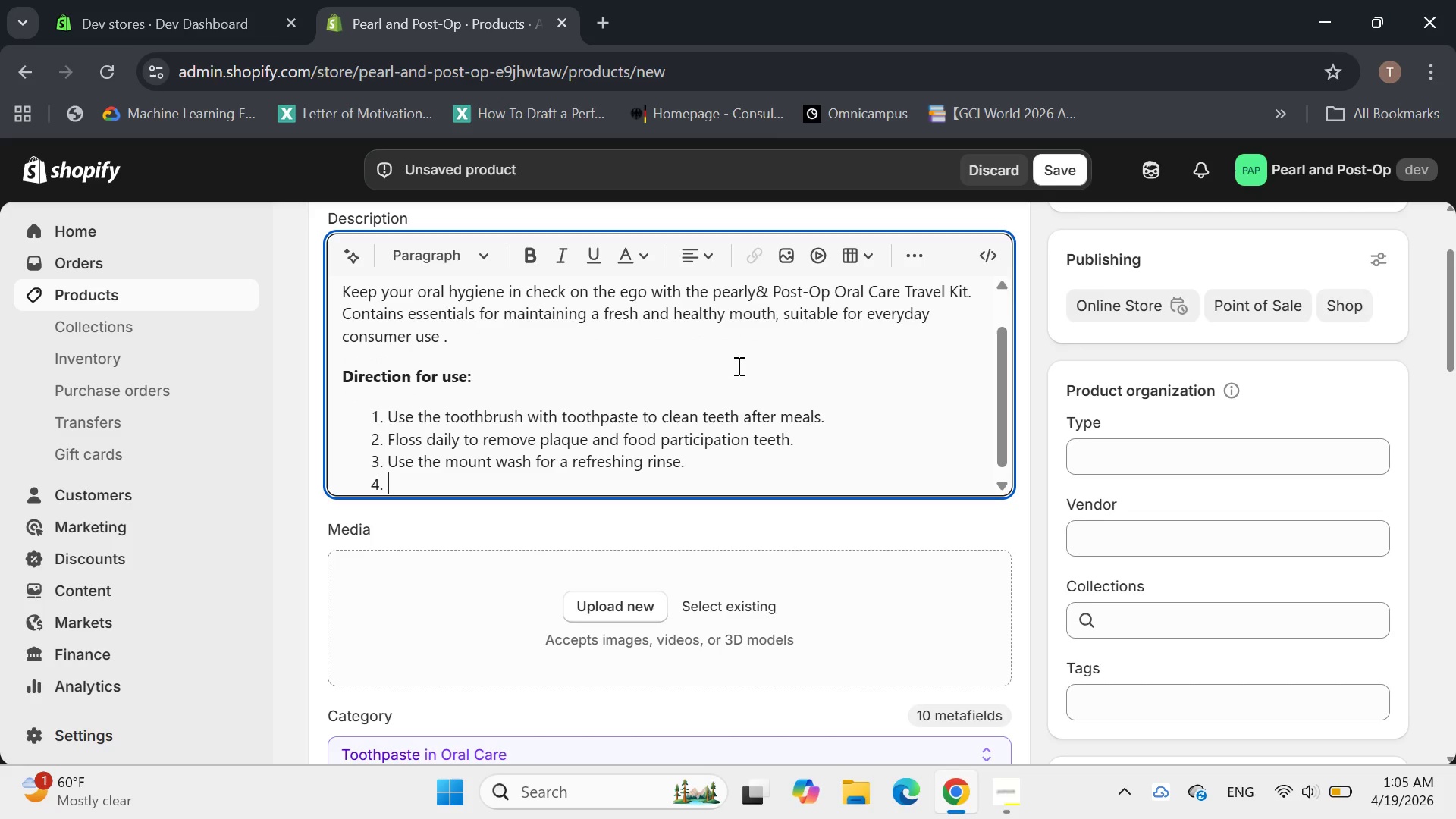 
hold_key(key=S, duration=0.36)
 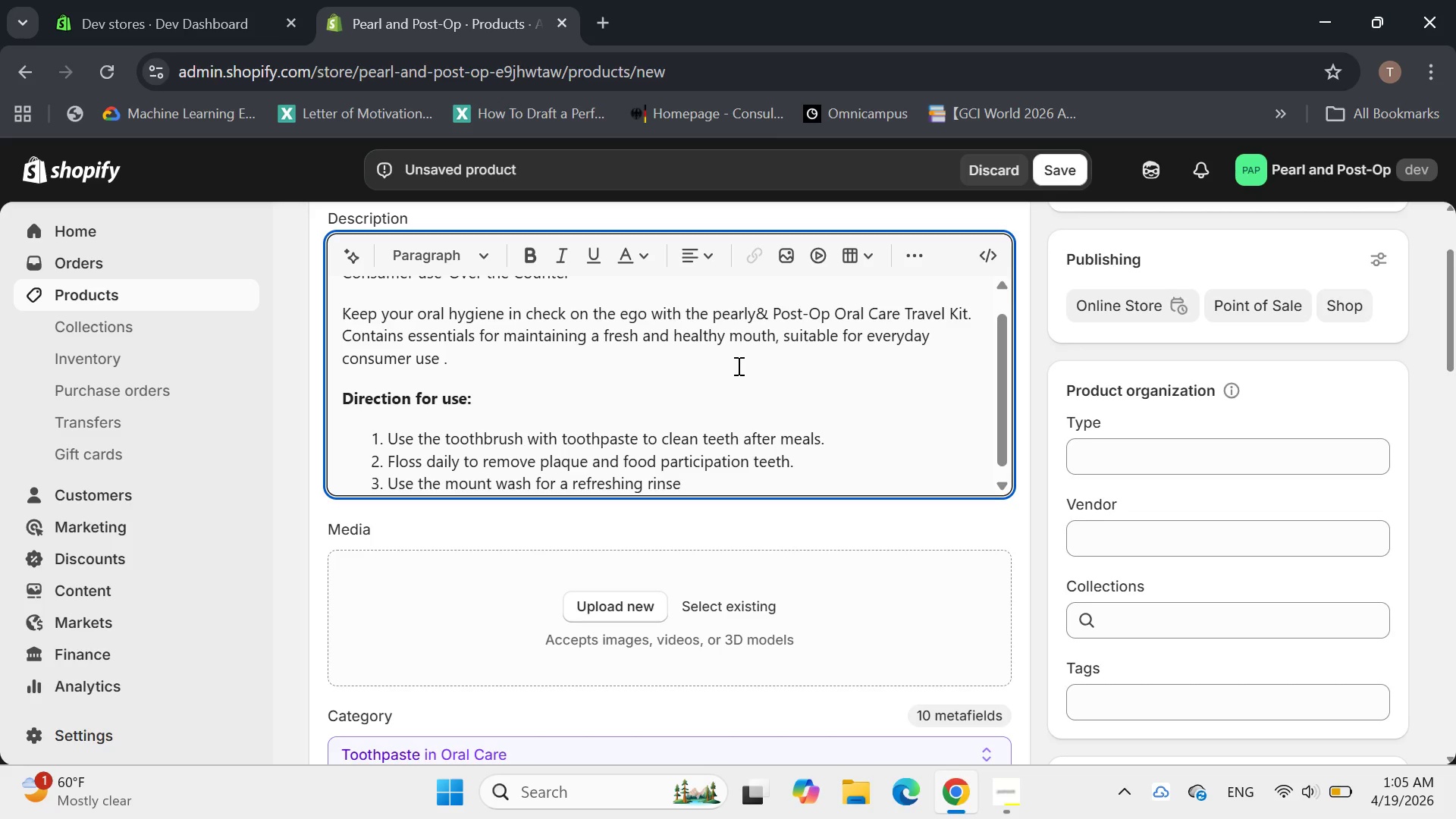 
key(Enter)
 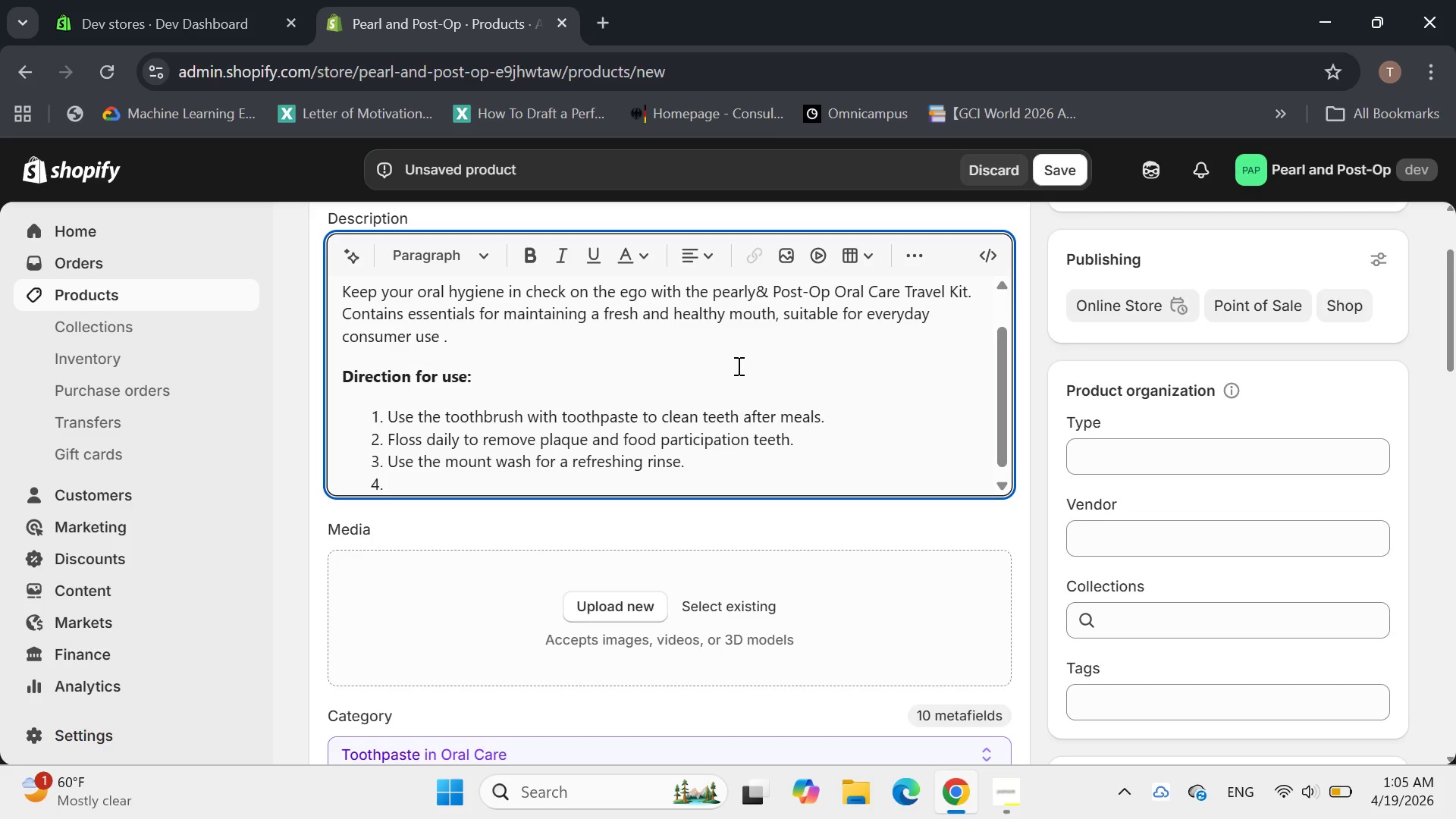 
type(Replac)
 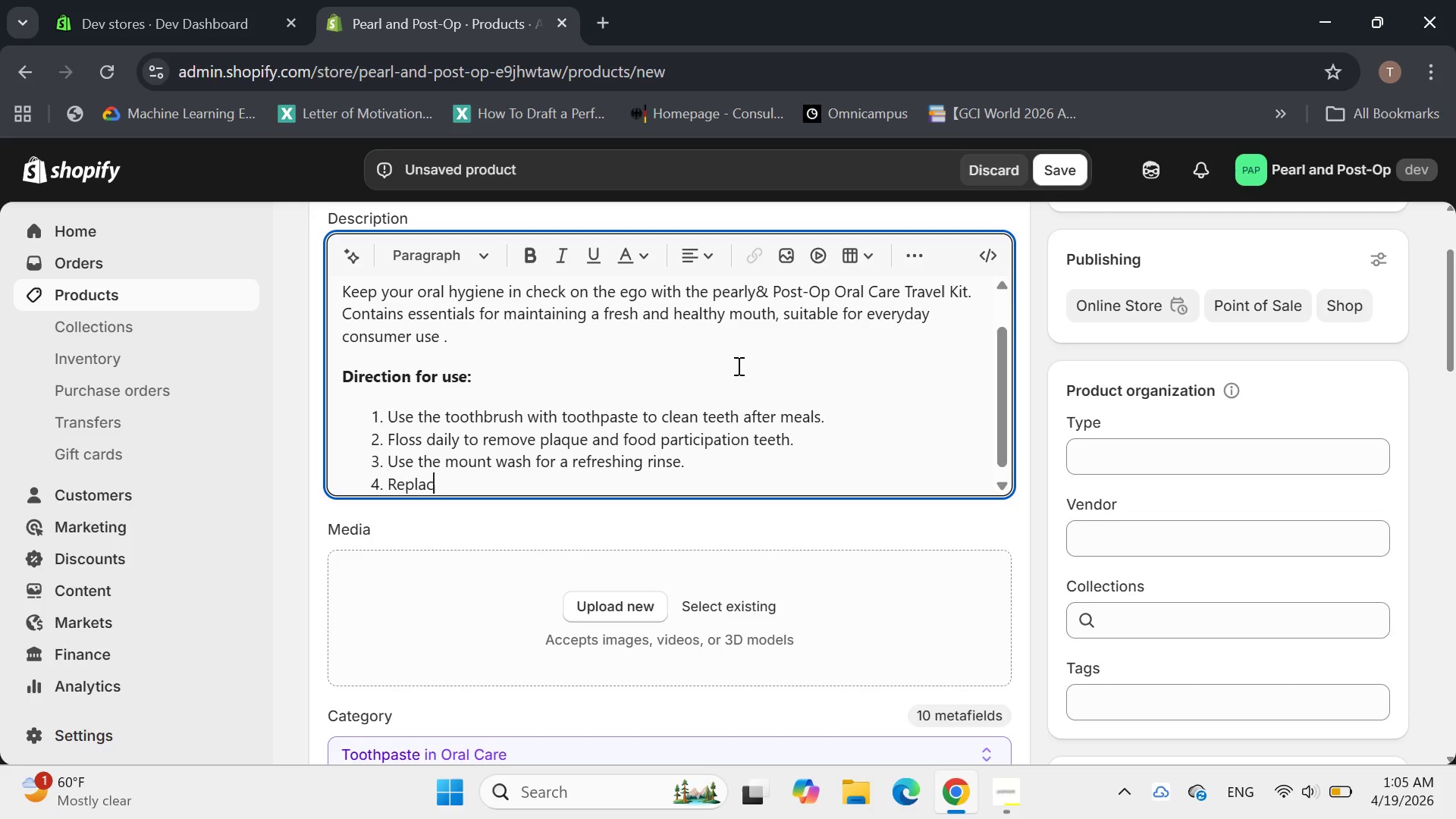 
key(Alt+AltLeft)
 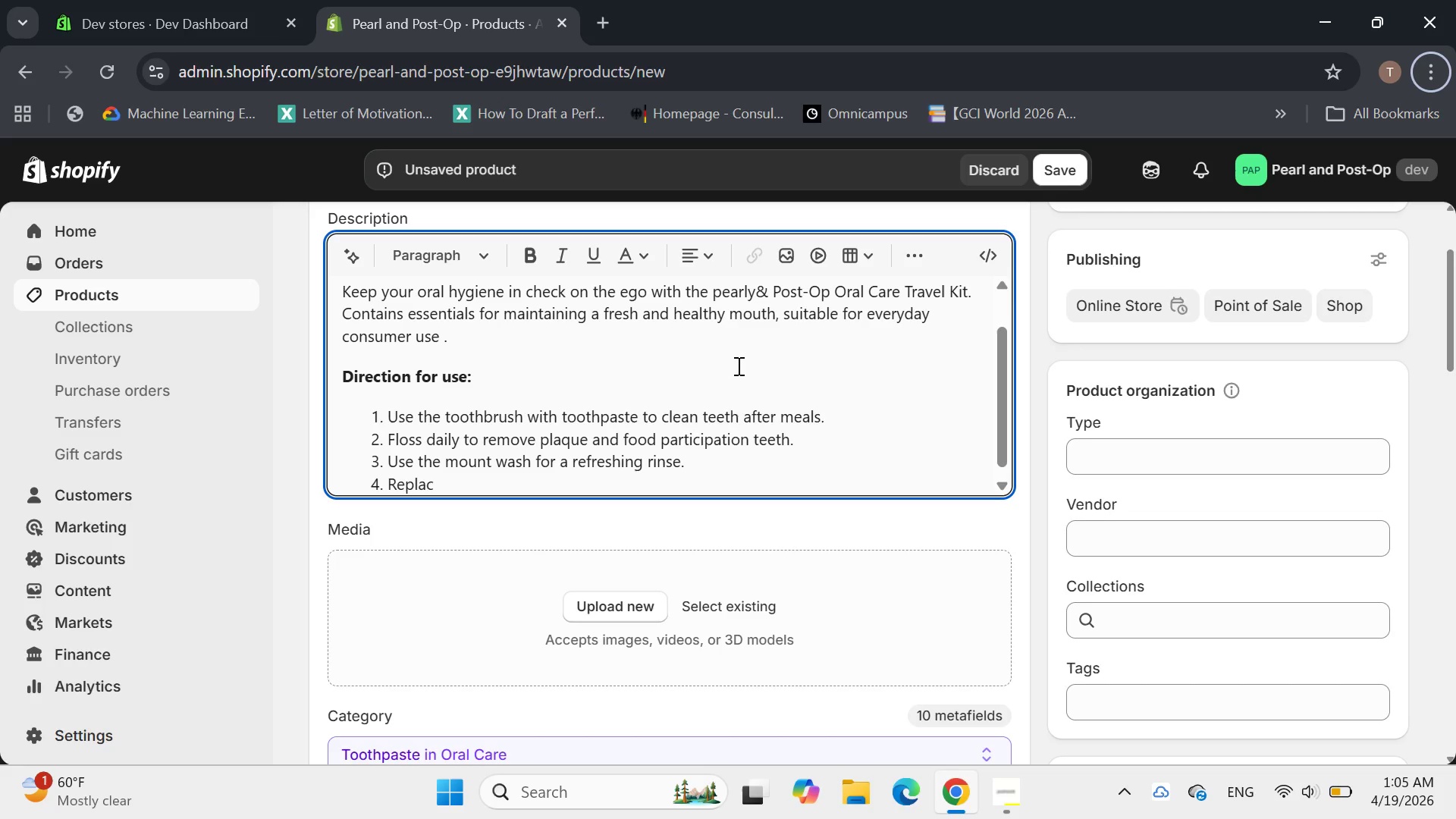 
type(ee)
key(Backspace)
 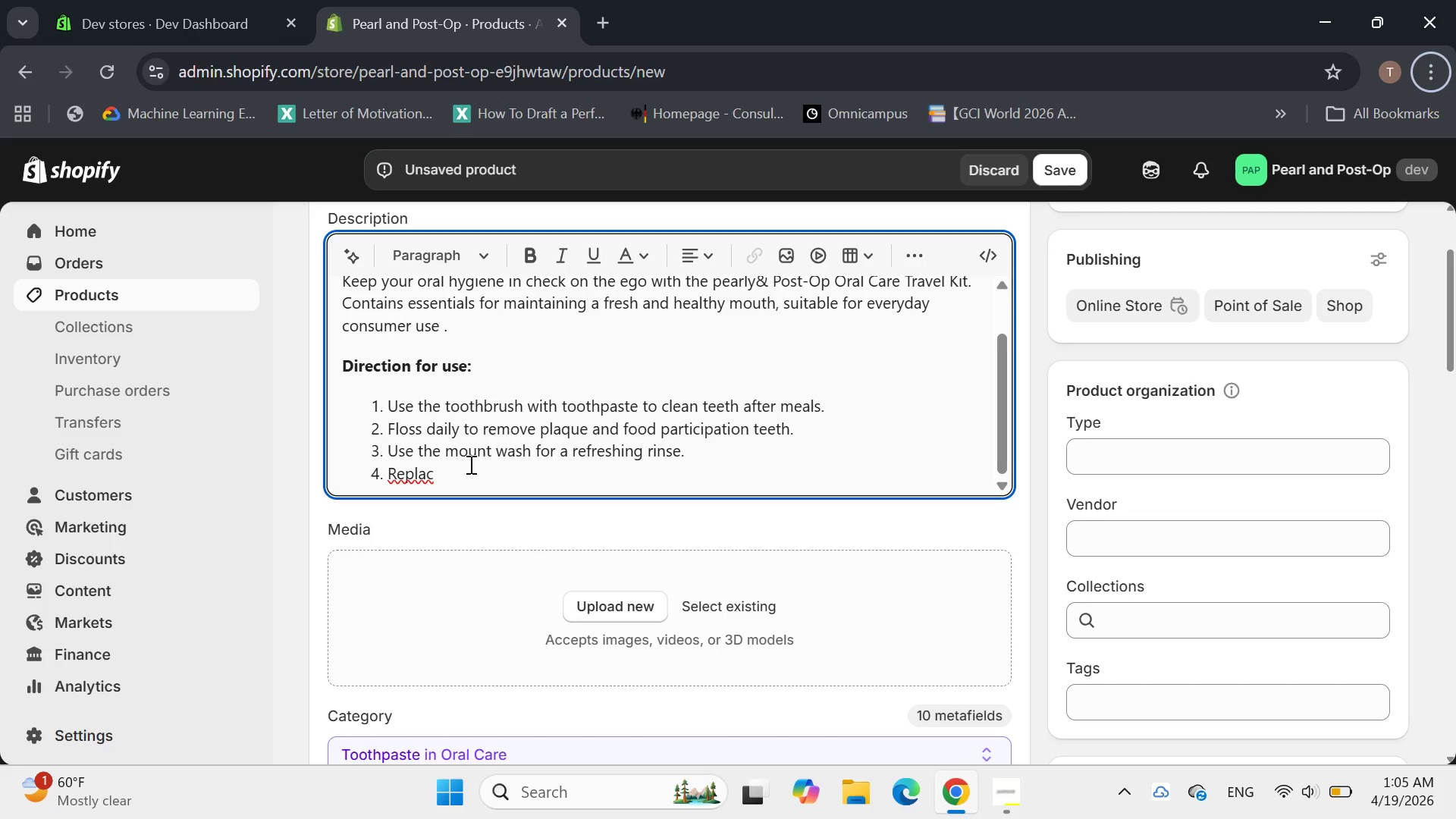 
left_click([450, 476])
 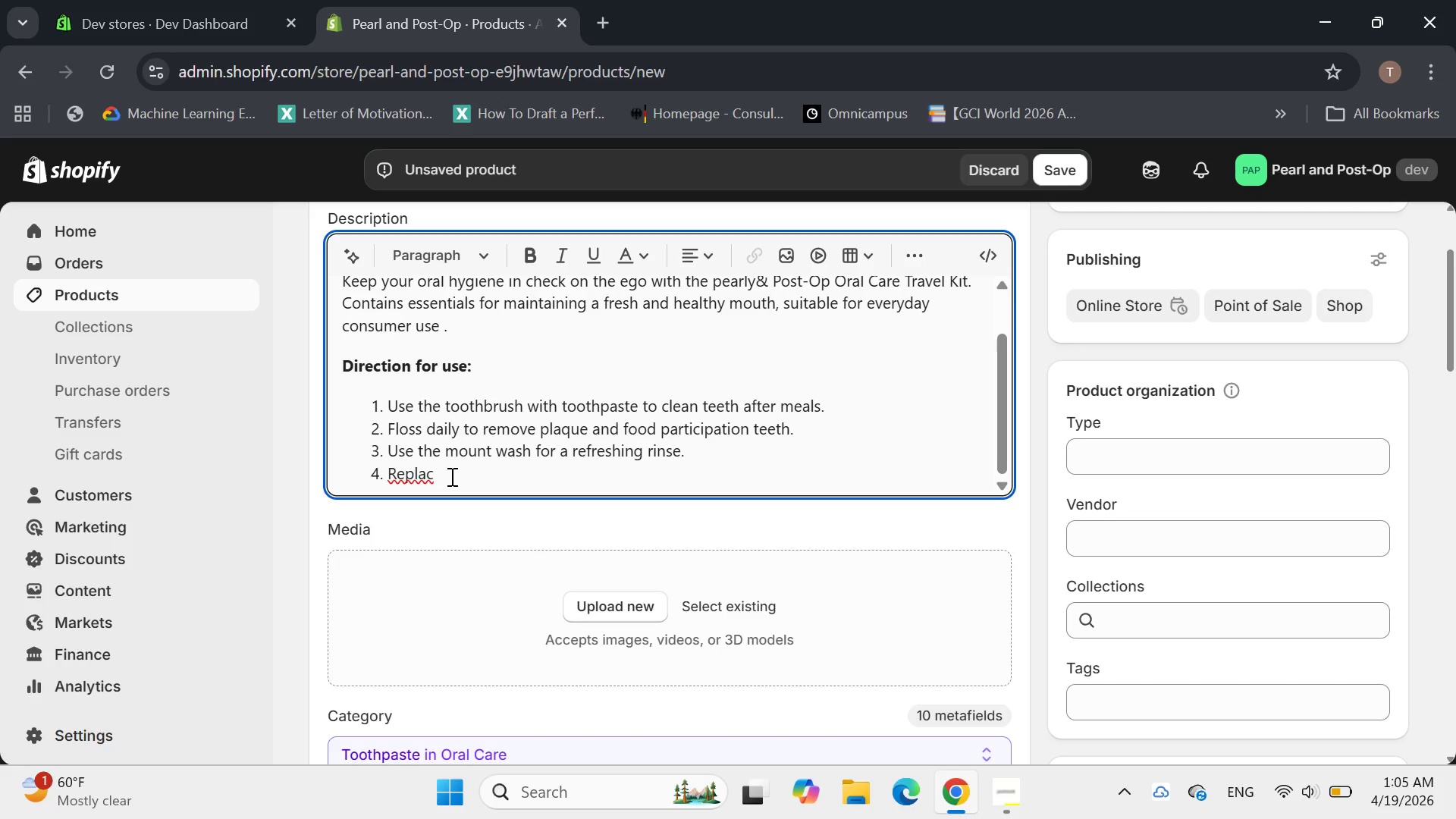 
key(E)
 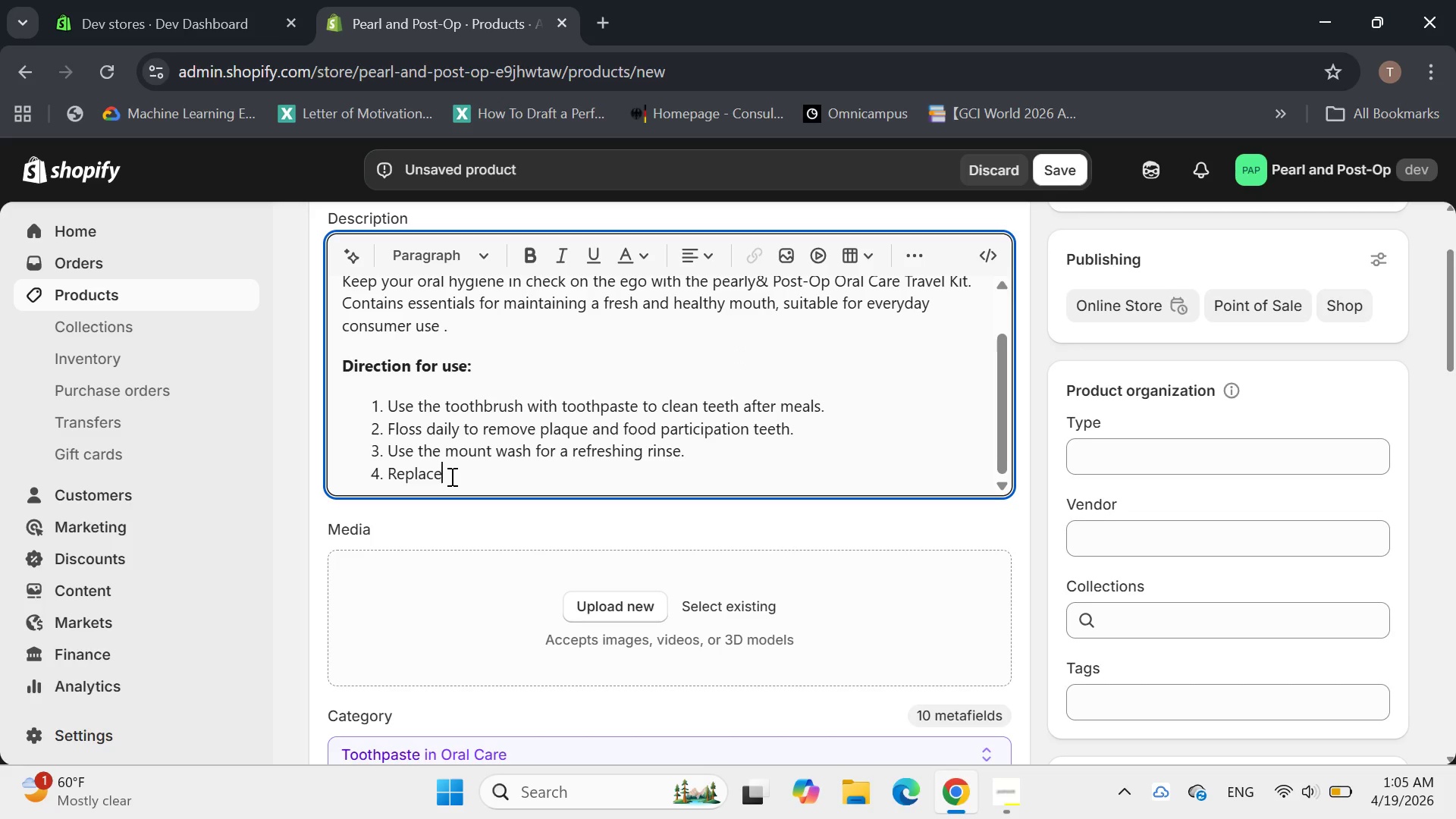 
key(Space)
 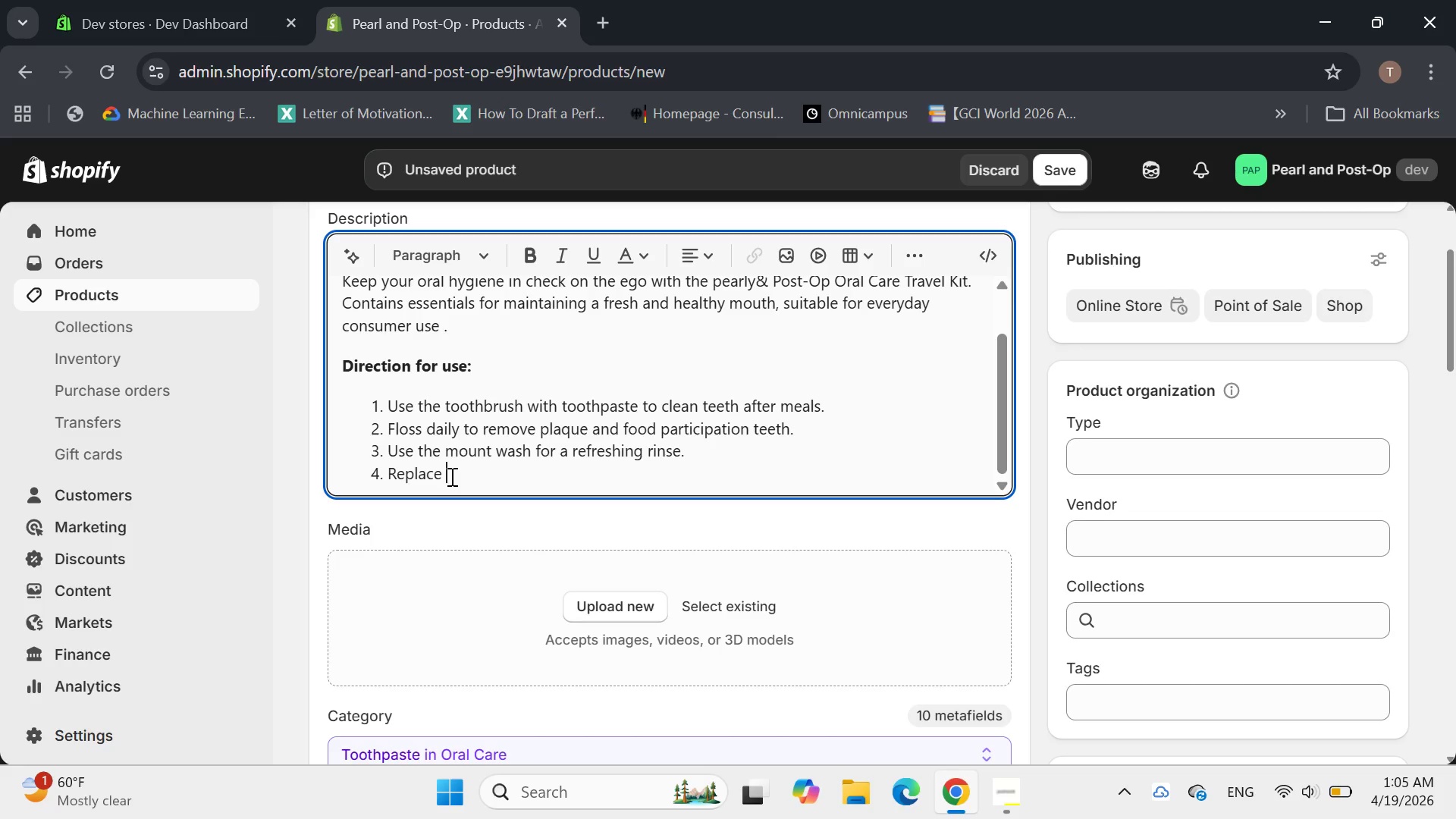 
wait(11.44)
 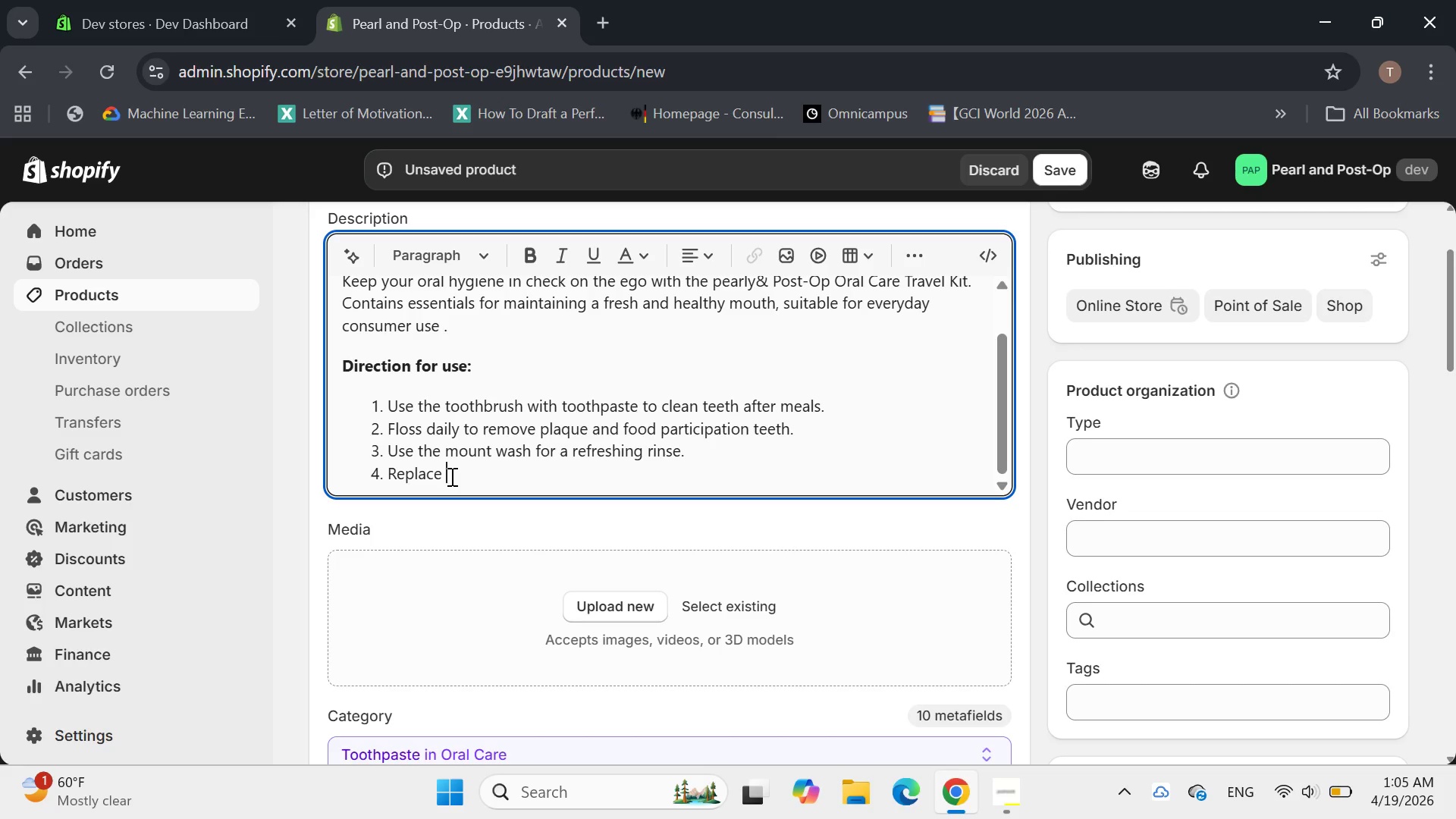 
key(T)
 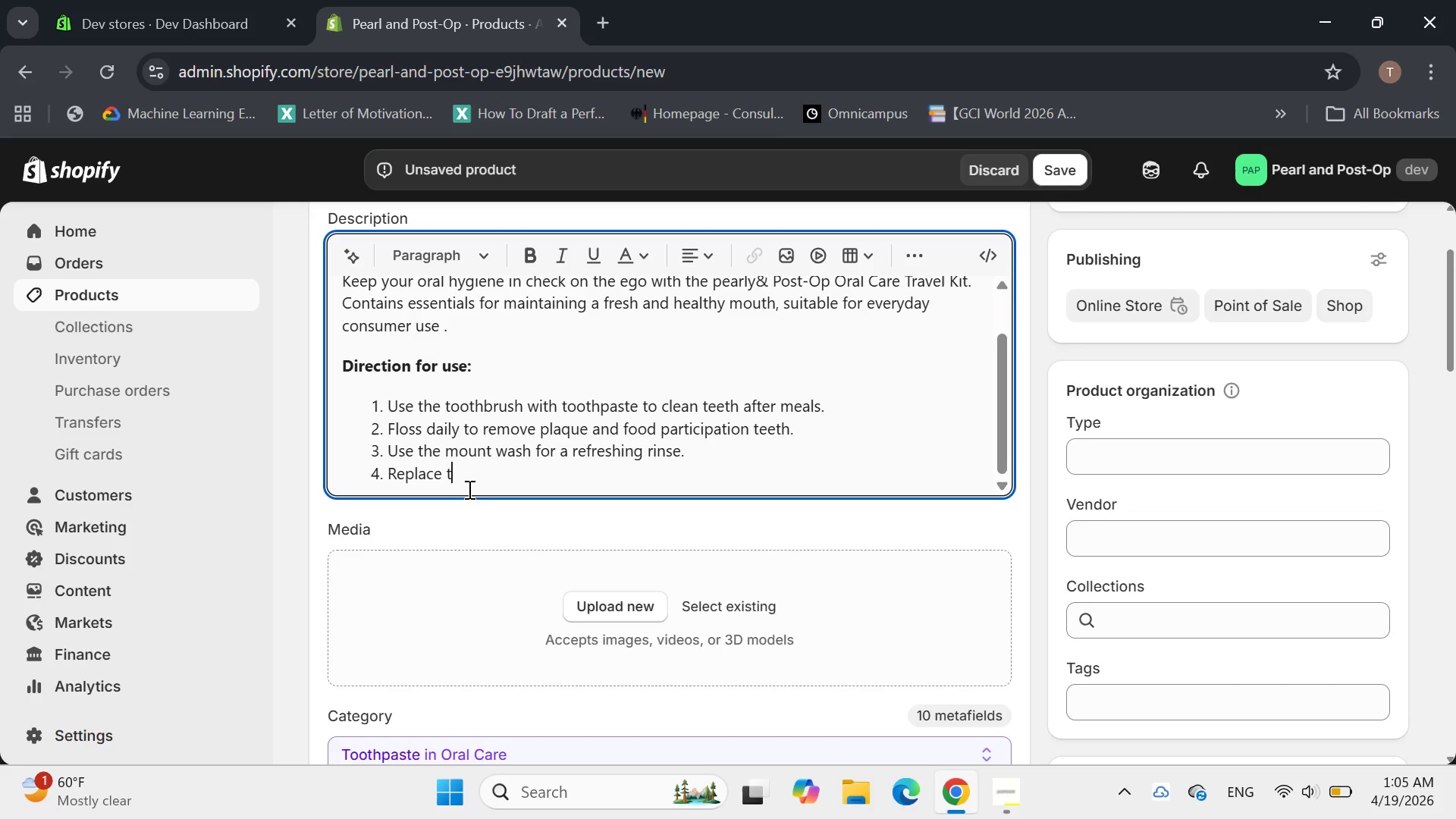 
type(oothbrush every 3 months or after ikkne)
 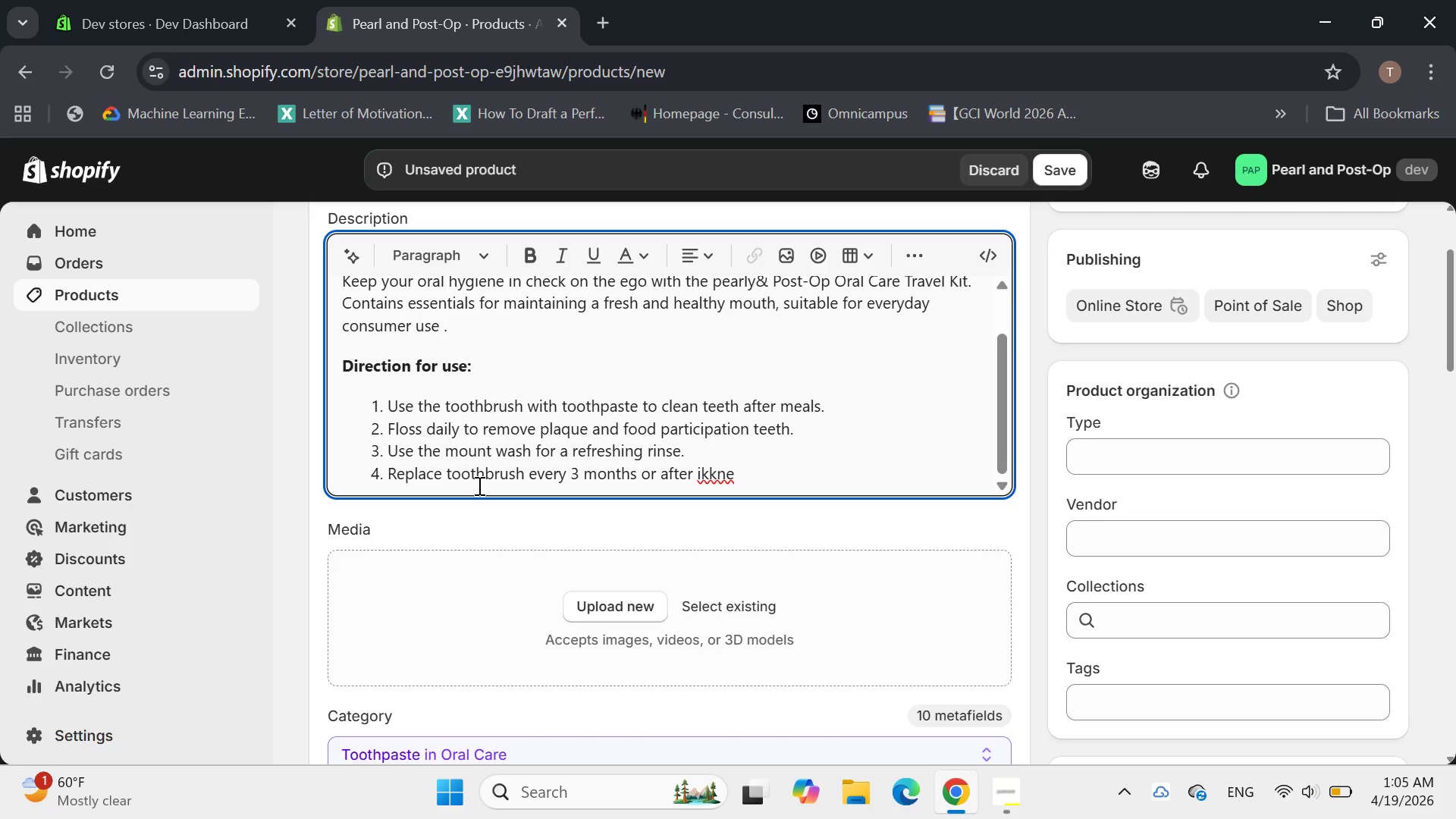 
key(S)
 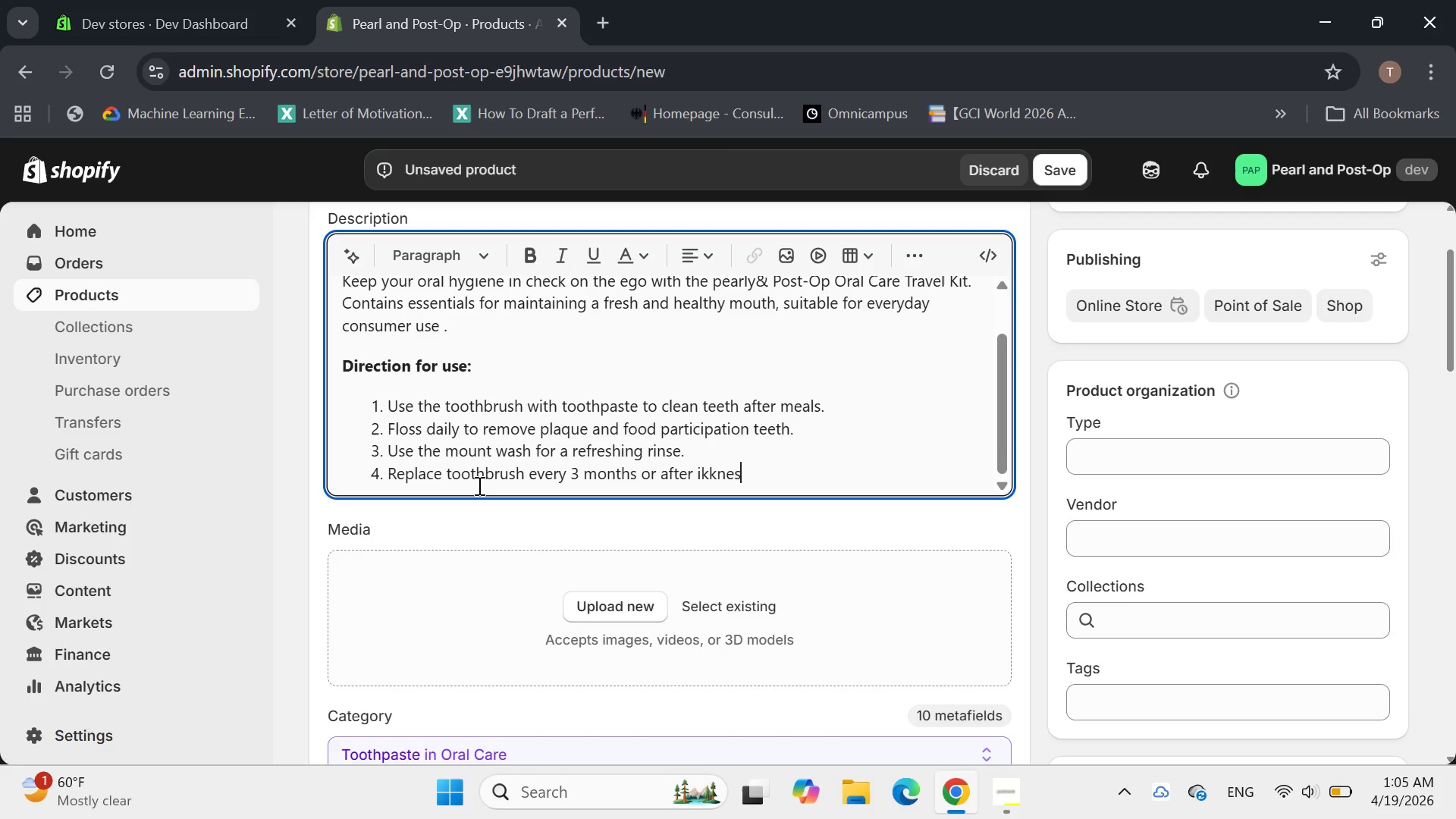 
key(Space)
 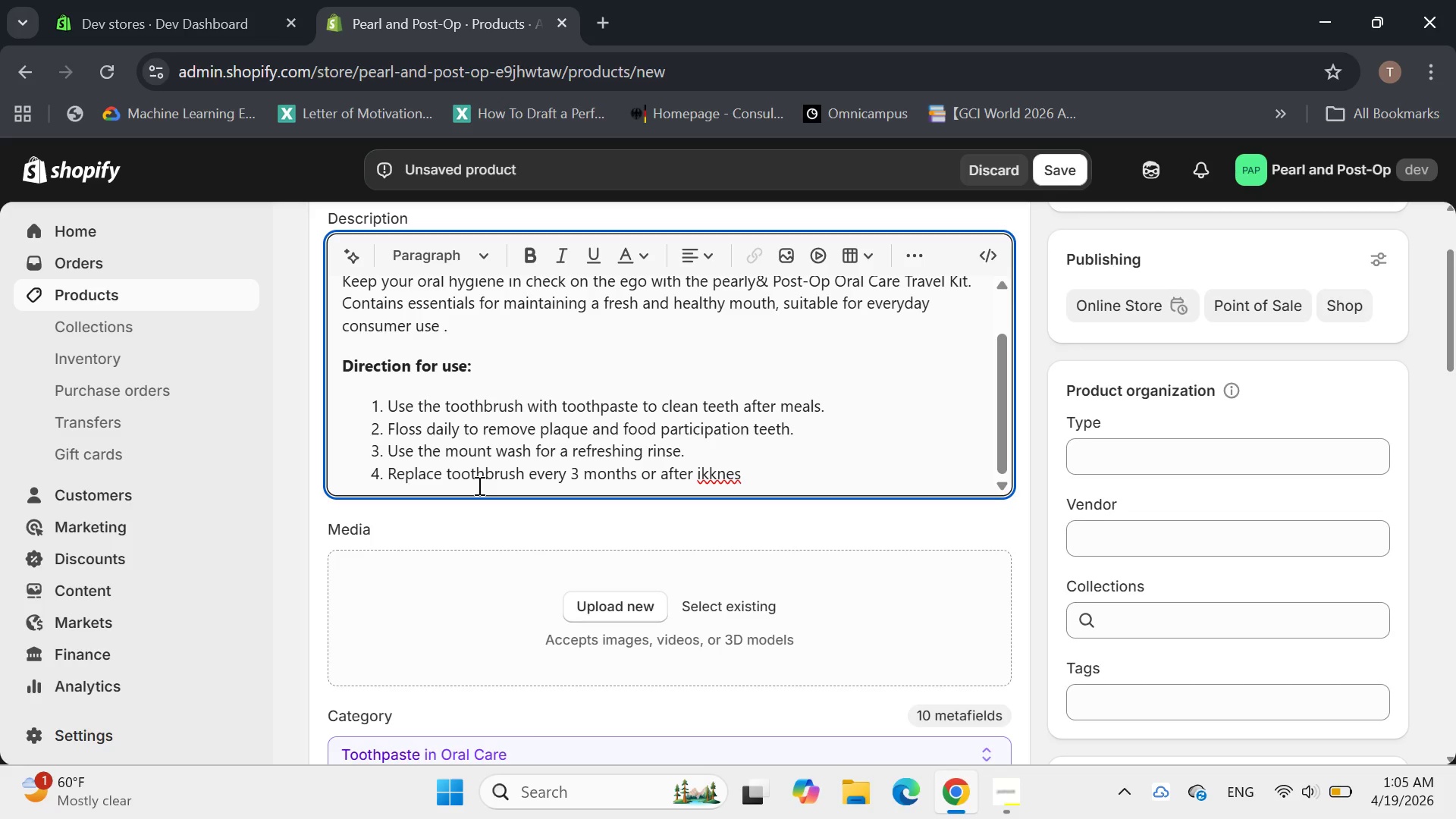 
key(Backspace)
 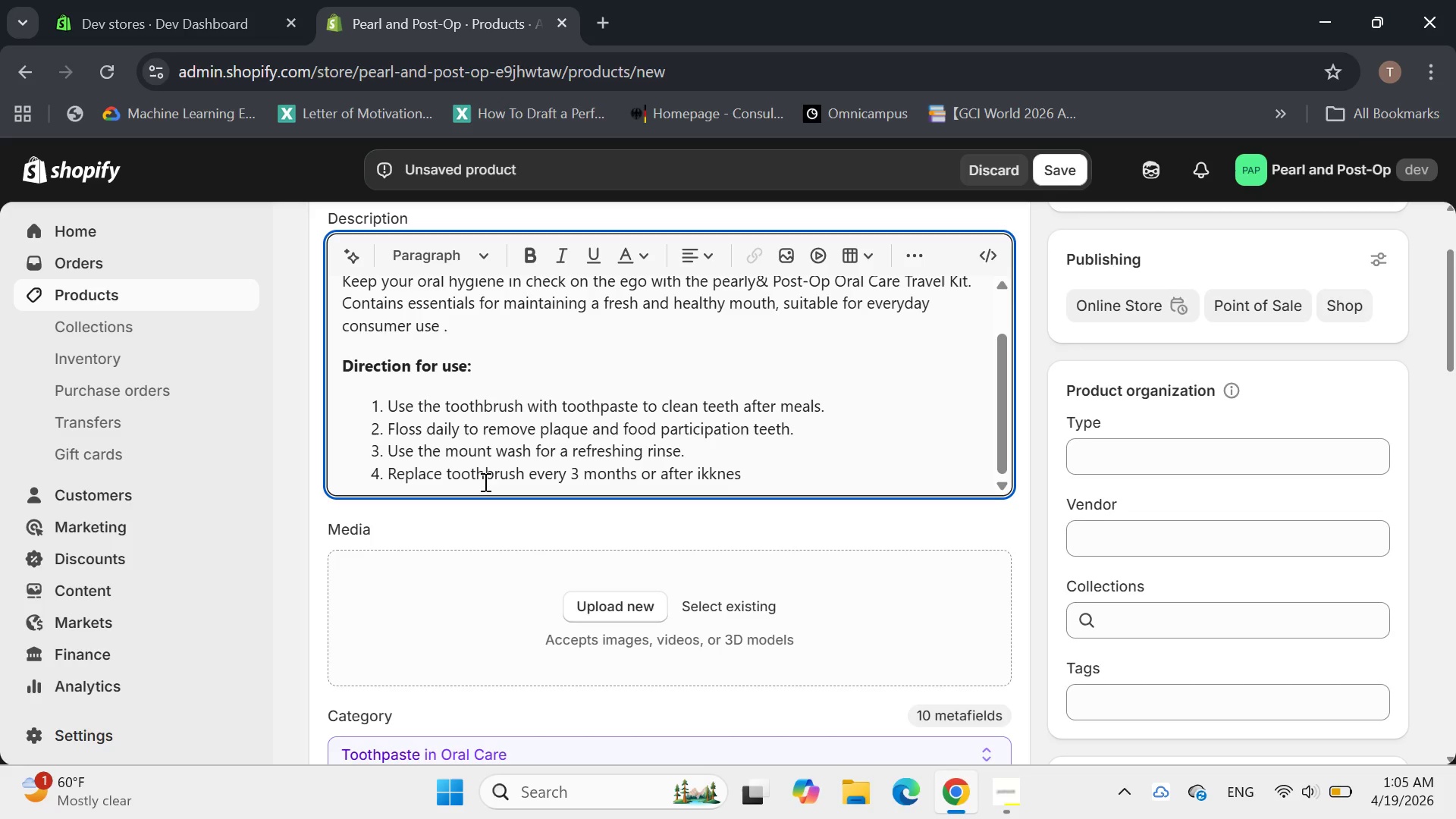 
key(Backspace)
key(Backspace)
key(Backspace)
key(Backspace)
key(Backspace)
type(llness.)
 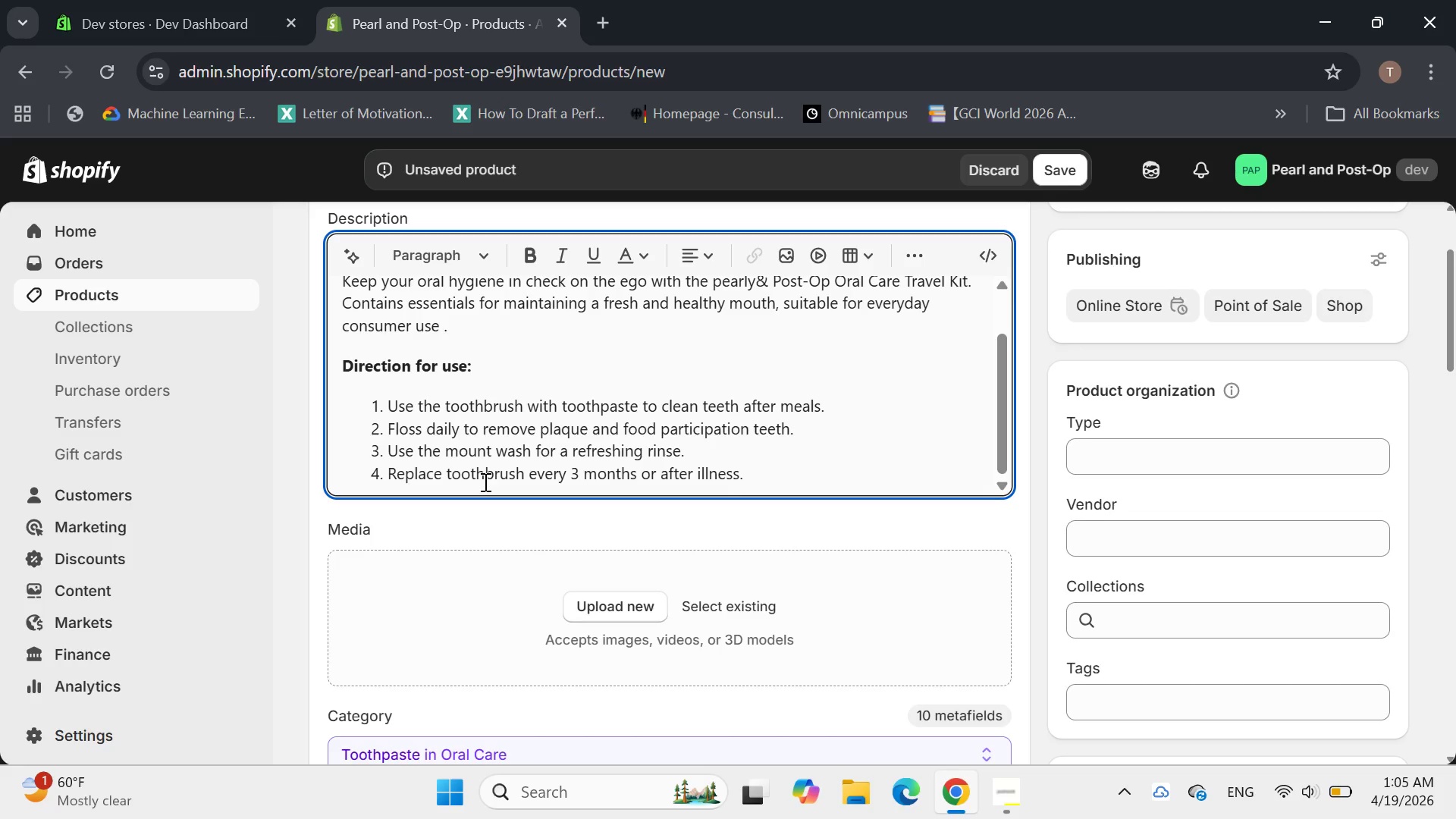 
key(Enter)
 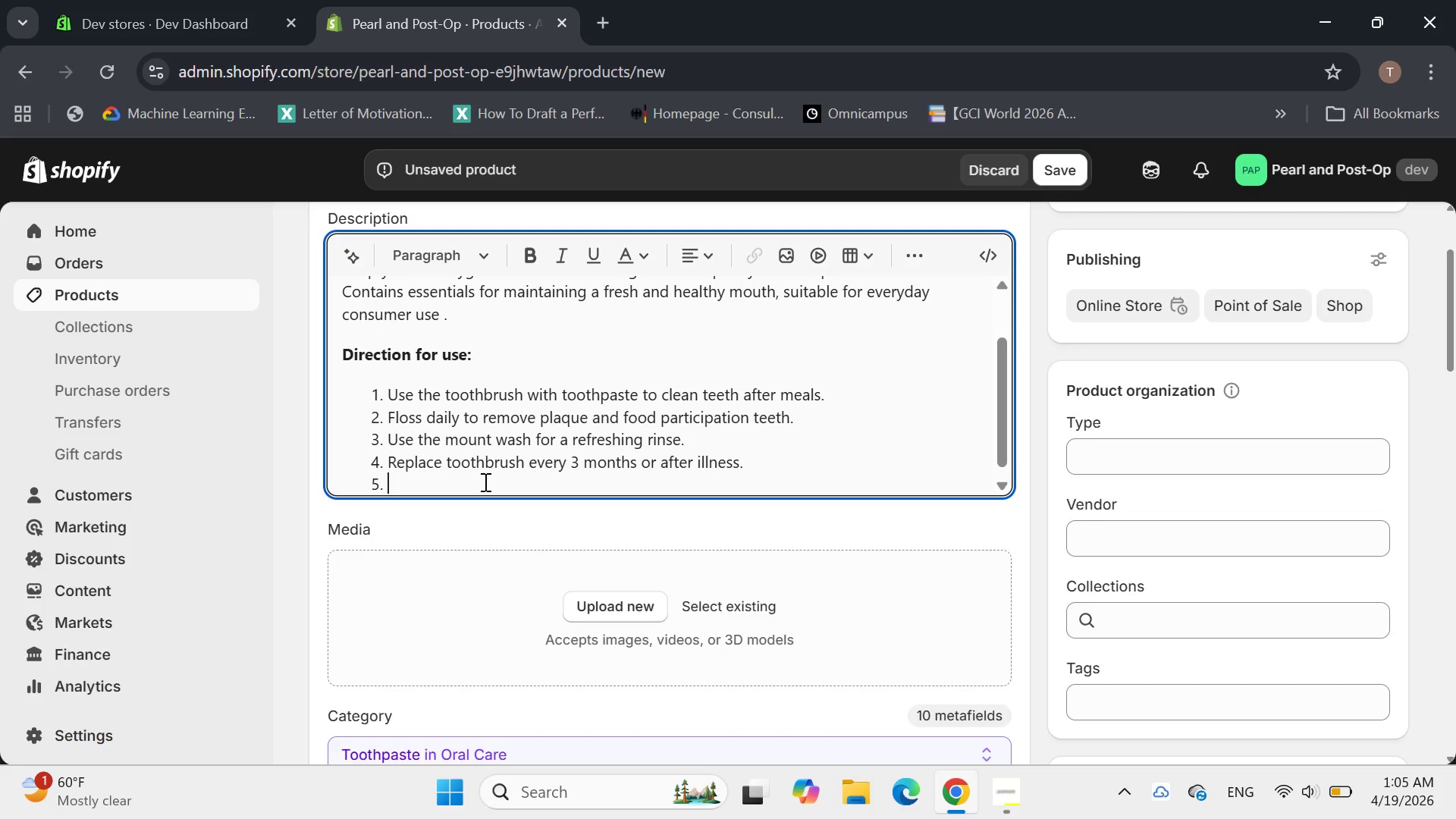 
key(Enter)
 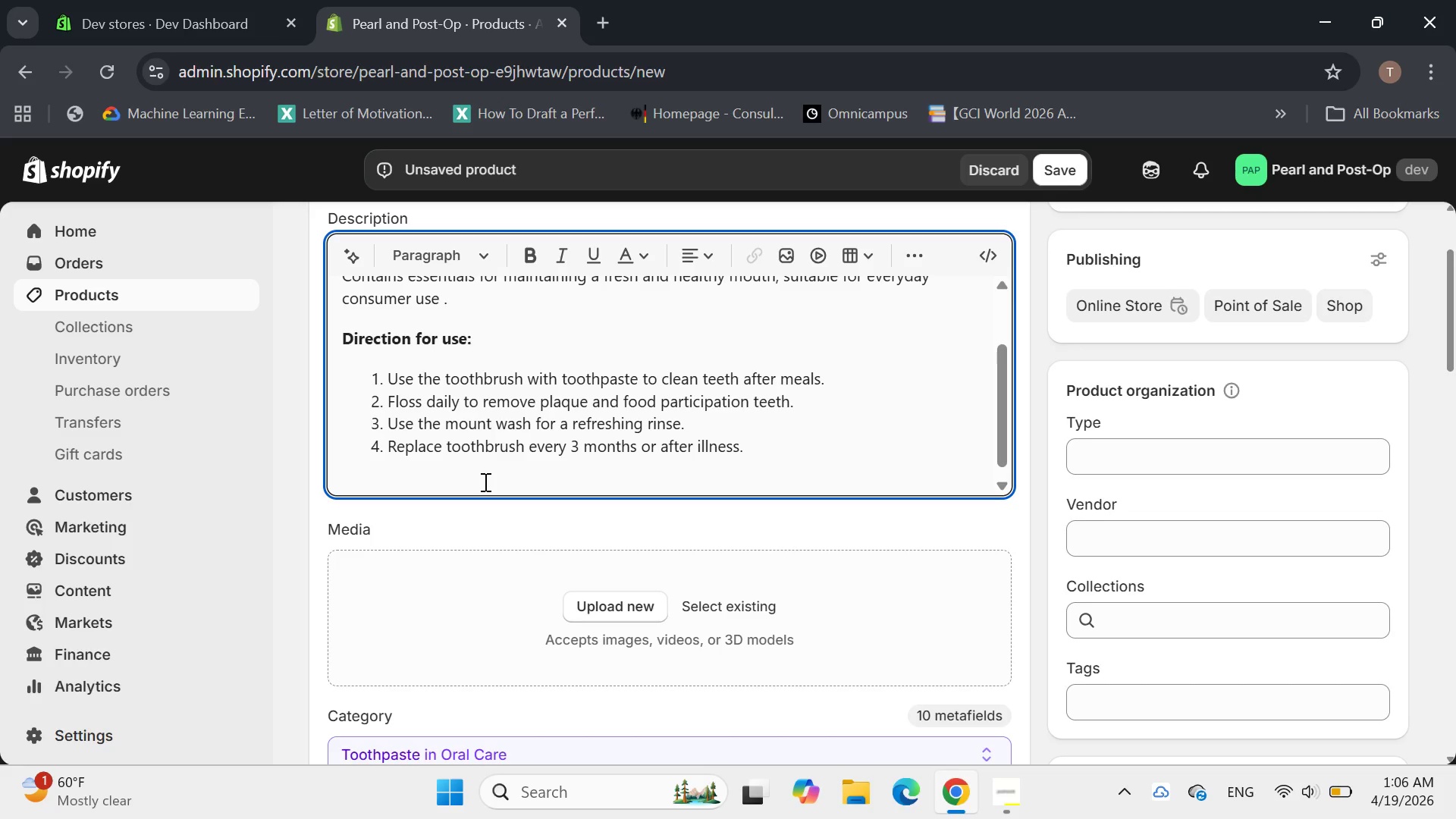 
type(Full Ingredient Transparency)
 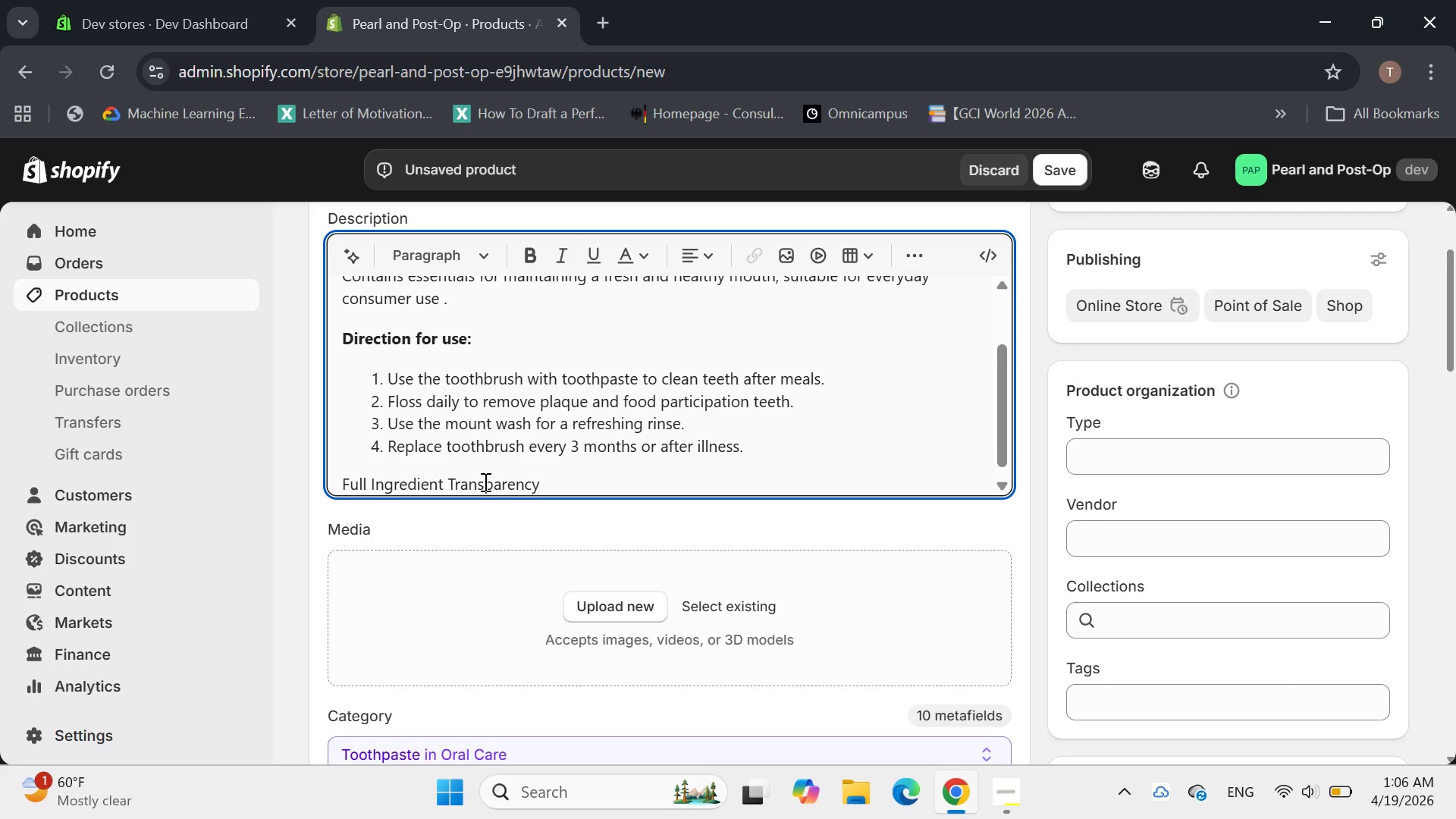 
key(Shift+Semicolon)
 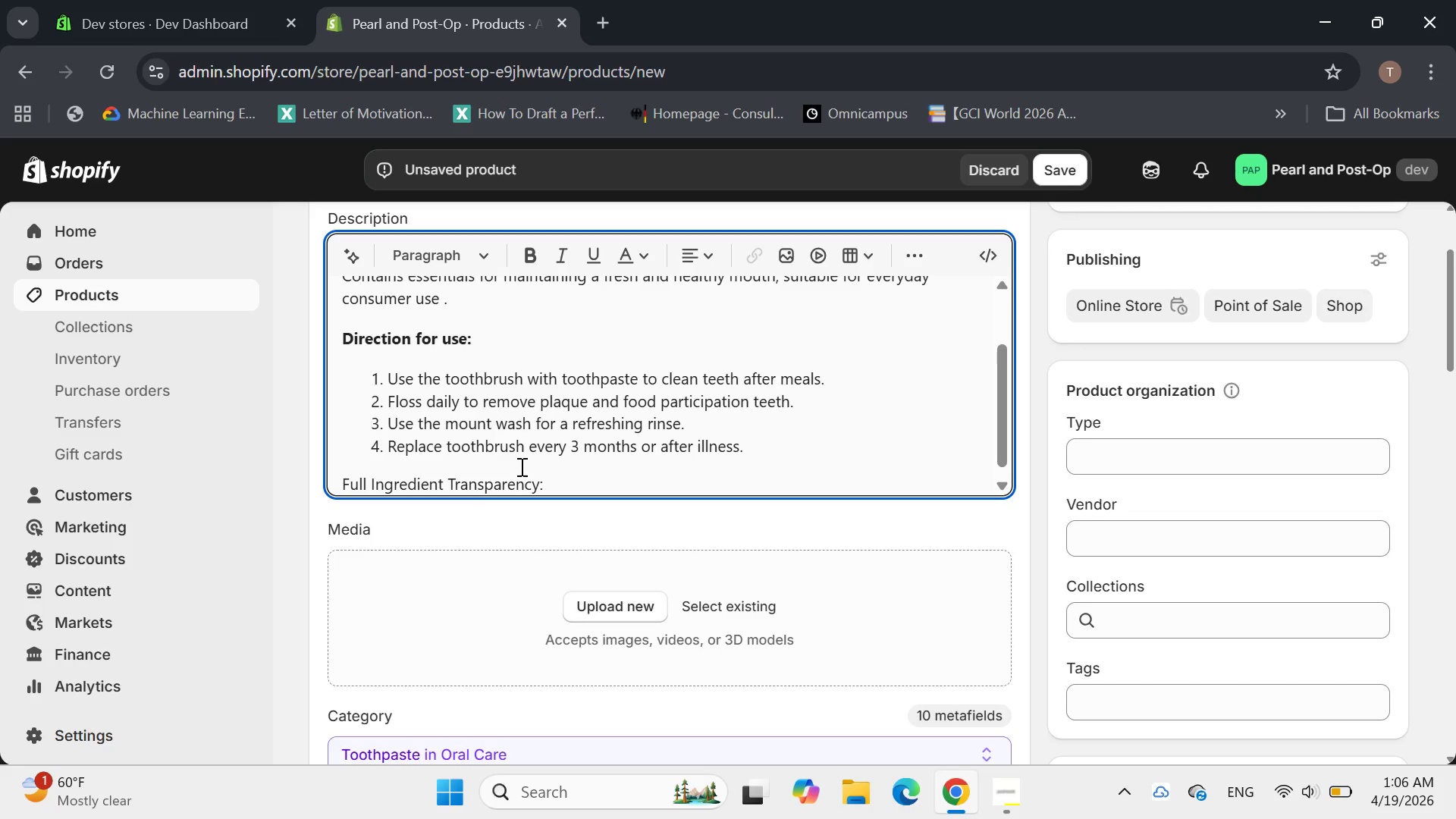 
key(Enter)
 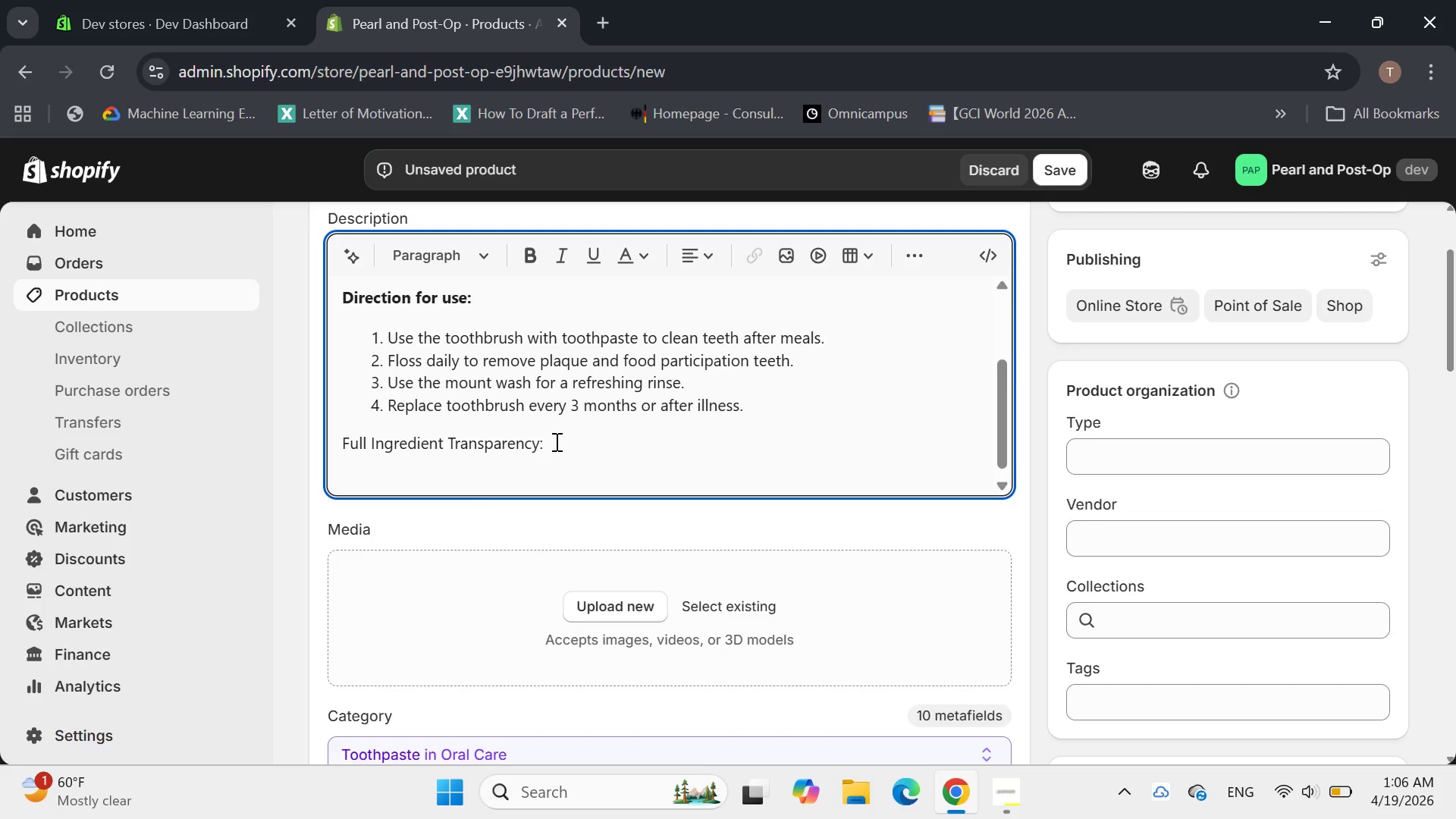 
type(Kit Contents: )
 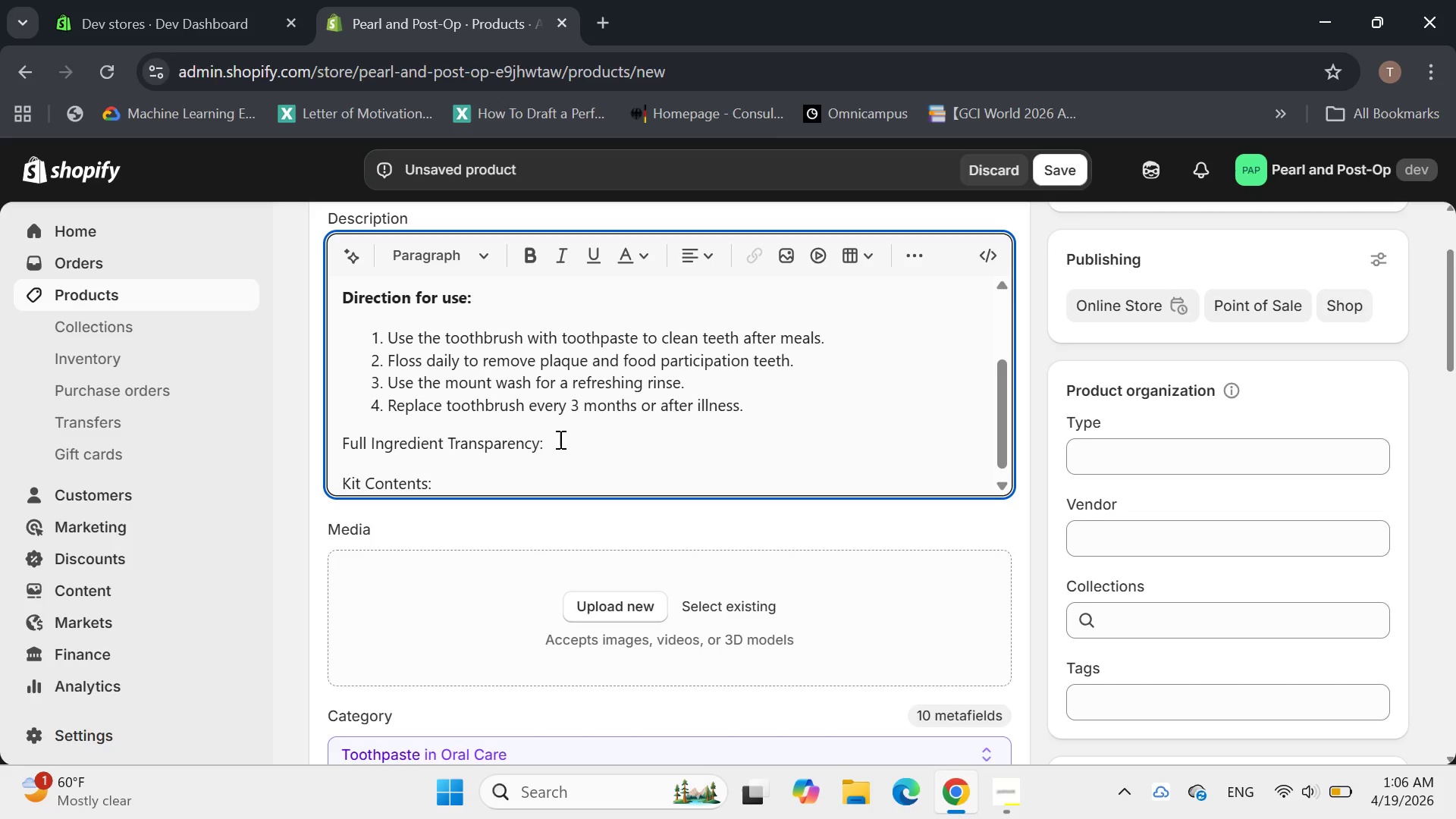 
left_click_drag(start_coordinate=[439, 472], to_coordinate=[330, 436])
 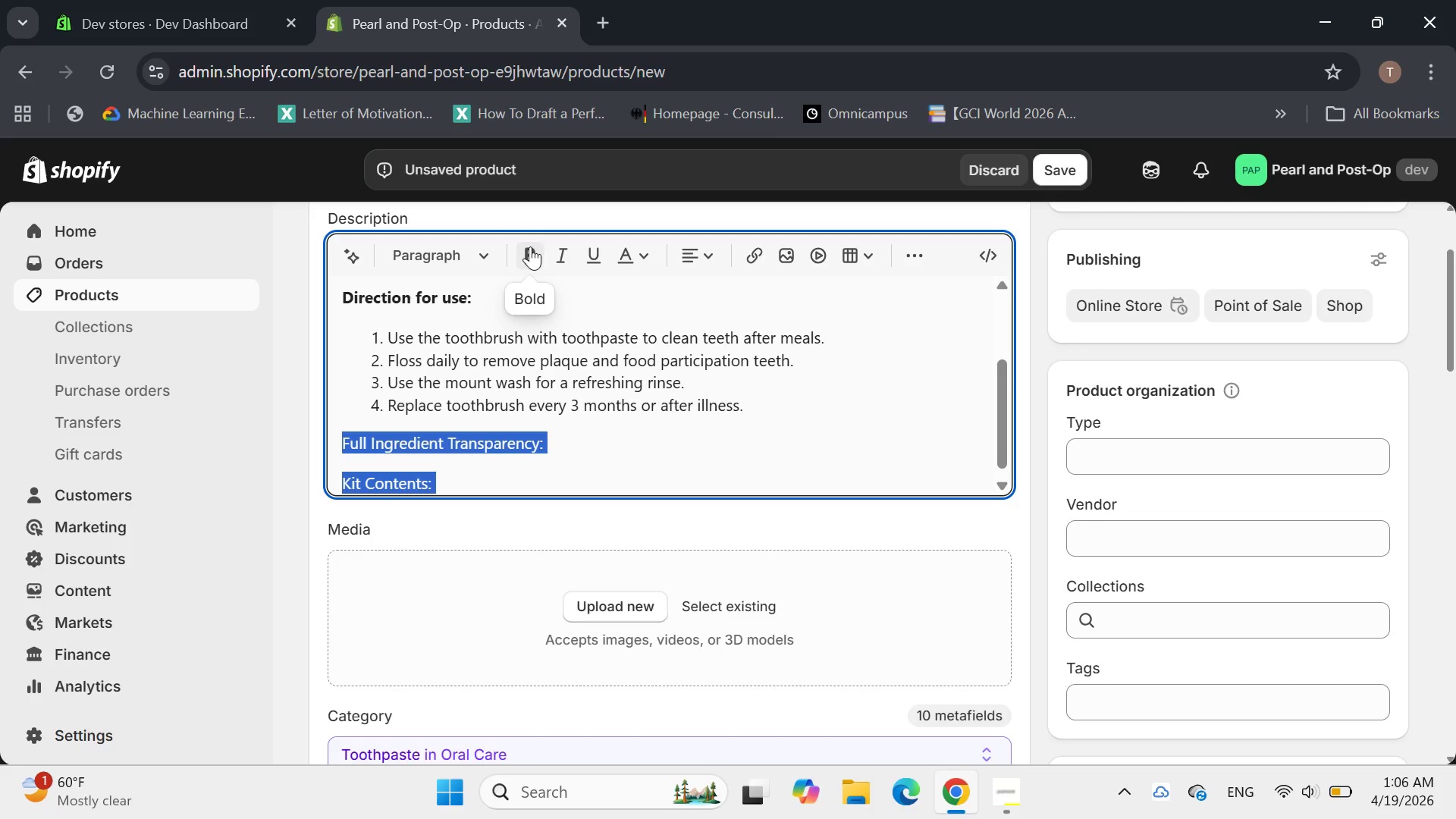 
left_click([529, 246])
 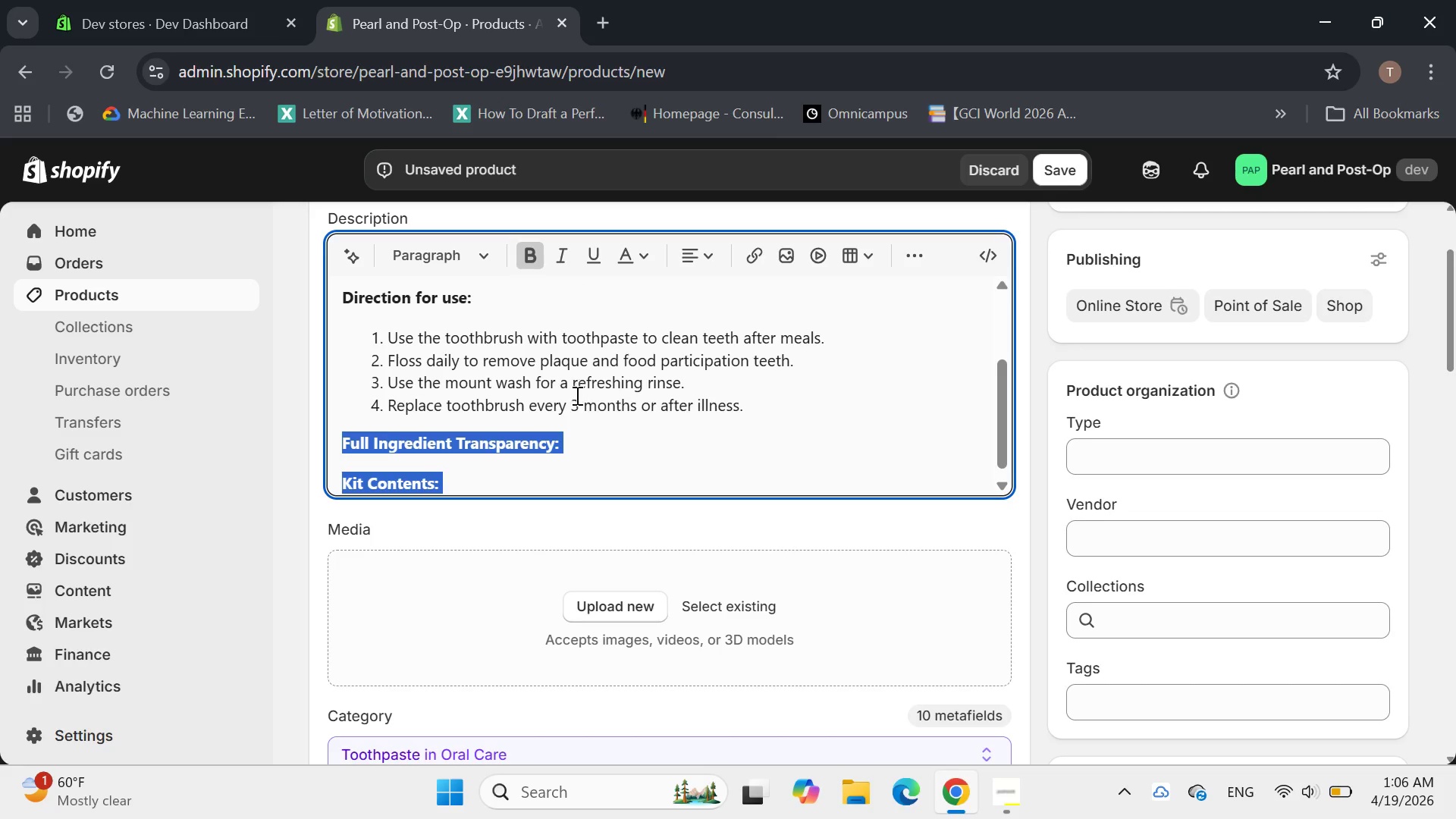 
left_click([484, 483])
 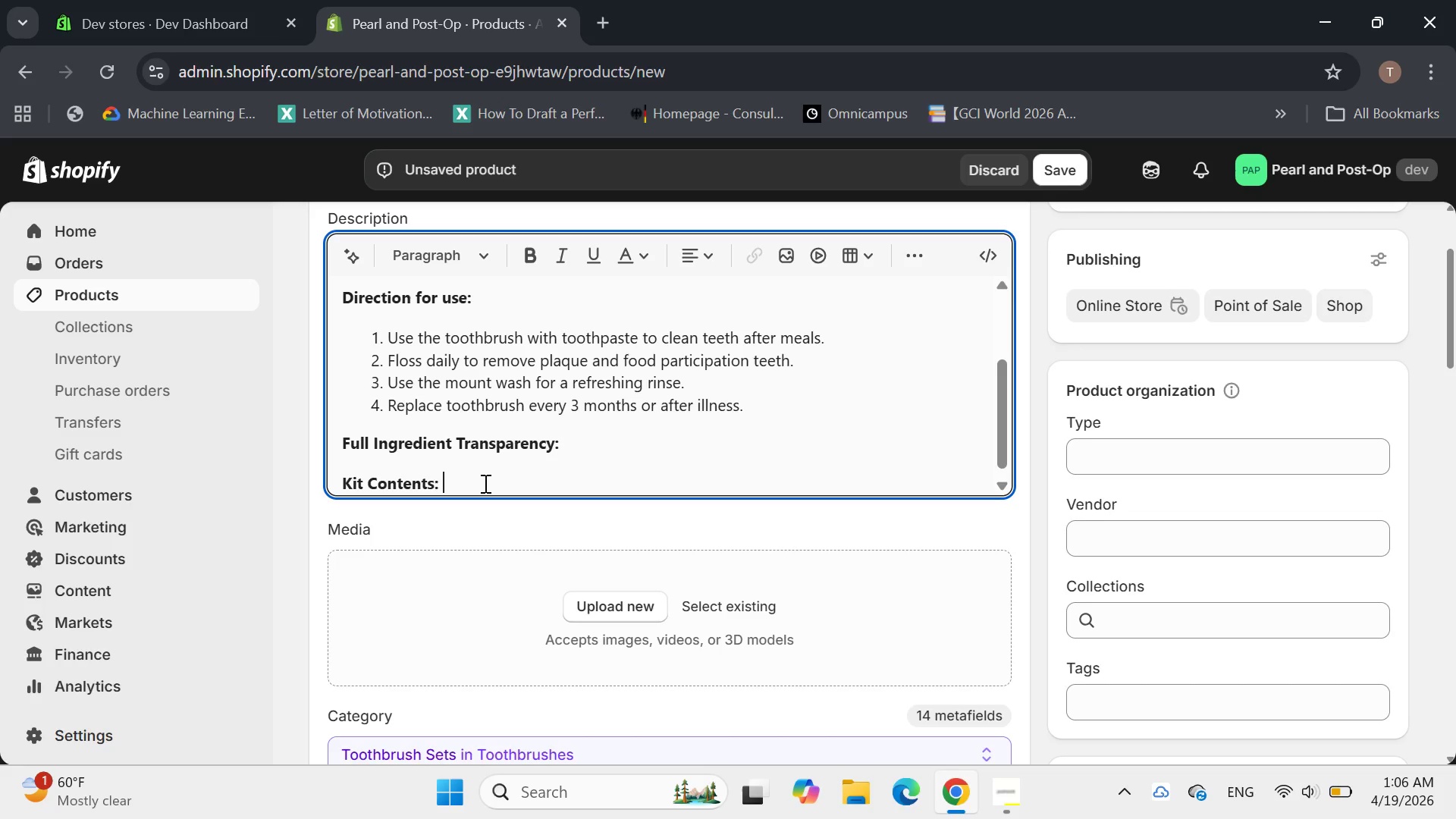 
wait(6.49)
 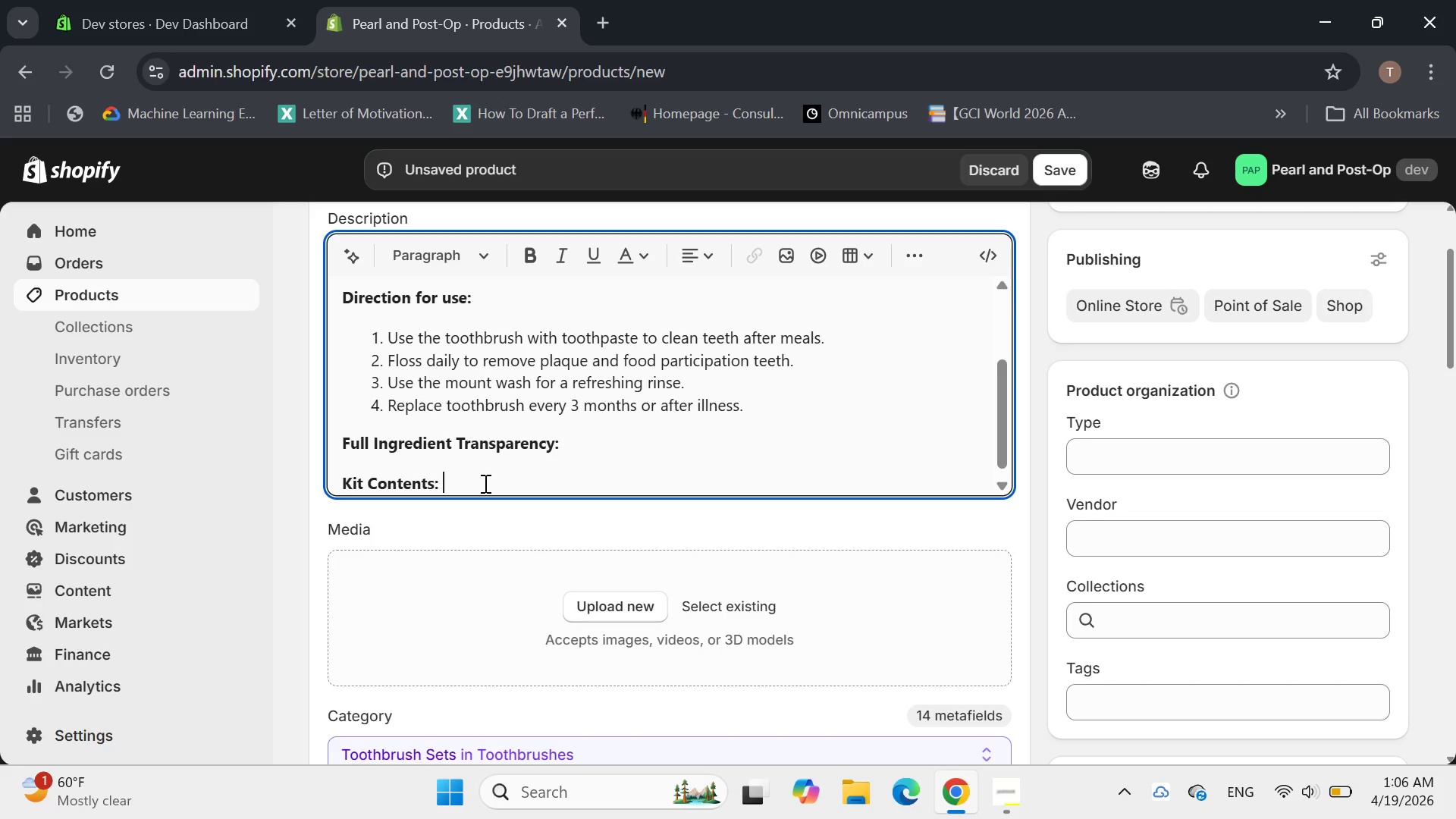 
type(Travel)
 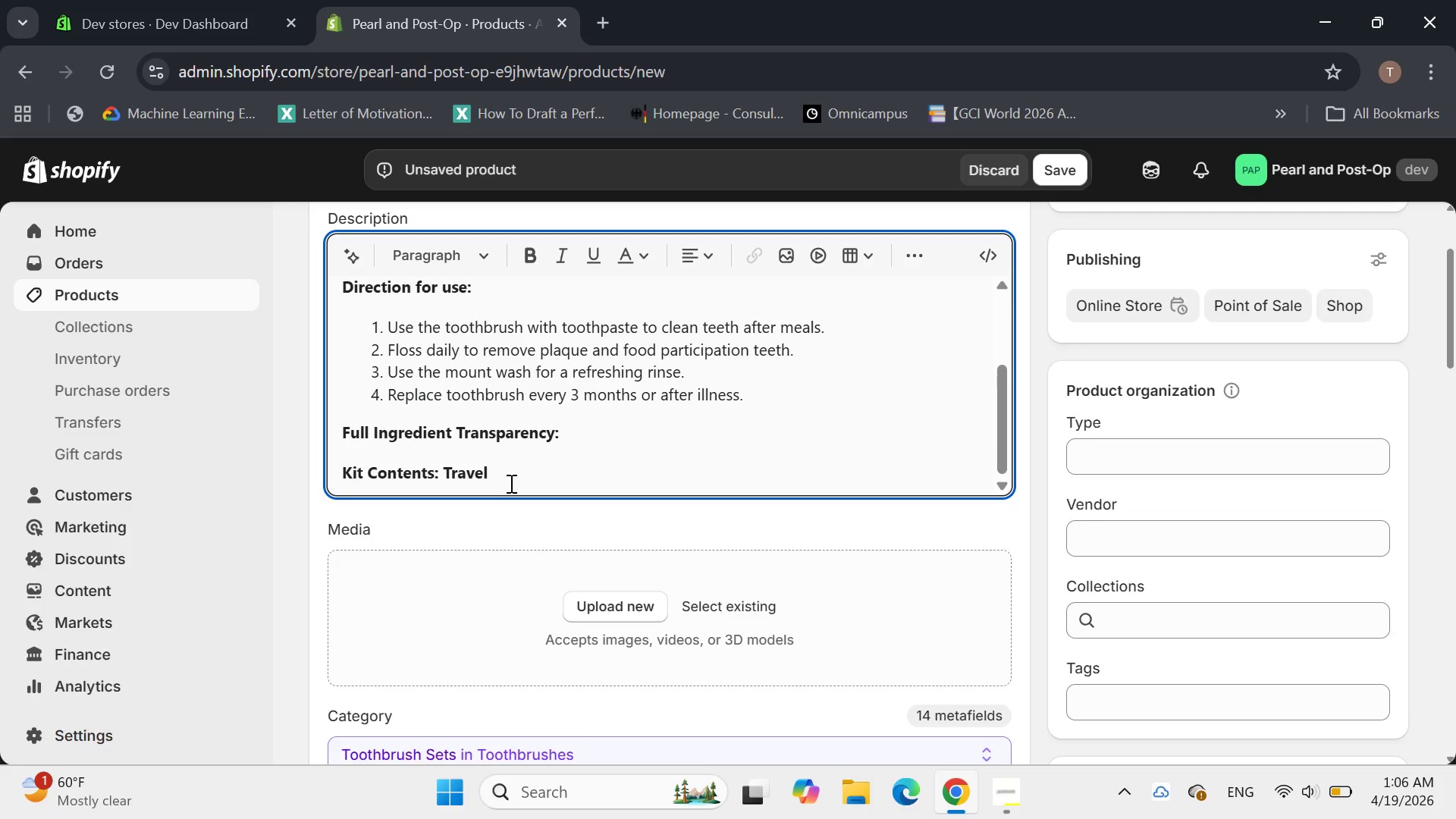 
left_click_drag(start_coordinate=[510, 483], to_coordinate=[446, 472])
 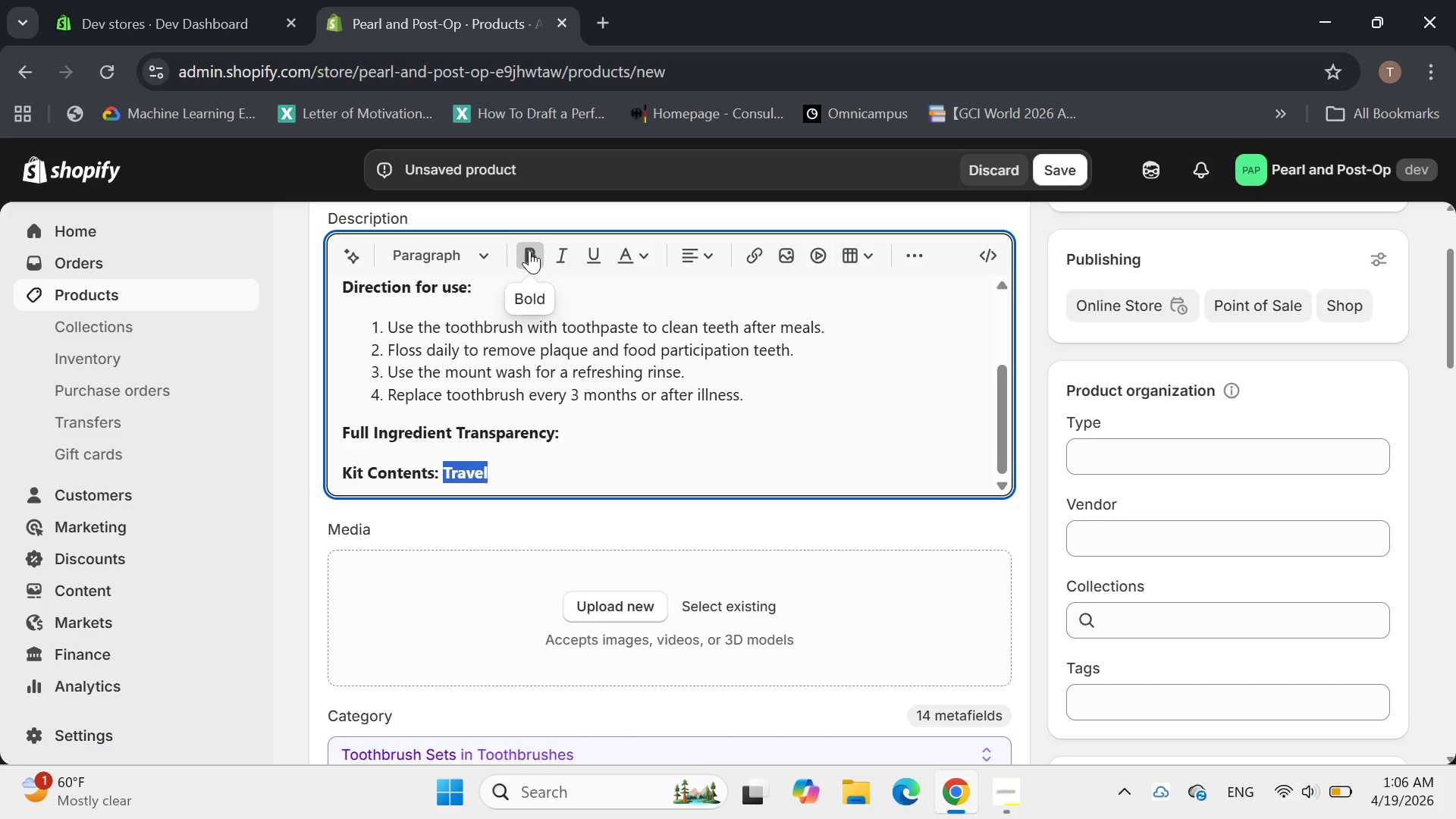 
left_click([529, 250])
 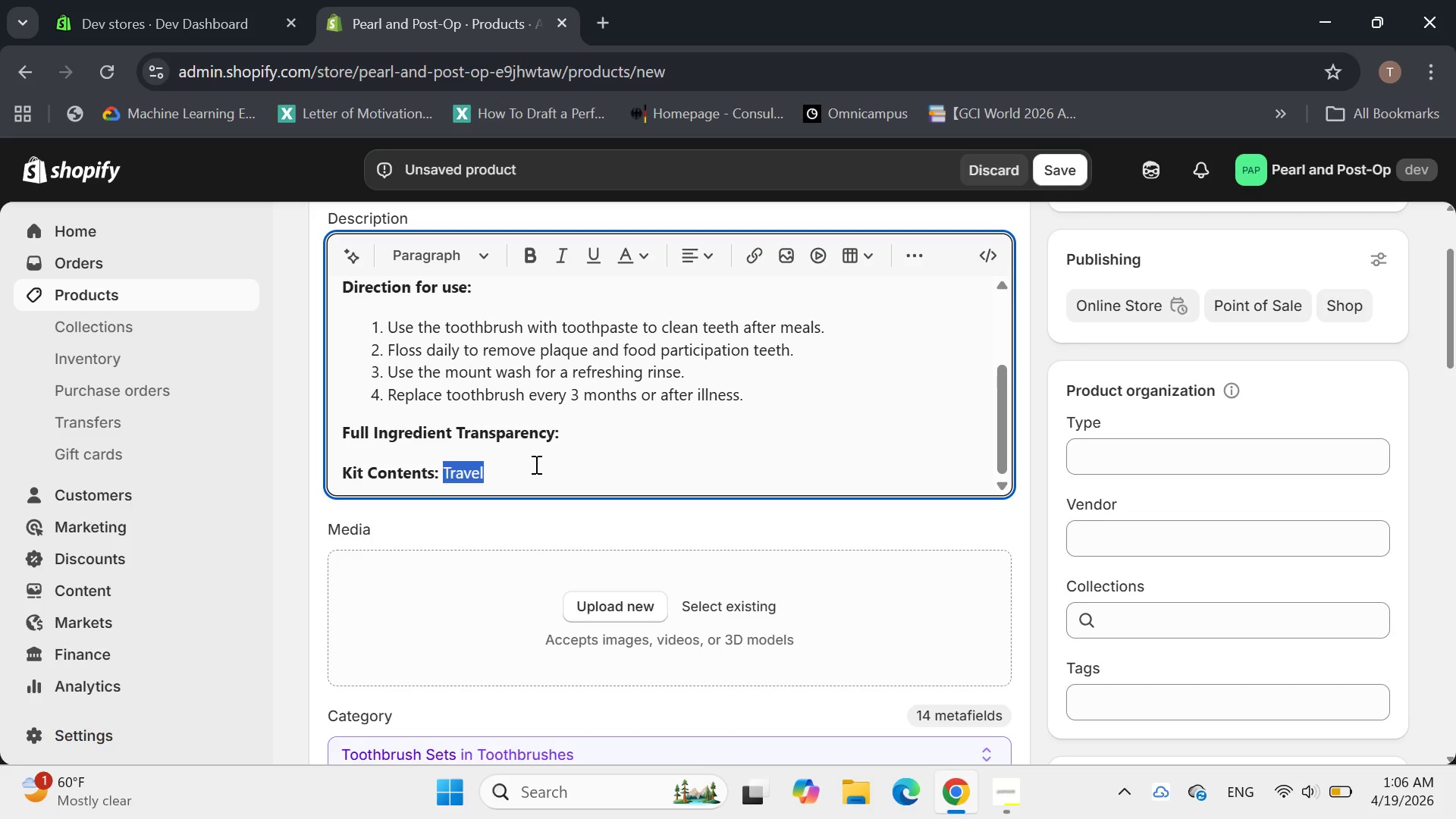 
left_click([530, 467])
 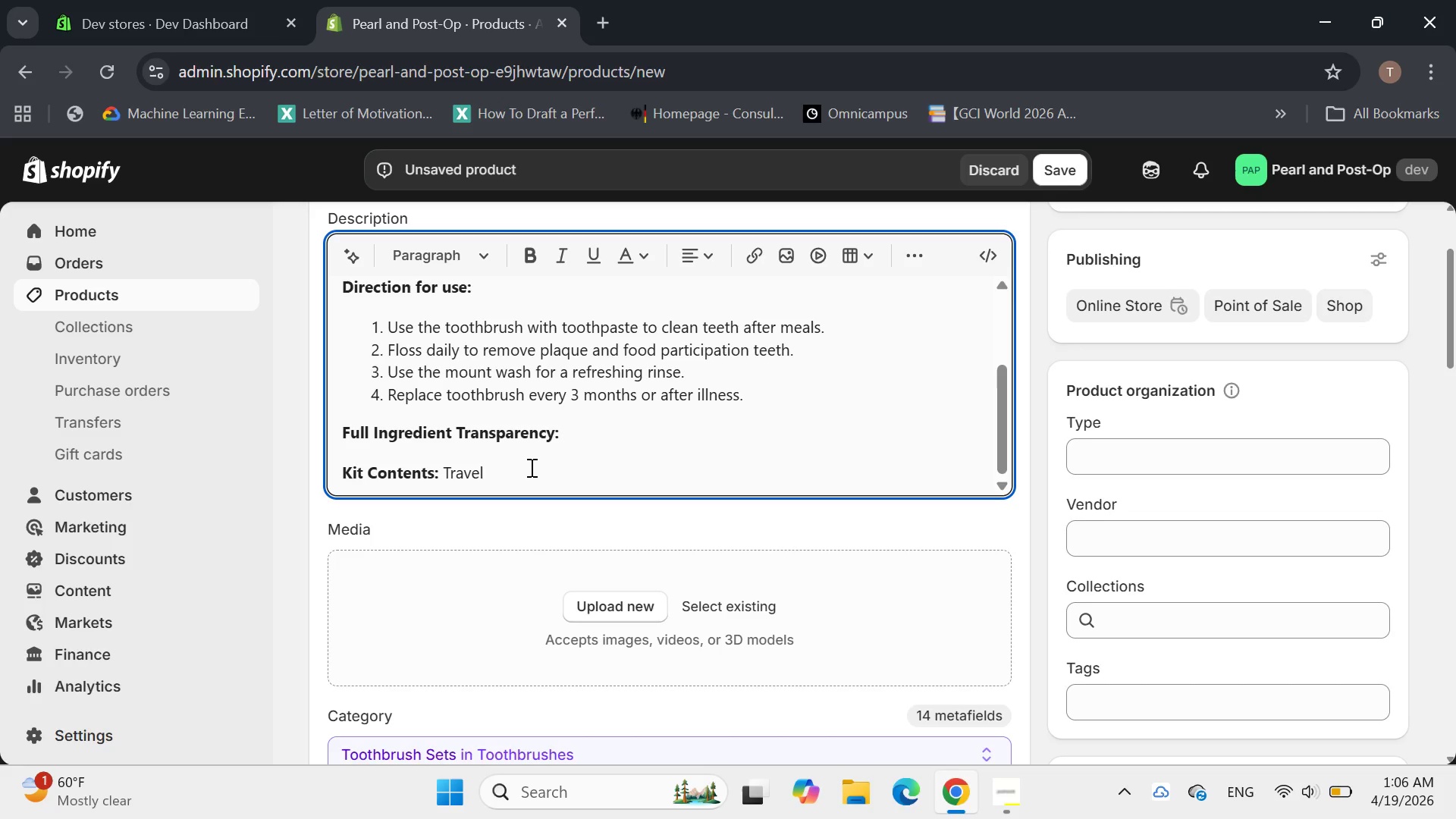 
key(Space)
 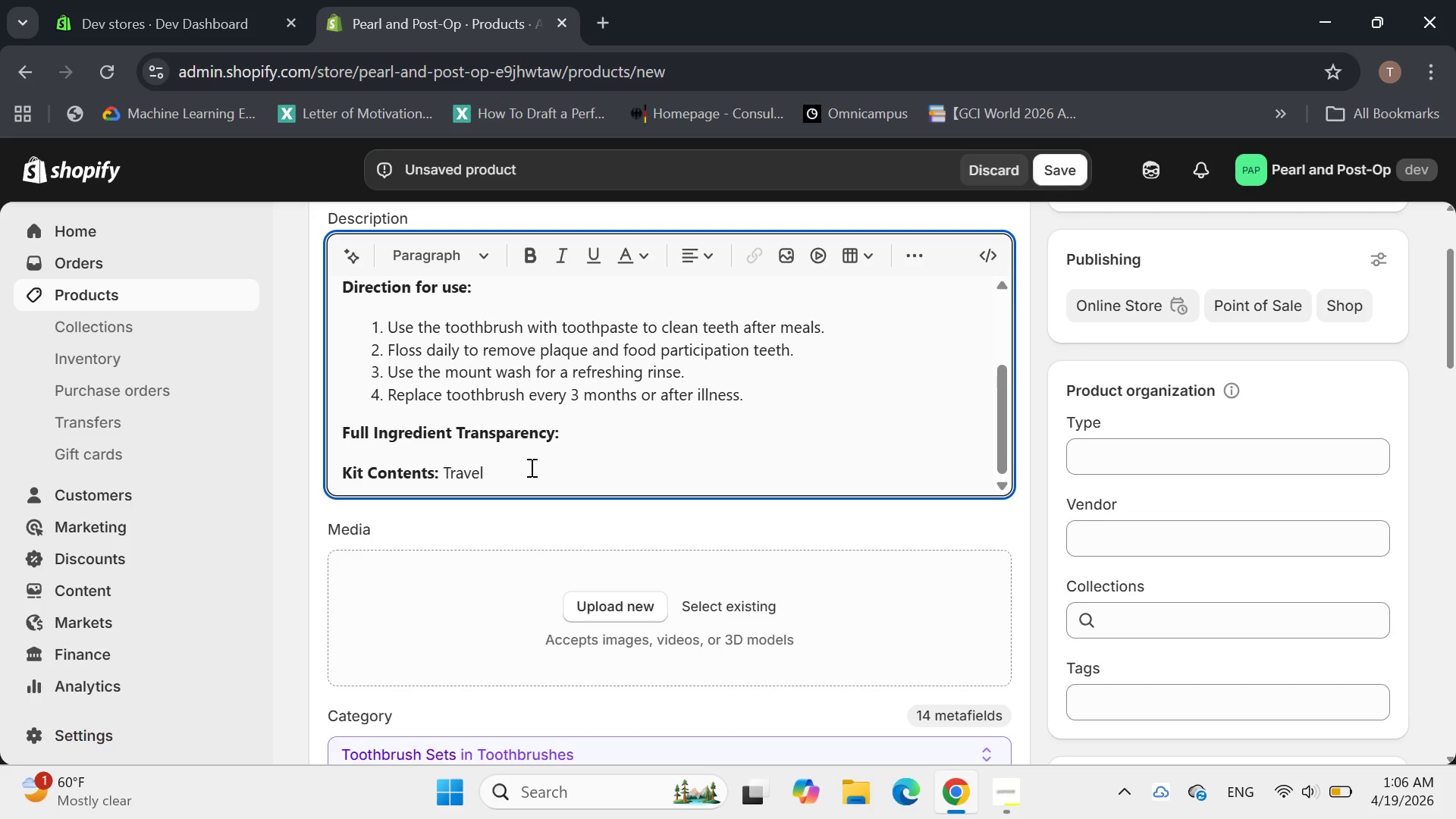 
type(Toothbrush, Travel )
 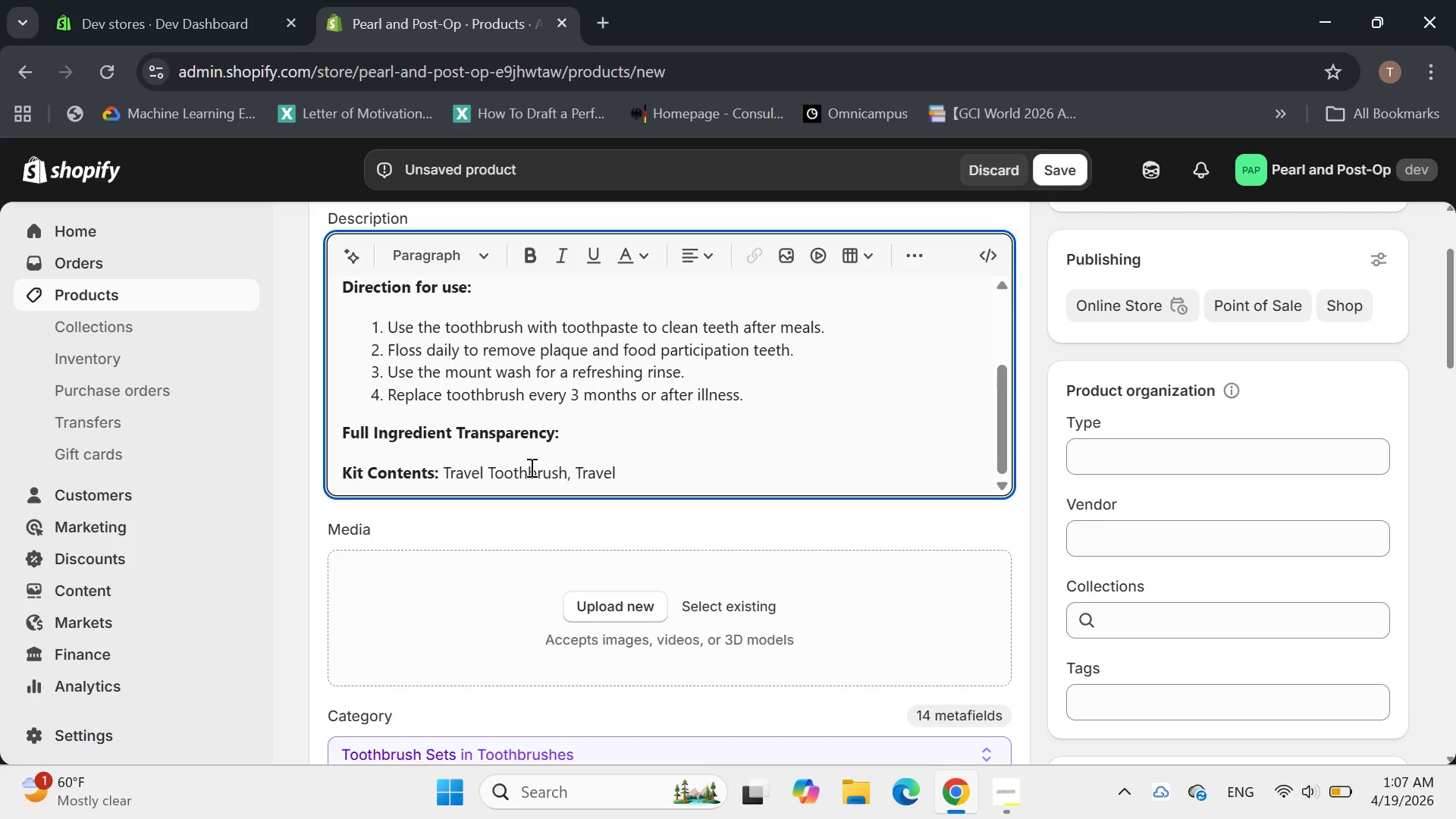 
wait(11.62)
 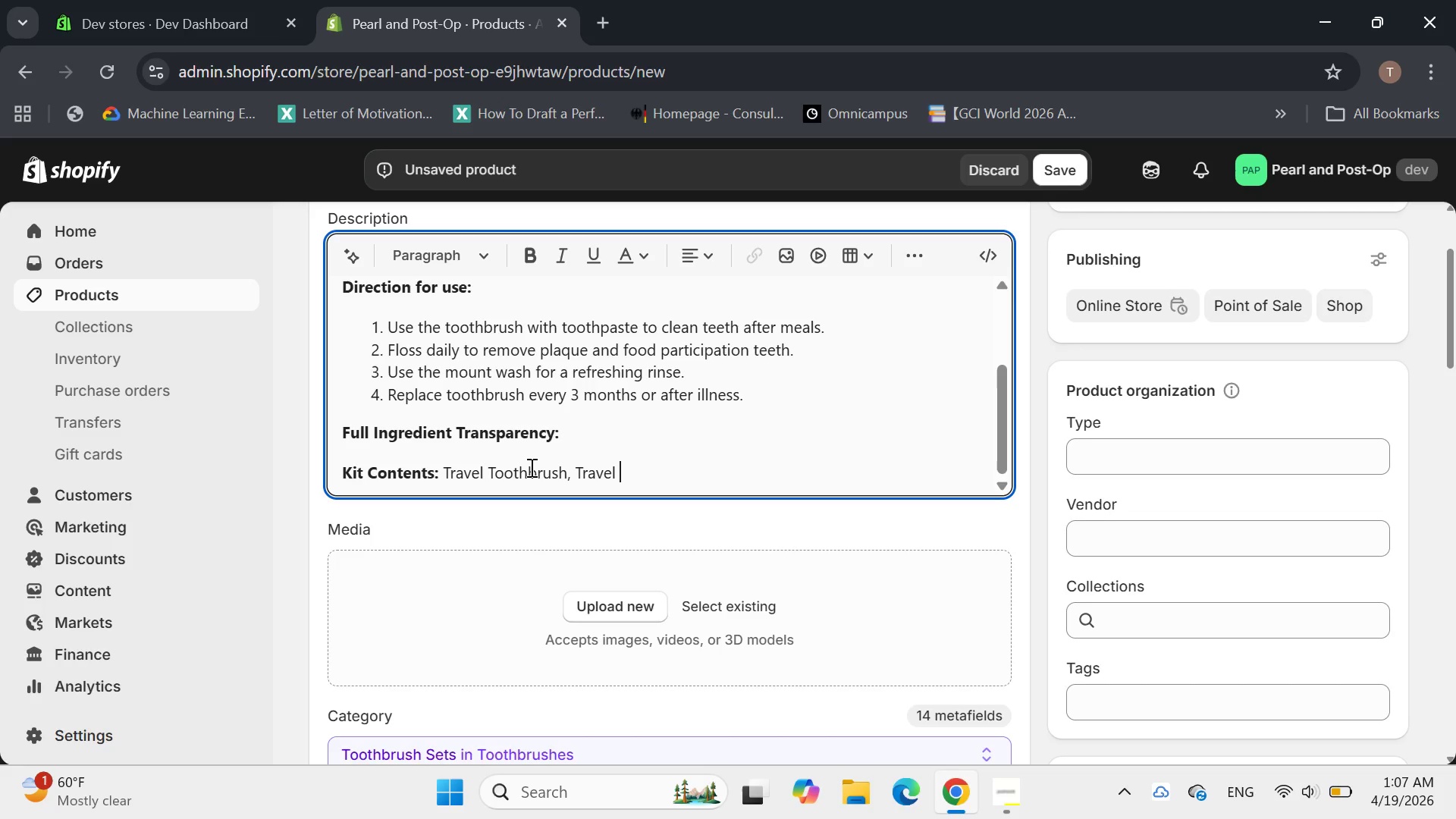 
type( Size Toothpaste())
 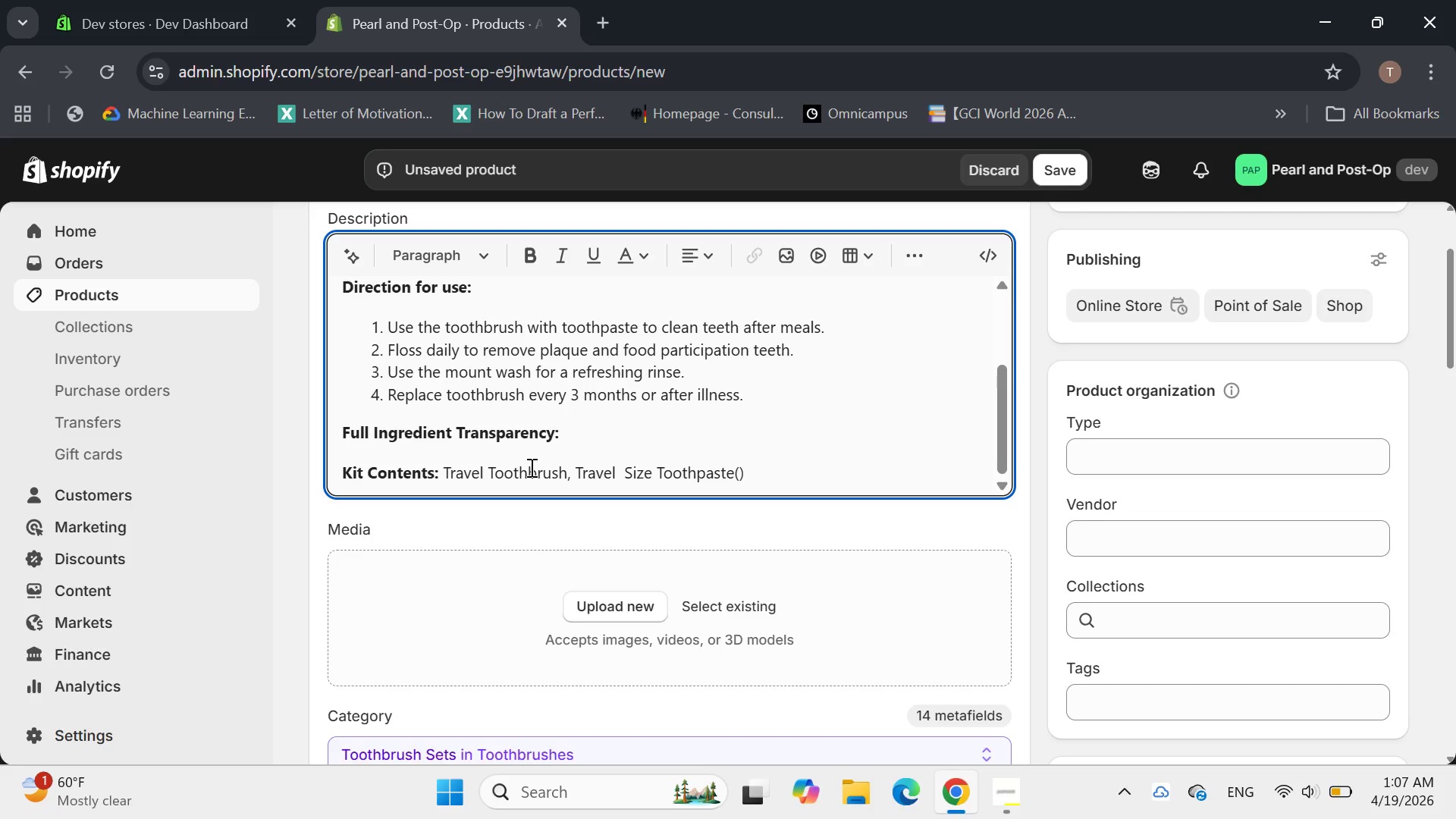 
key(ArrowLeft)
 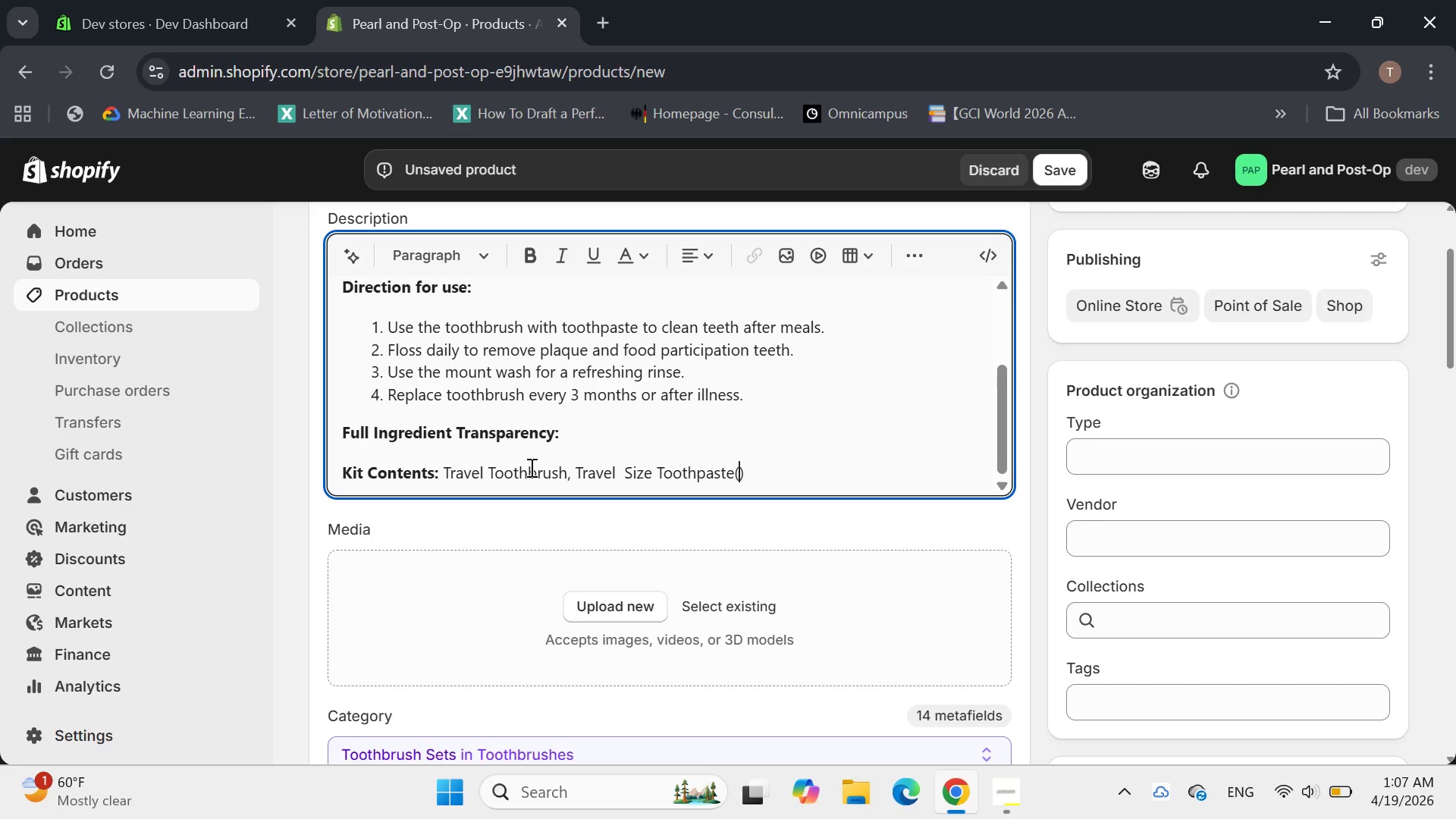 
type(Active Ingre)
 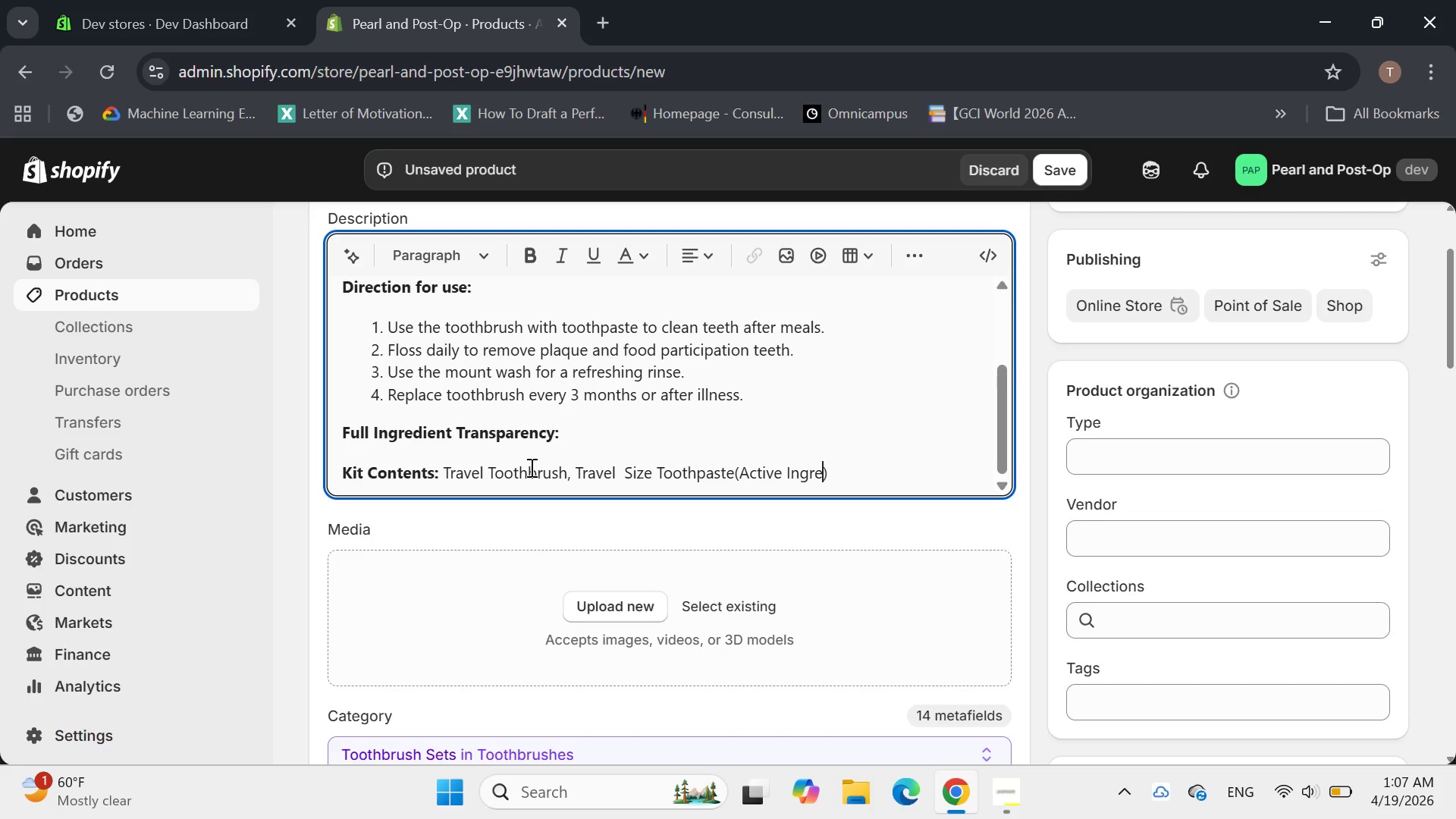 
type(dient )
key(Backspace)
type(: sodu)
key(Backspace)
type(ium f)
key(Backspace)
type(Fluo)
 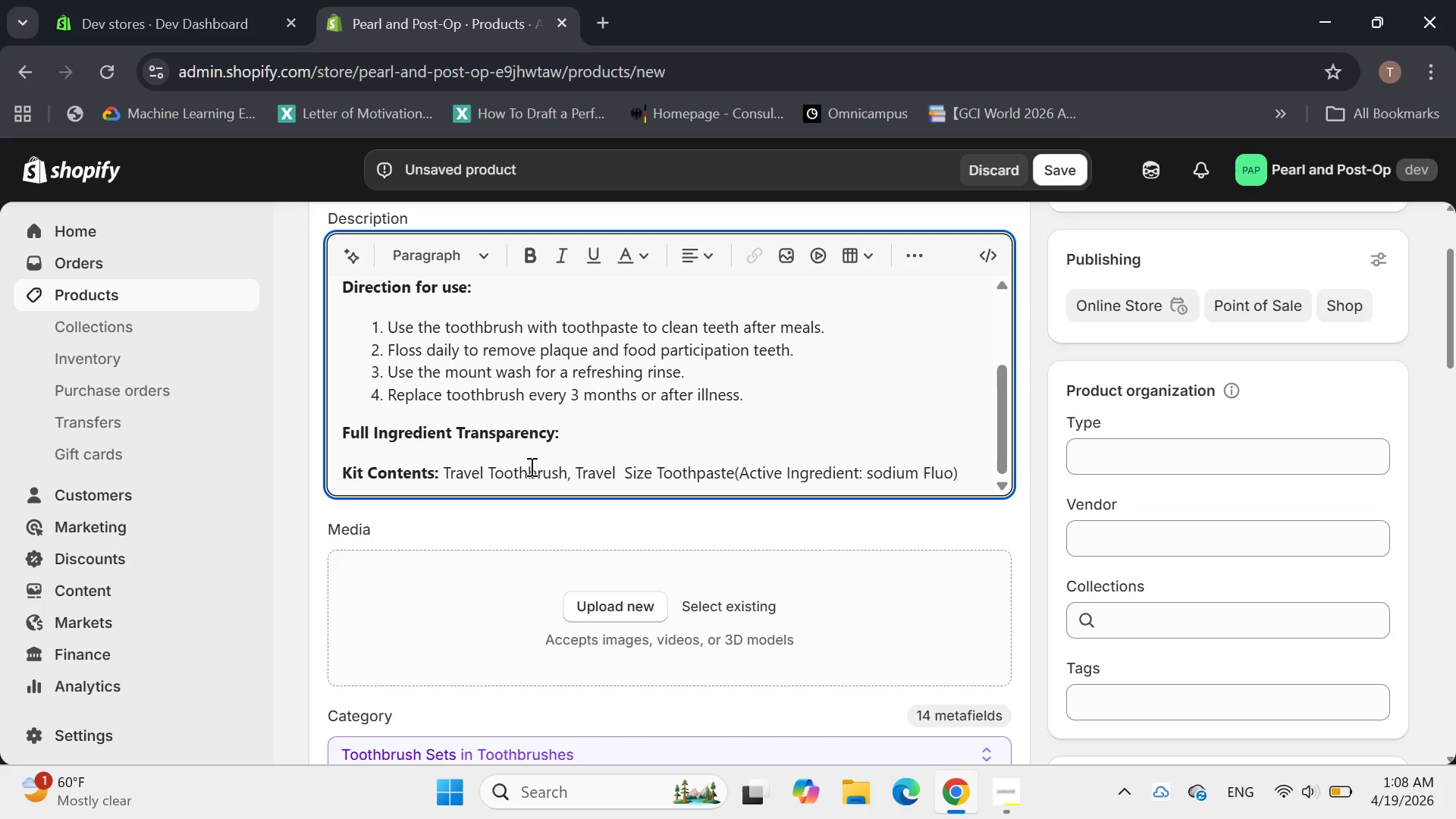 
wait(11.41)
 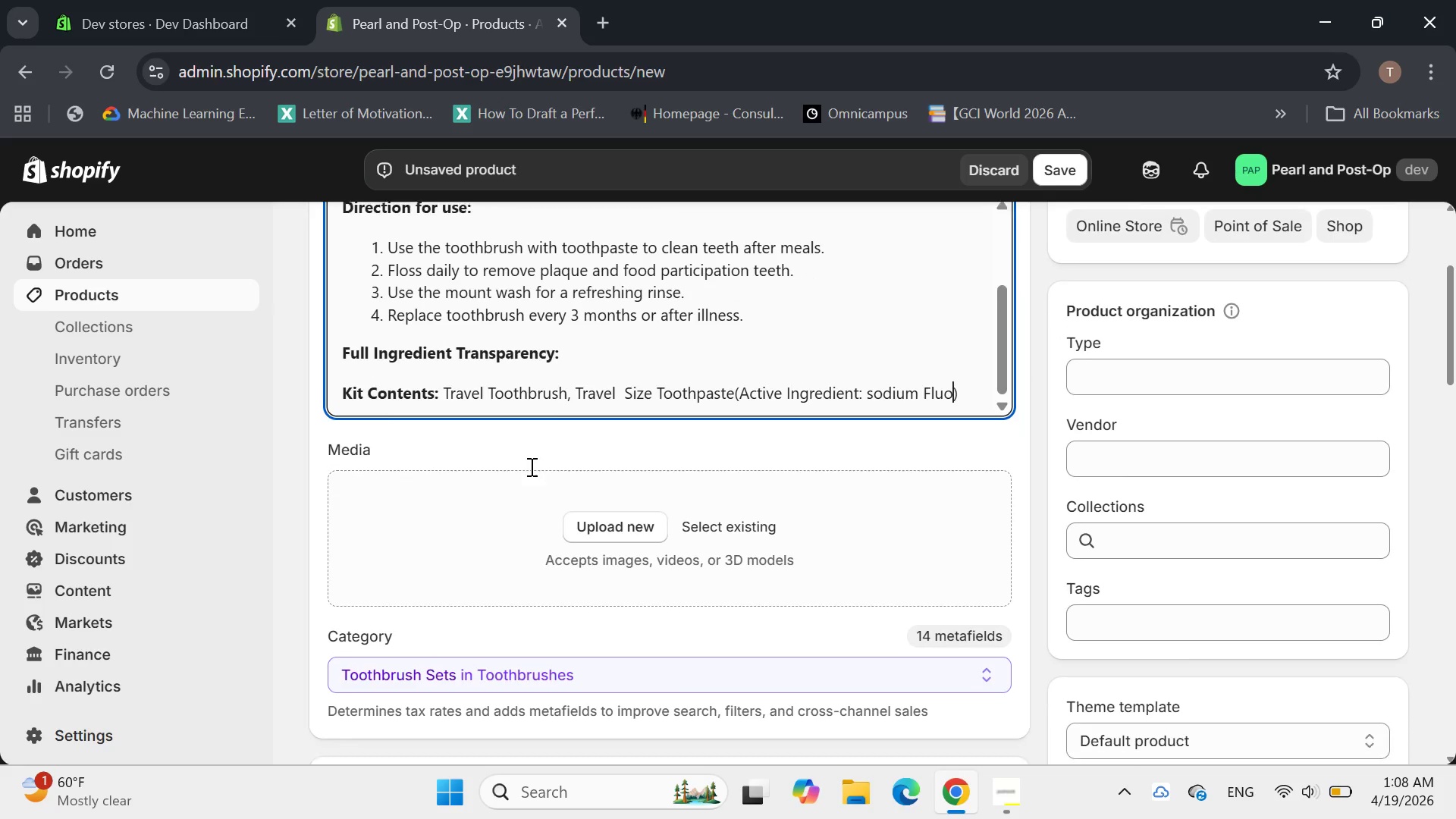 
type(rie 0.24%)
 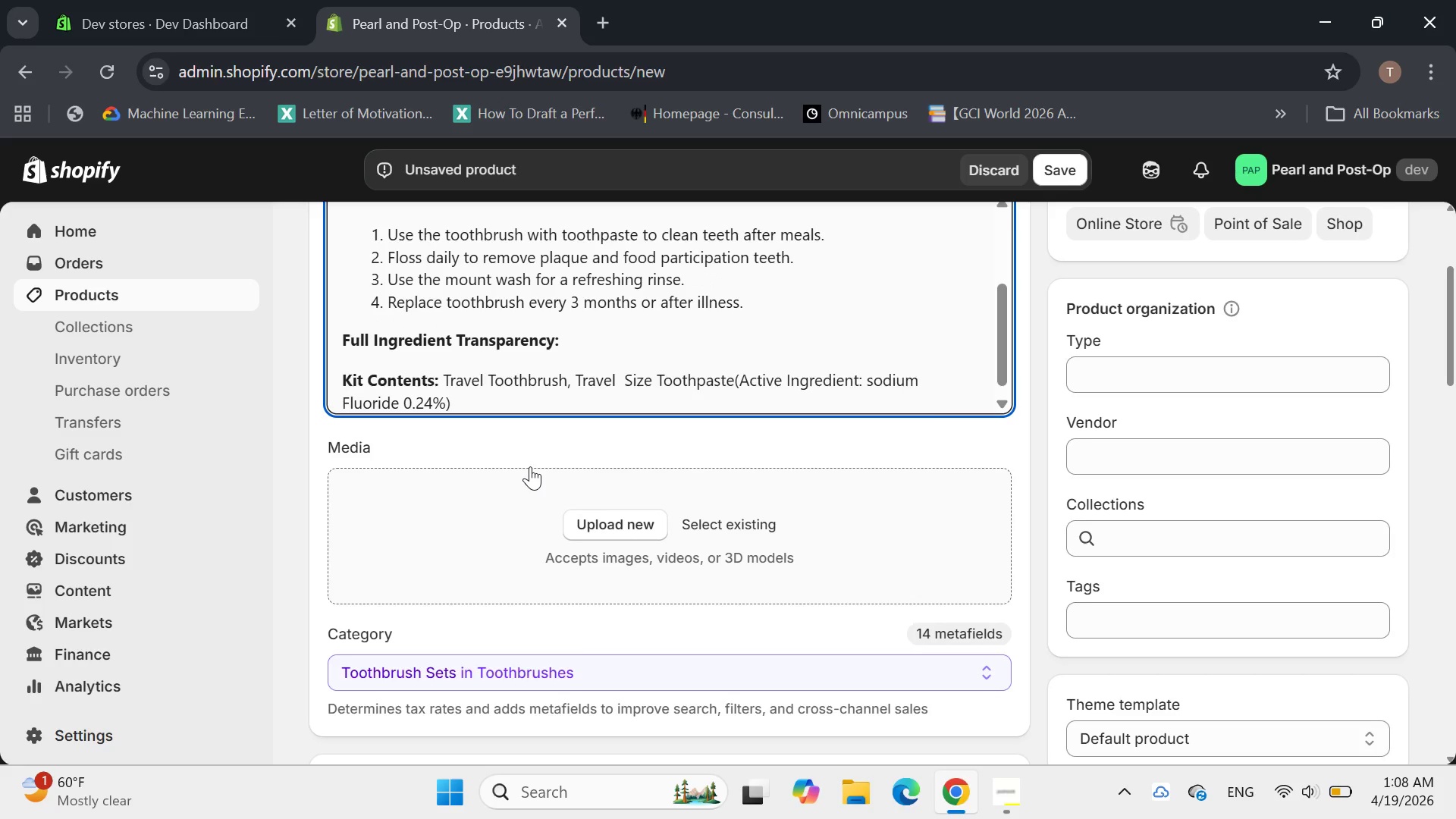 
hold_key(key=D, duration=0.36)
 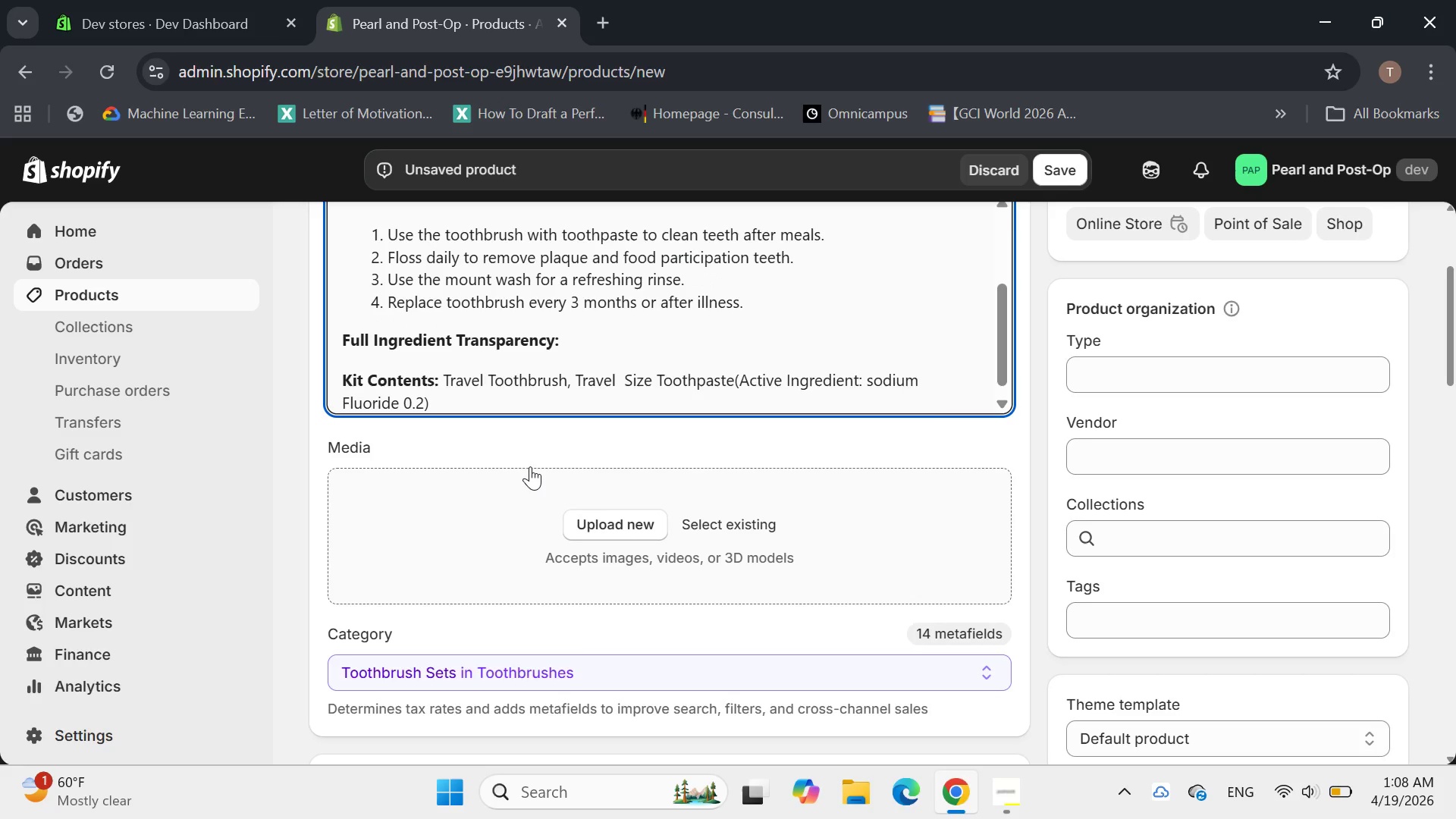 
wait(5.92)
 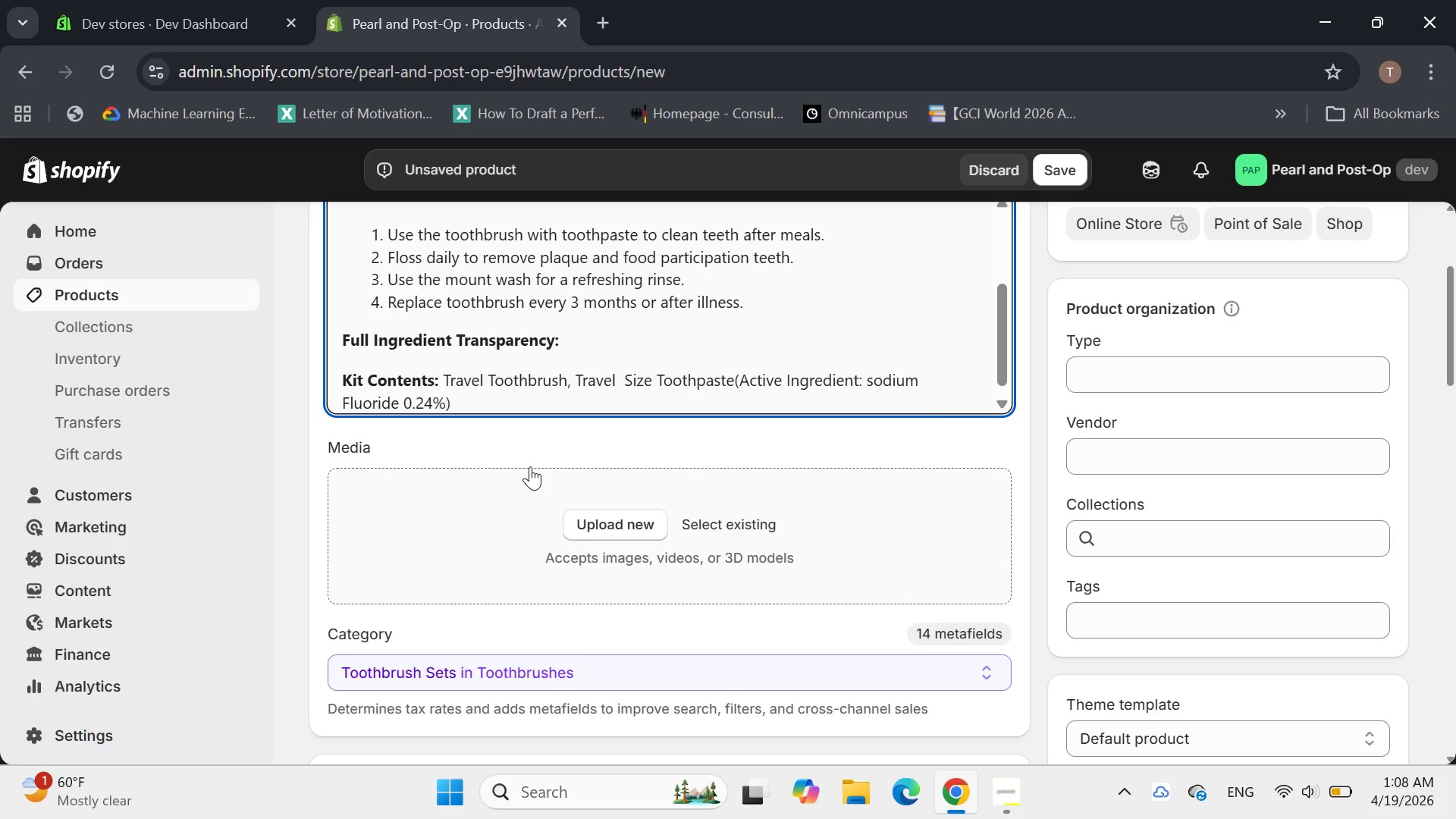 
key(ArrowRight)
 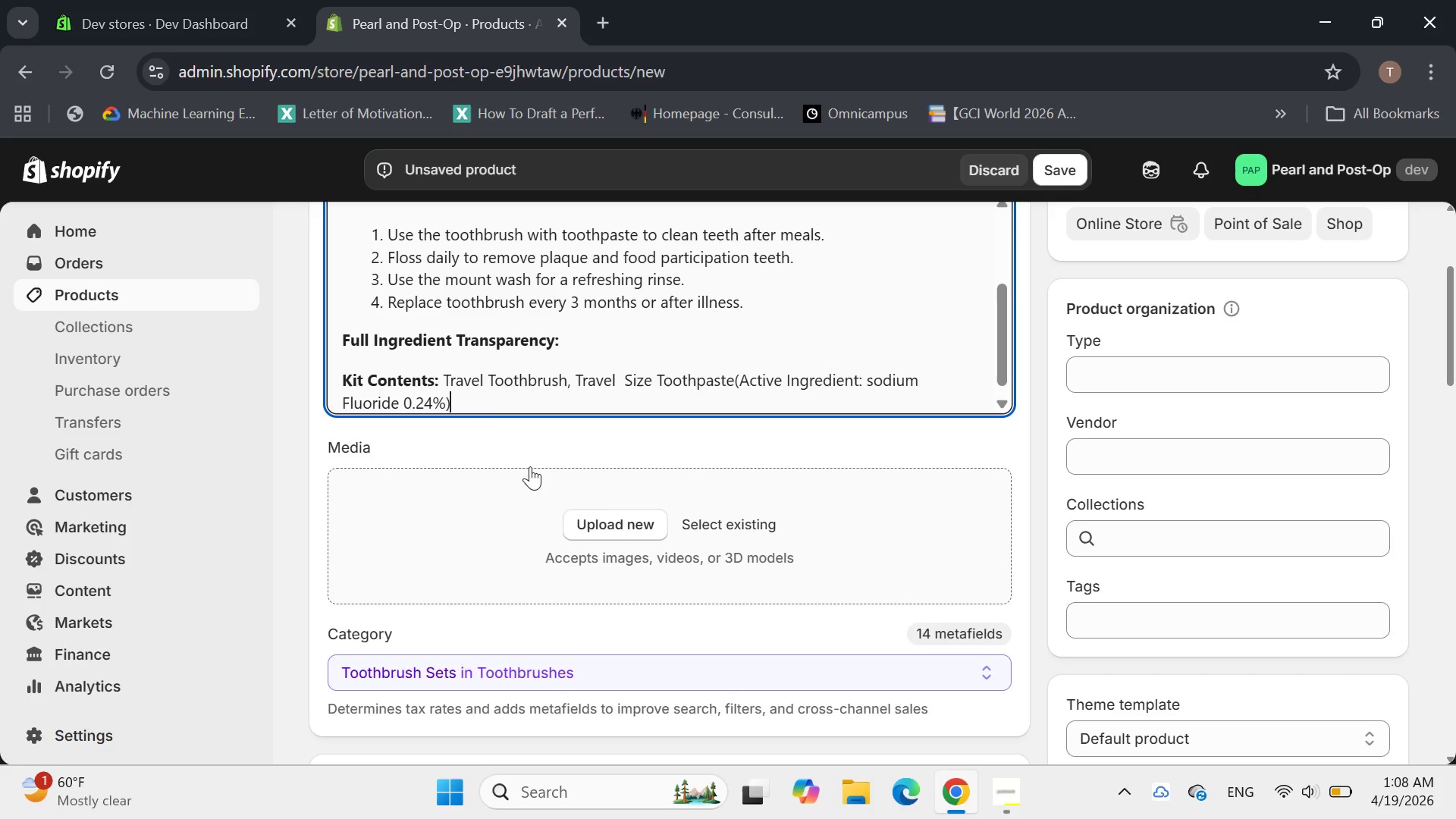 
key(ArrowRight)
 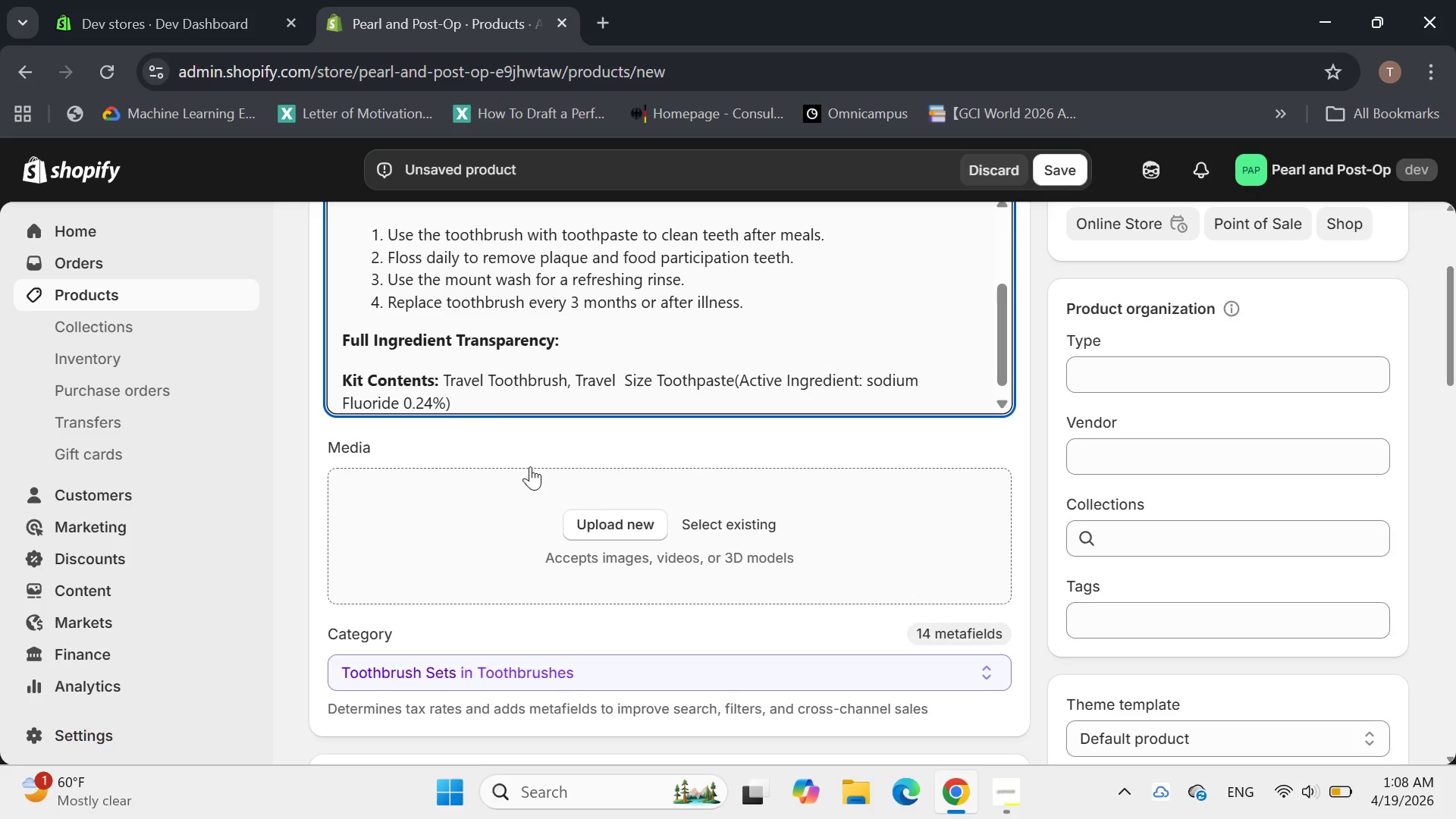 
key(ArrowRight)
 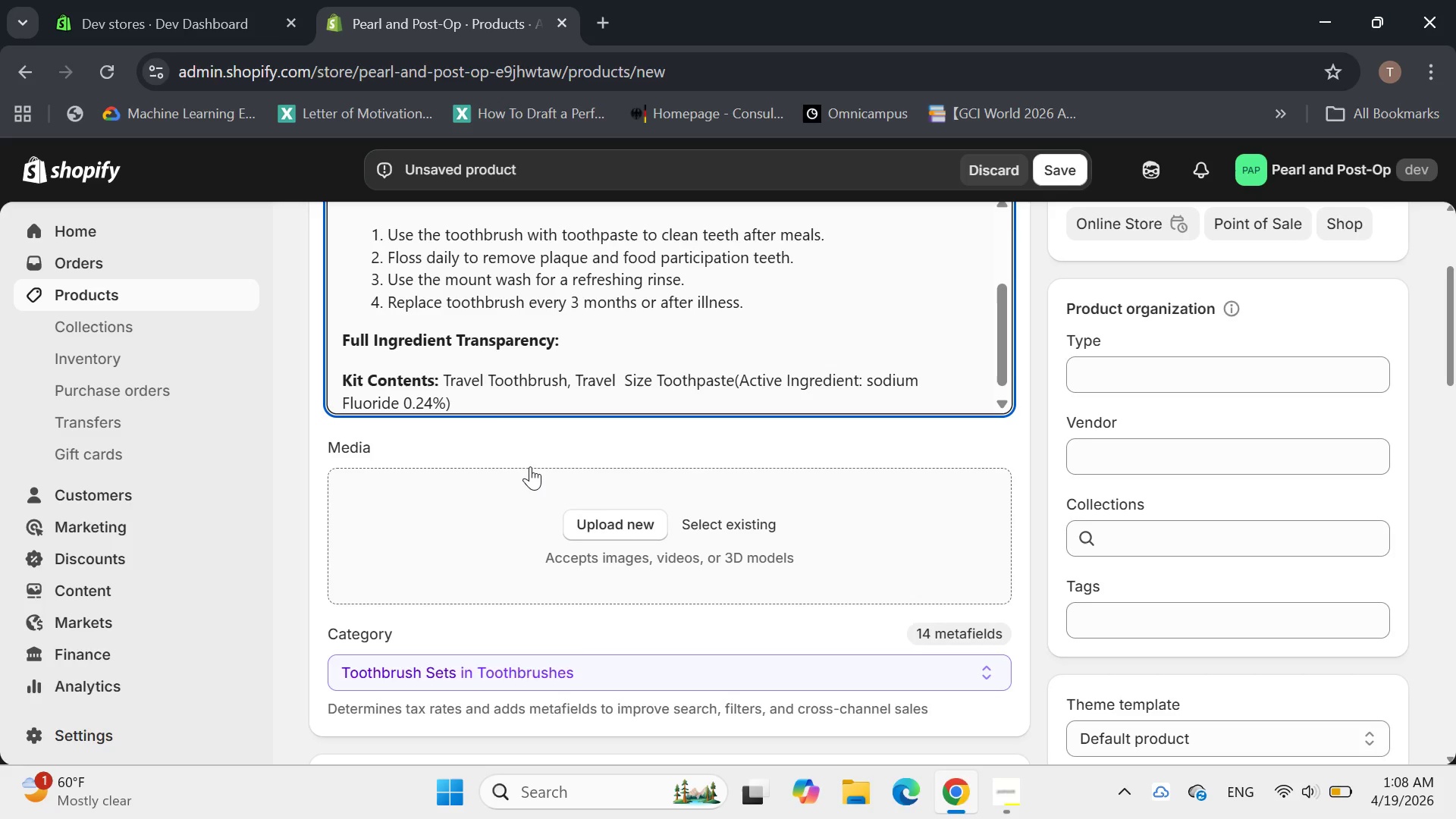 
type(, den)
key(Backspace)
key(Backspace)
type(Dental Floss)
 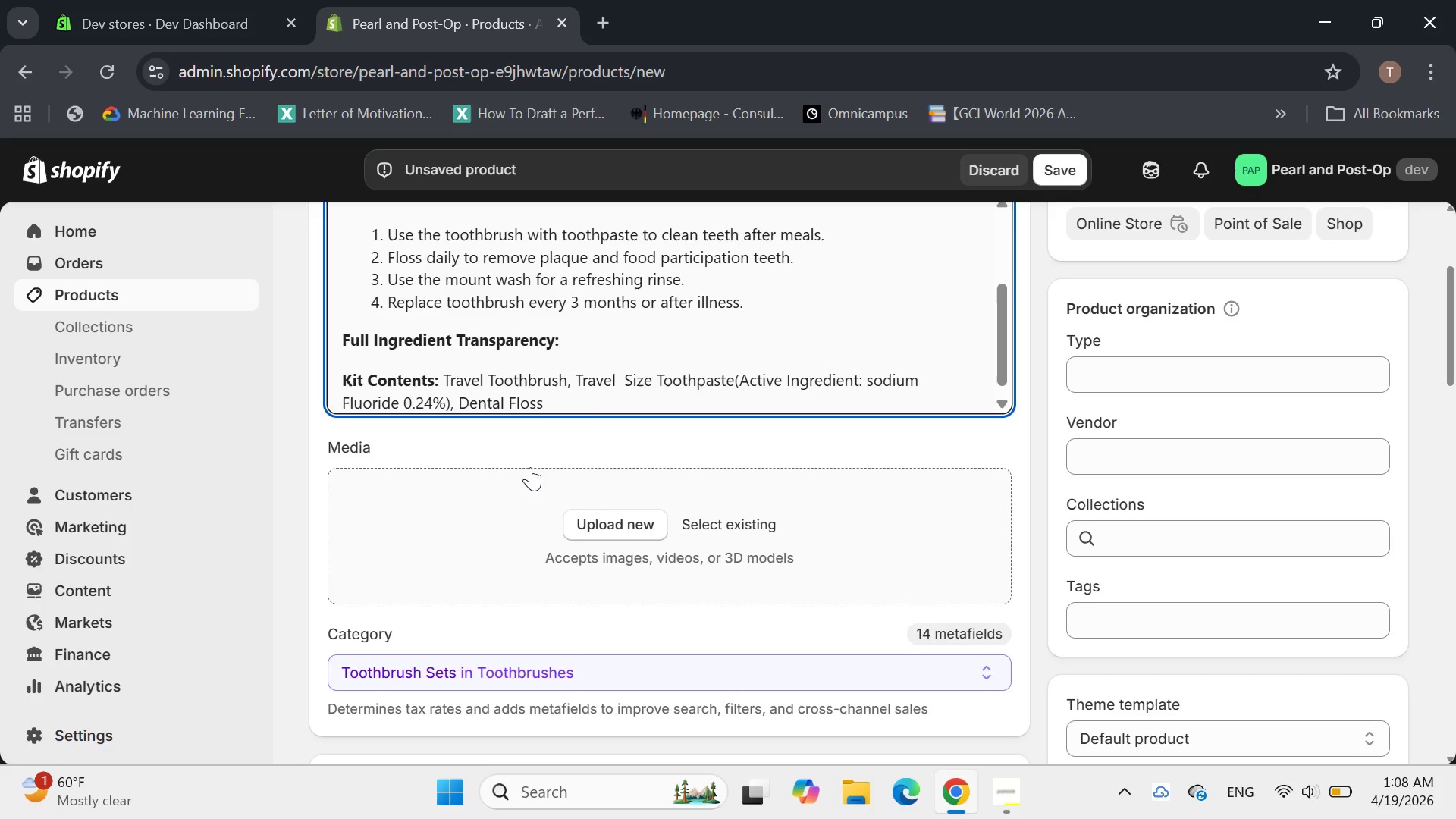 
type(())
 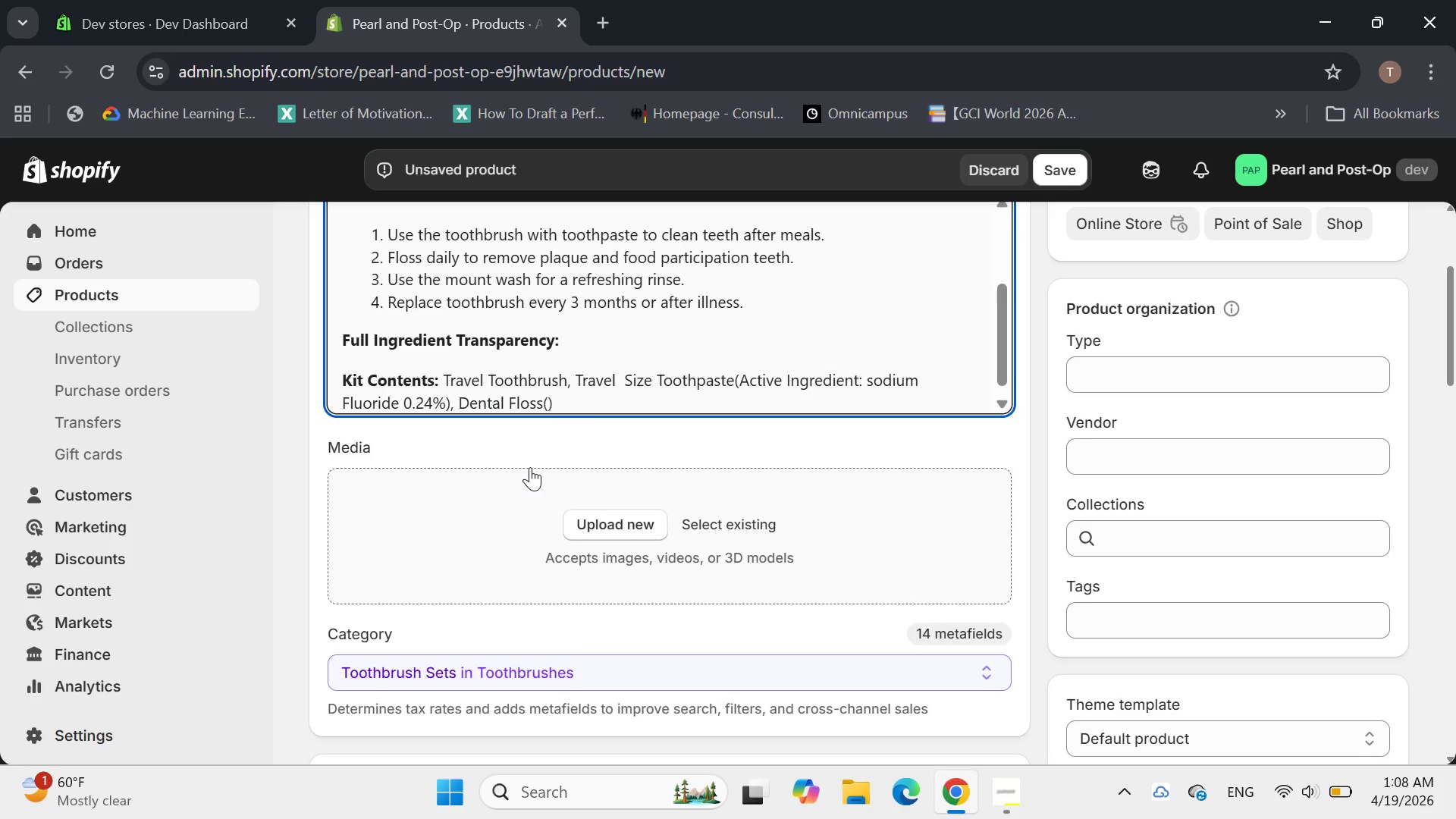 
key(ArrowLeft)
 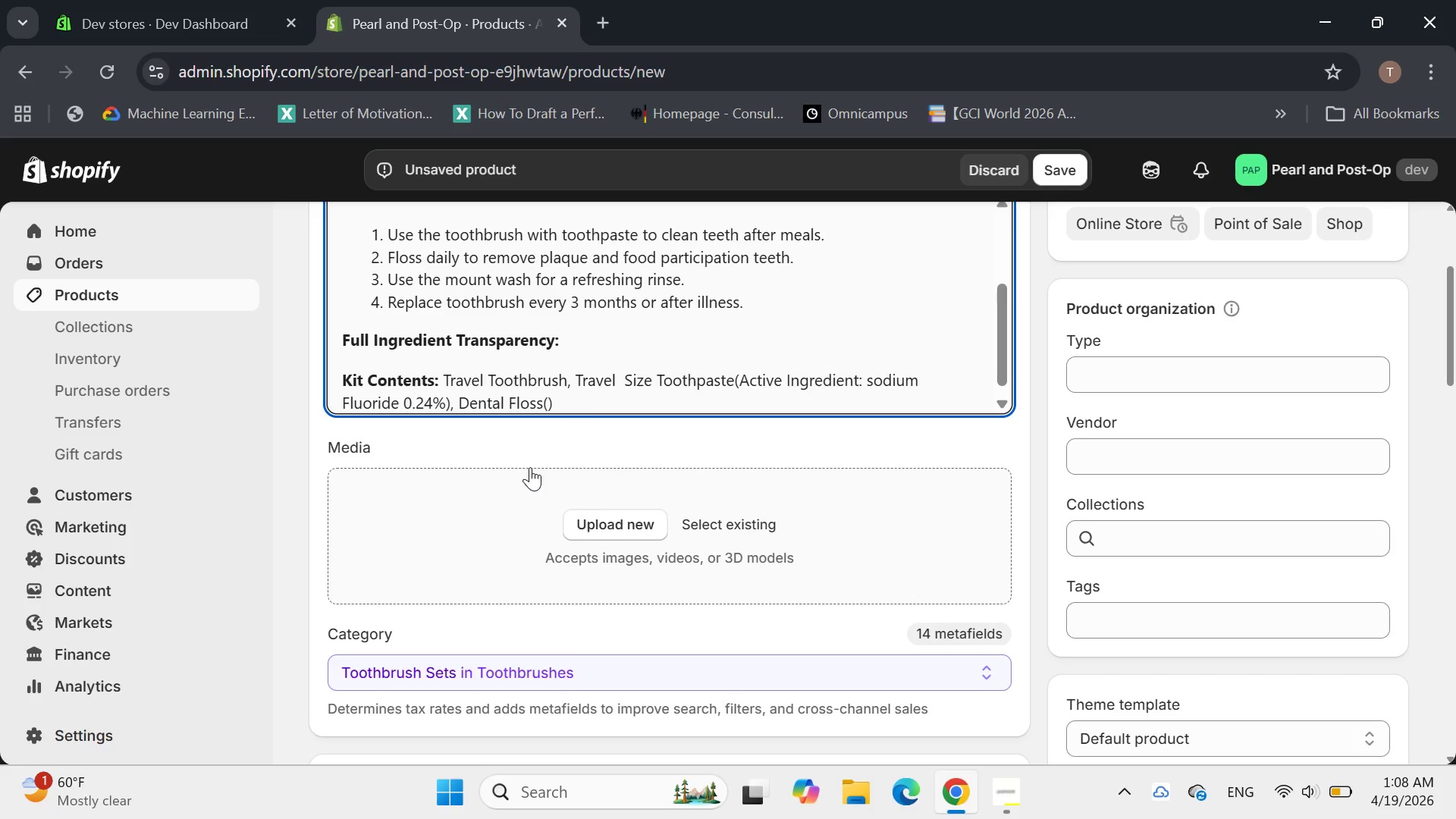 
key(ArrowLeft)
 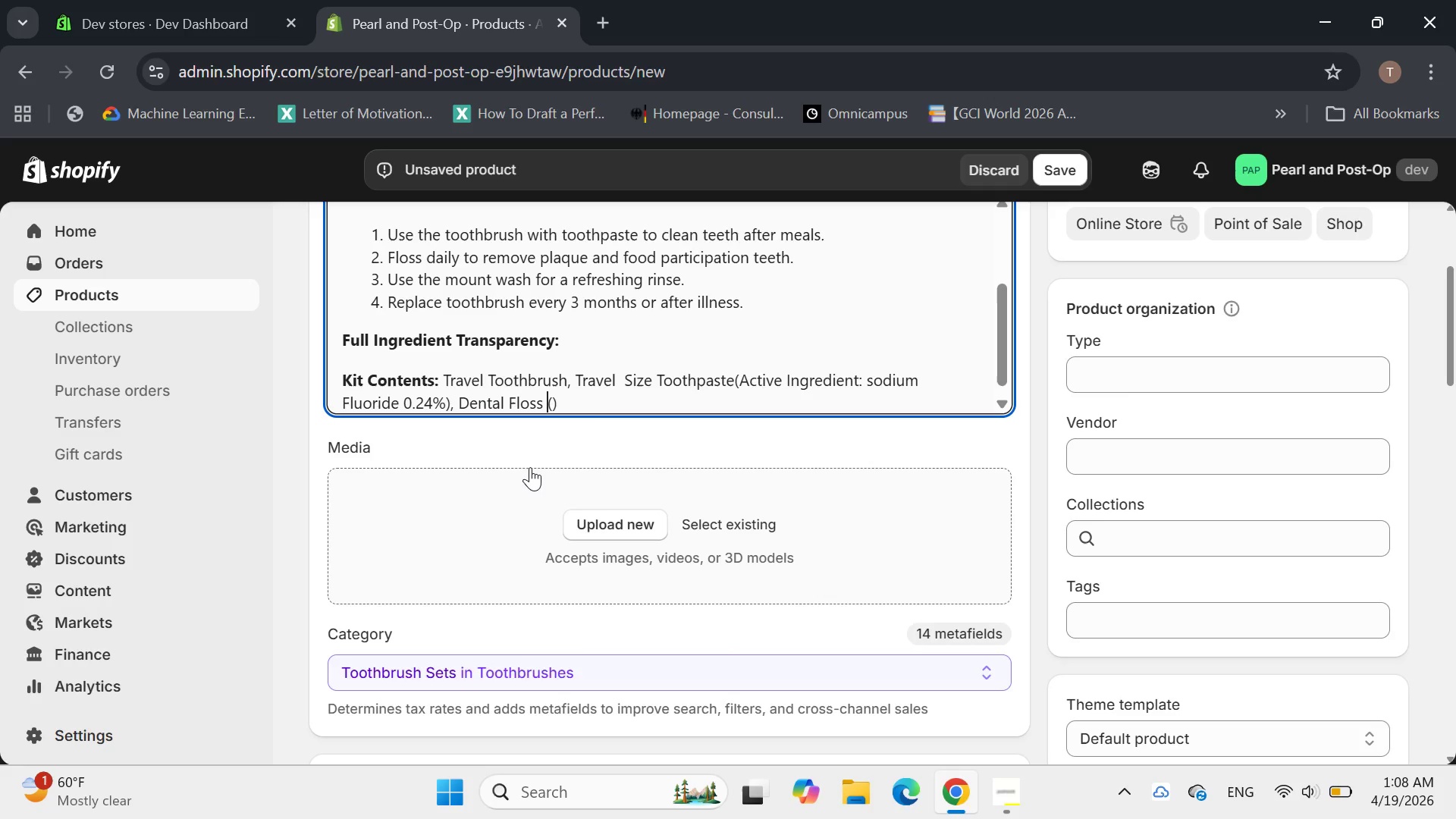 
key(Space)
 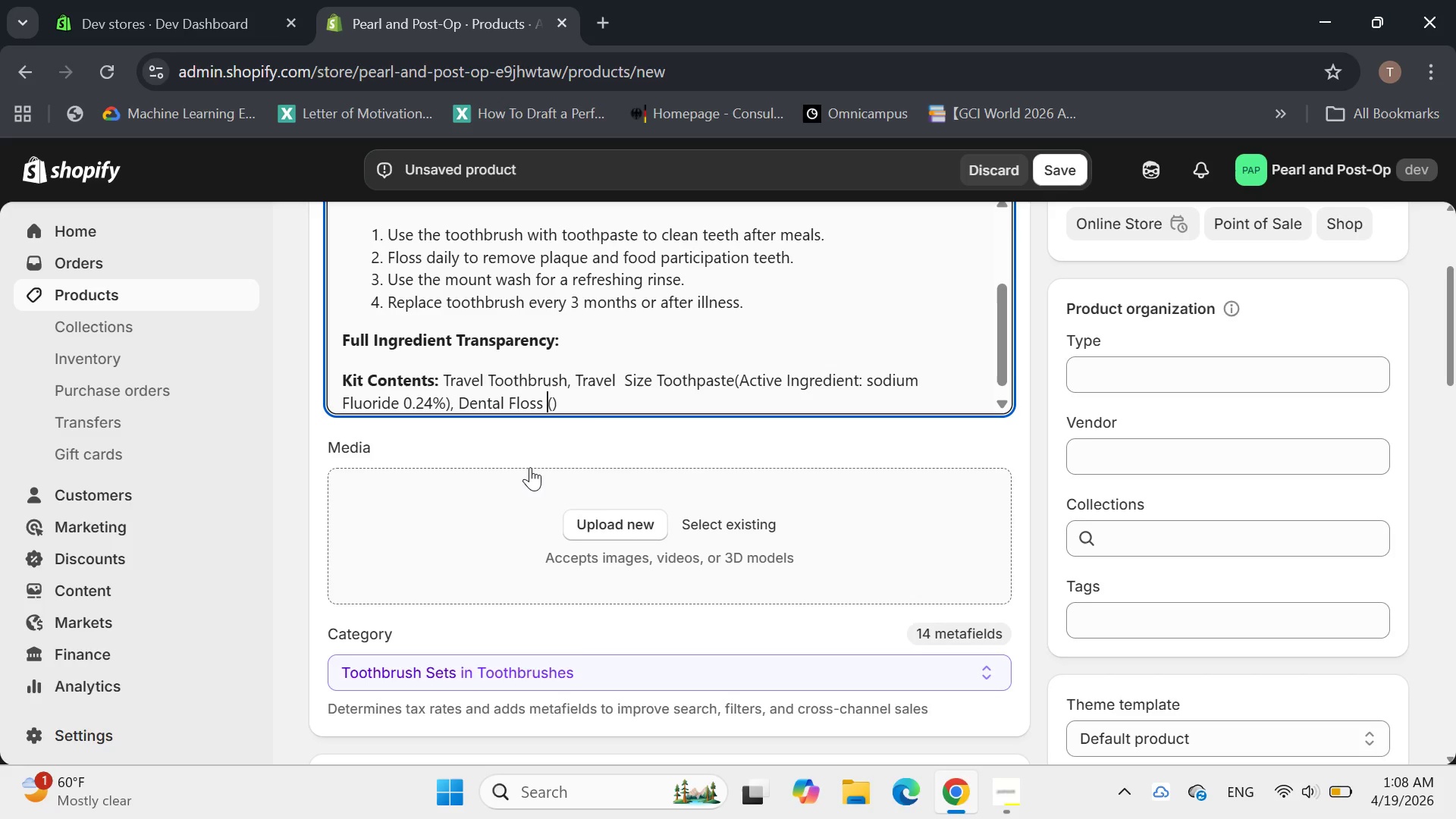 
key(ArrowRight)
 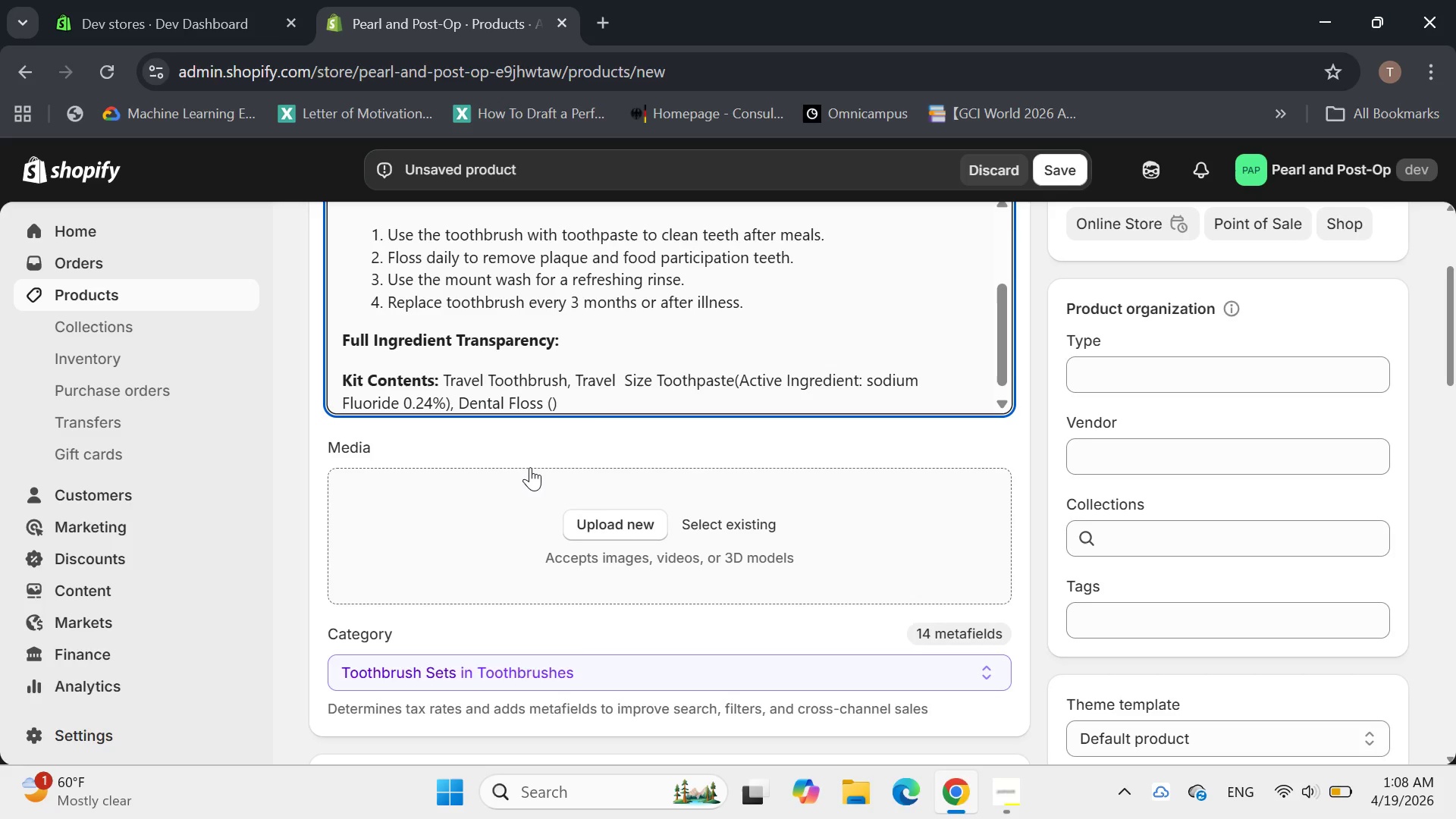 
type(Bylon)
 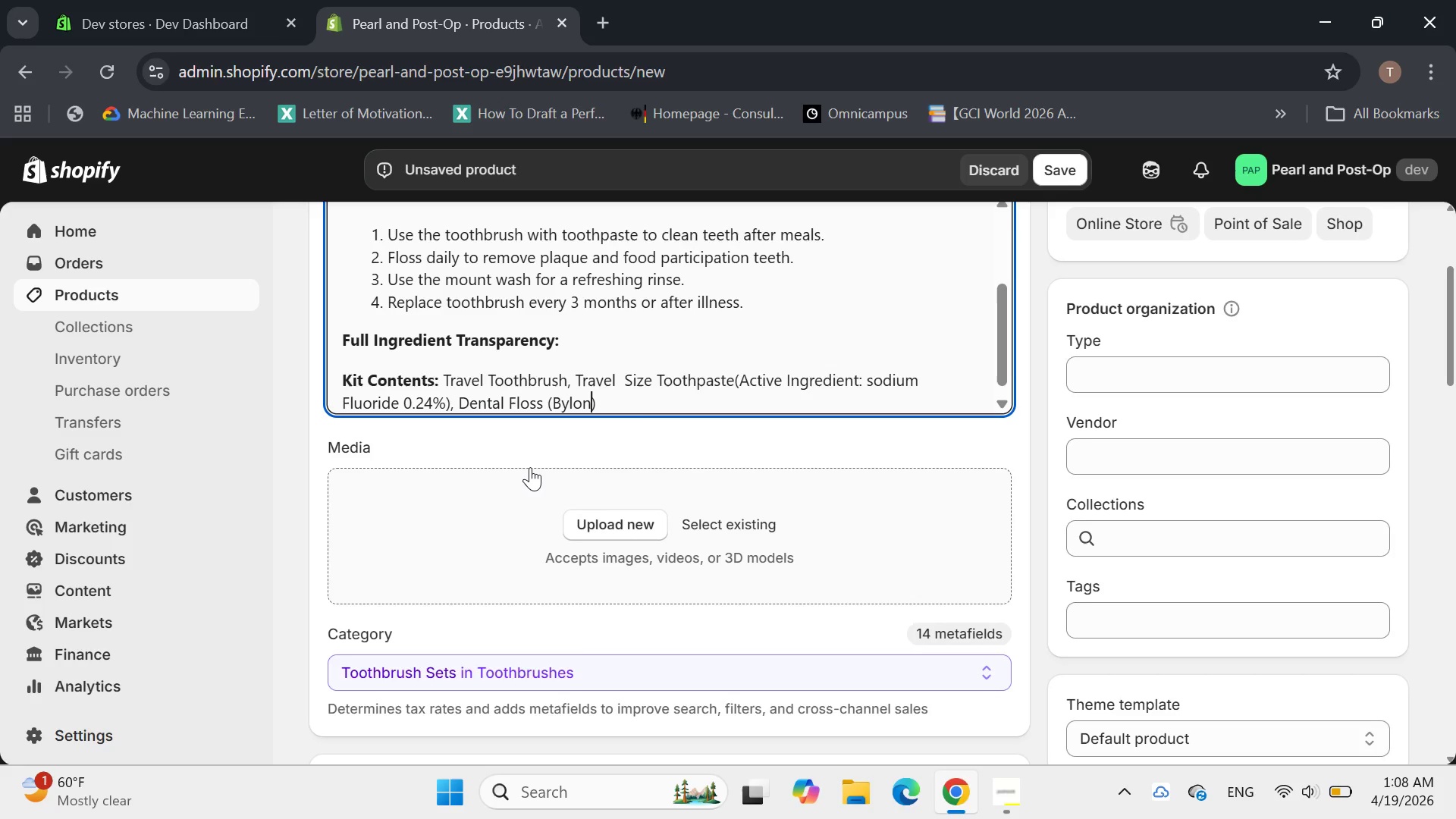 
key(ArrowLeft)
 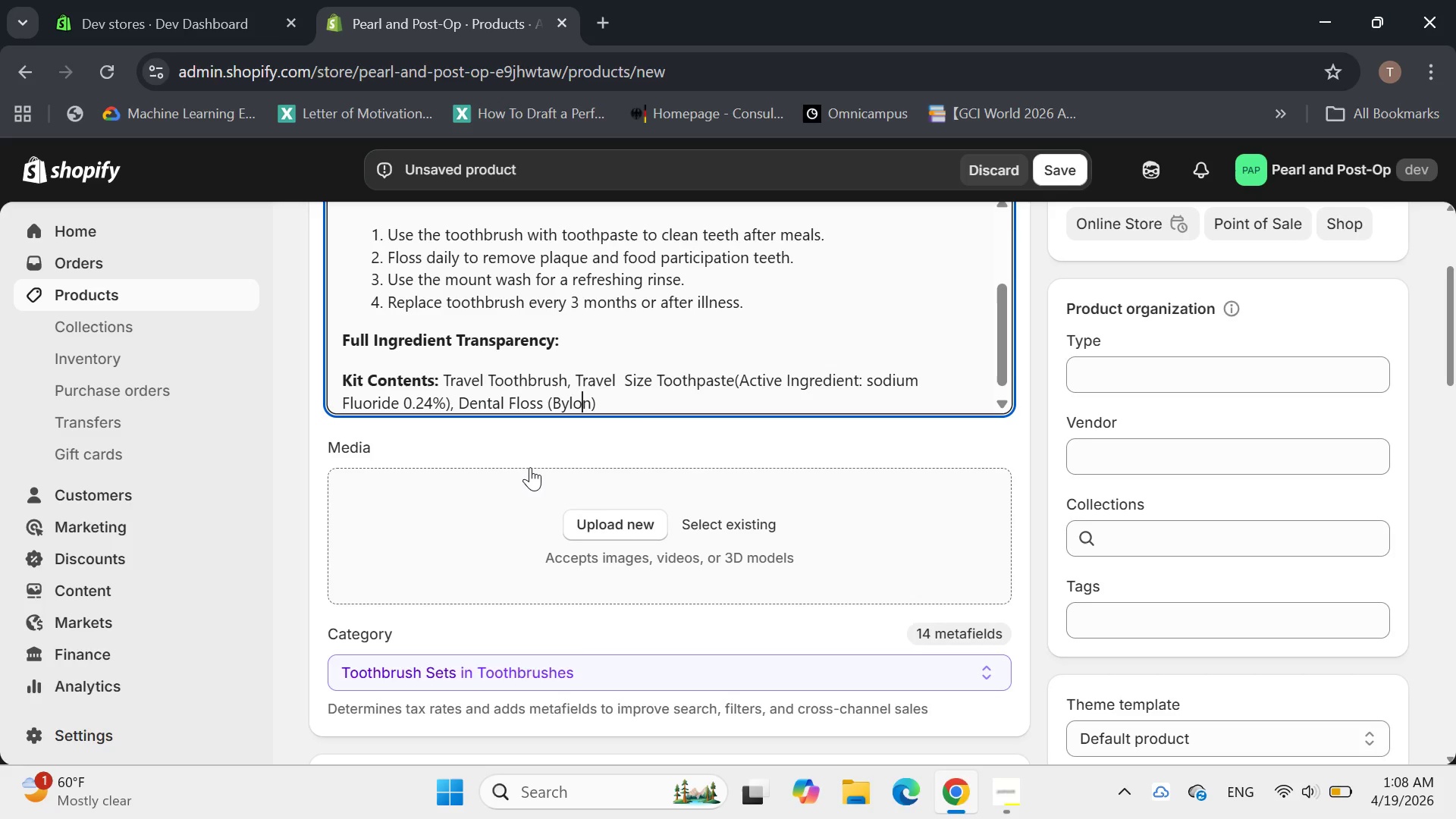 
key(ArrowLeft)
 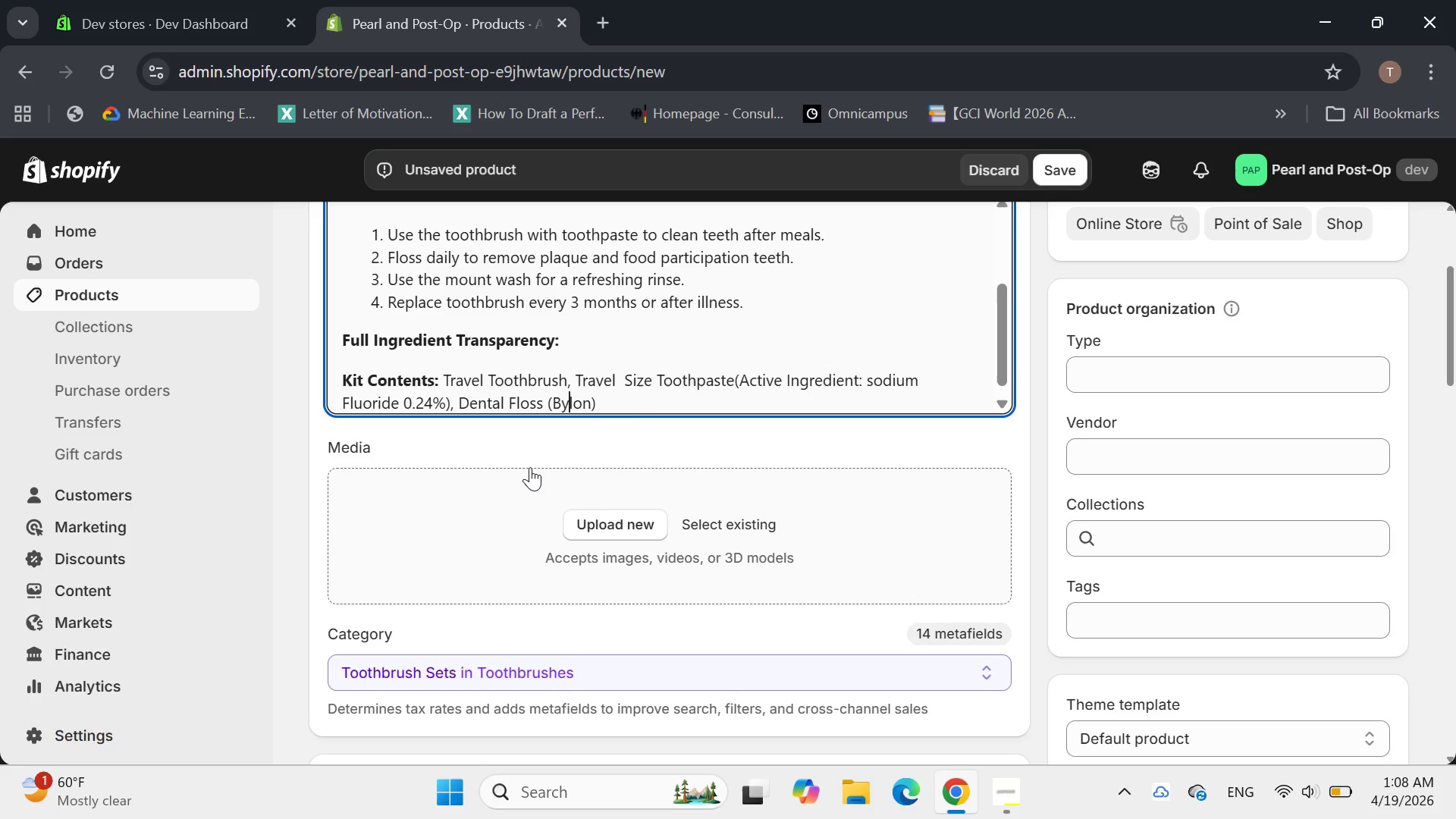 
key(ArrowLeft)
 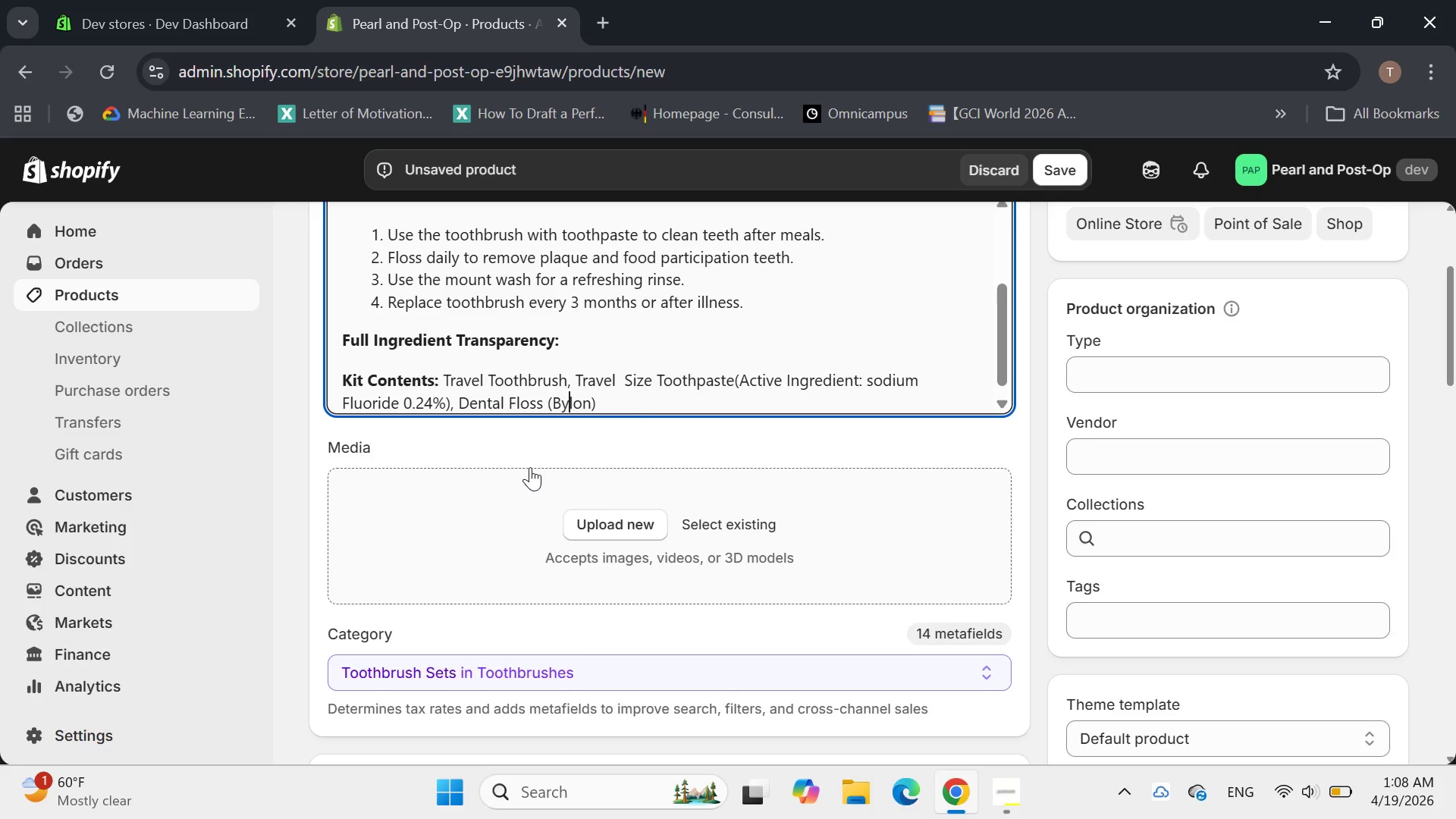 
key(ArrowLeft)
 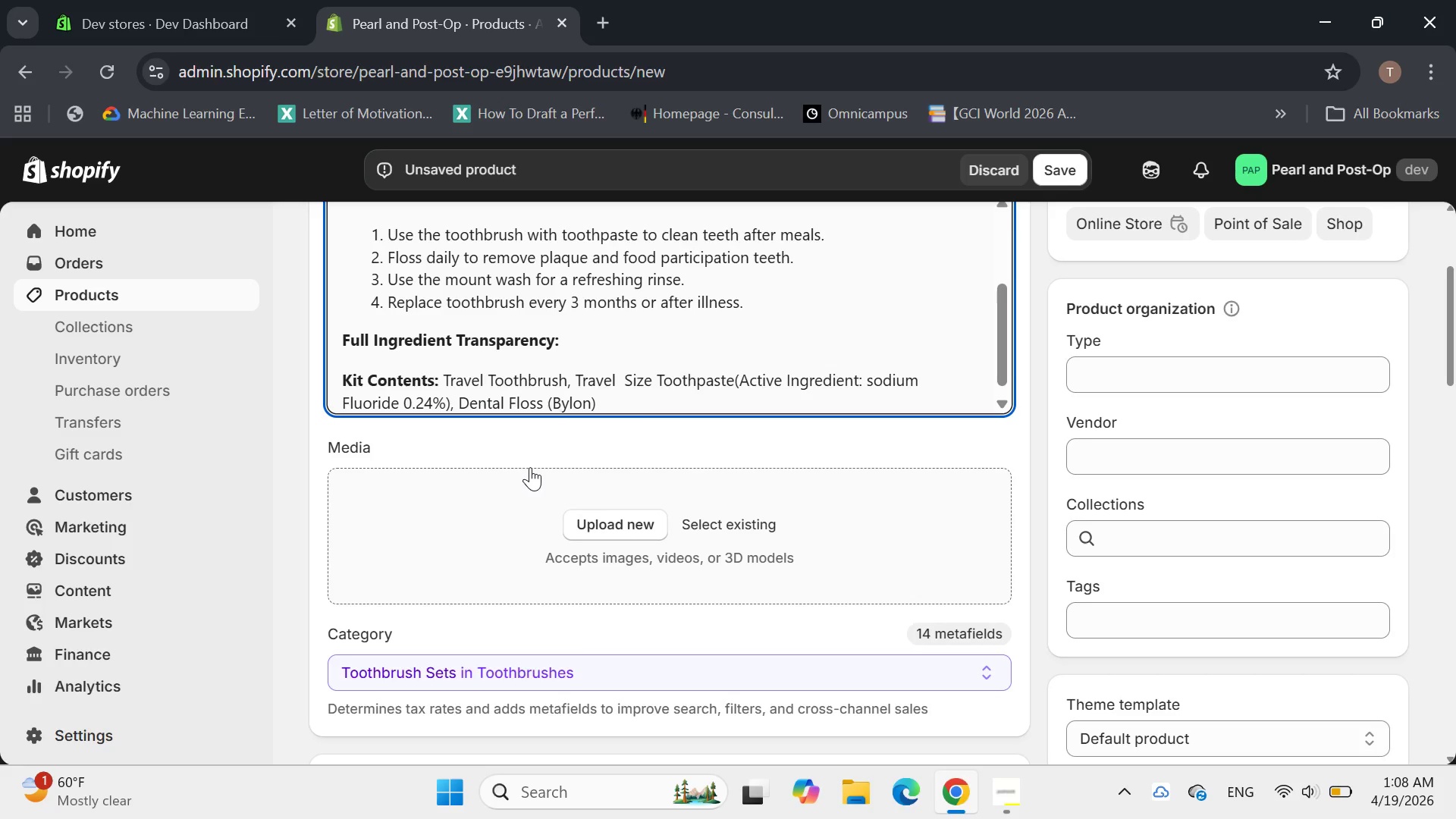 
key(Backspace)
 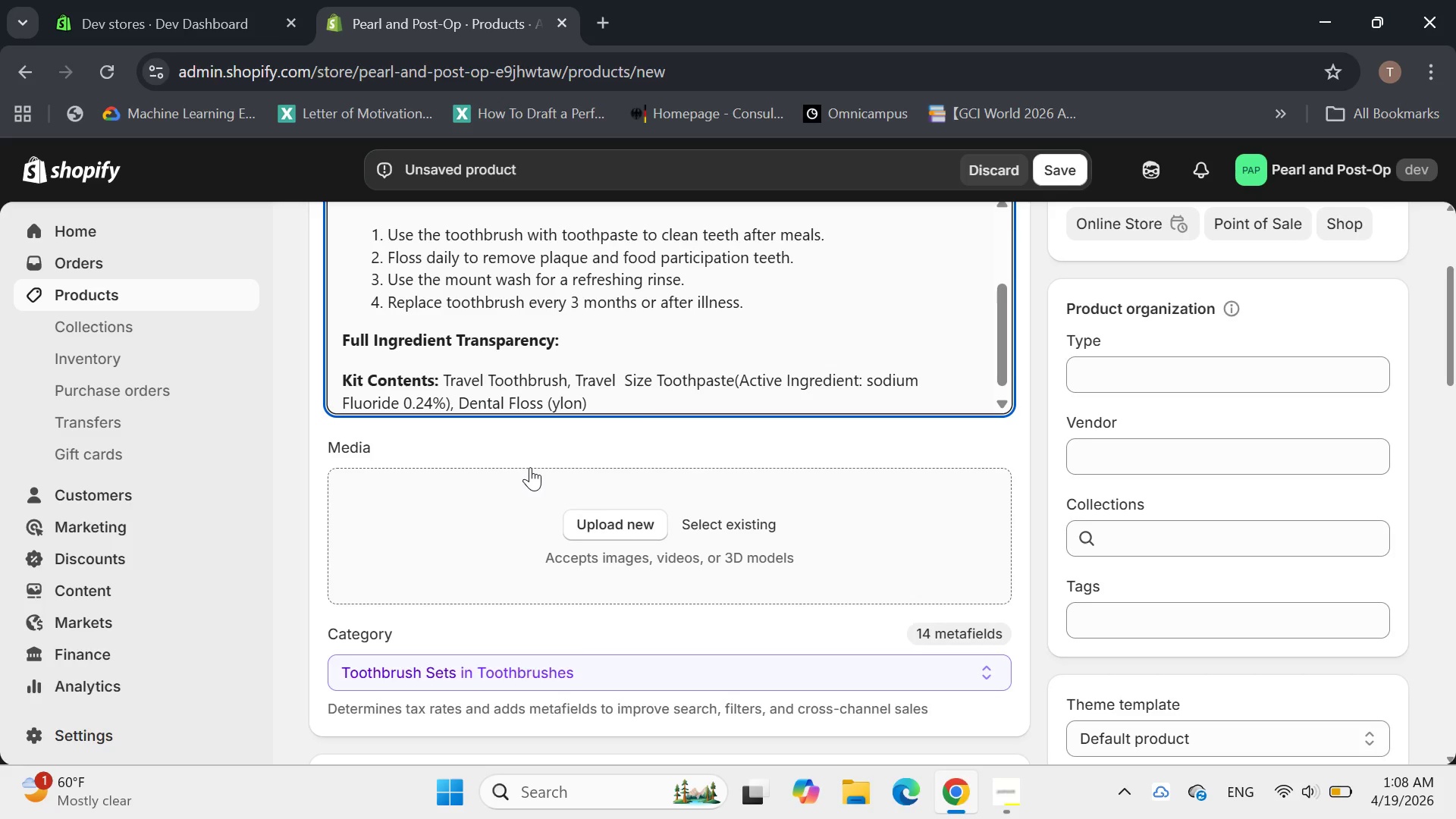 
key(Shift+N)
 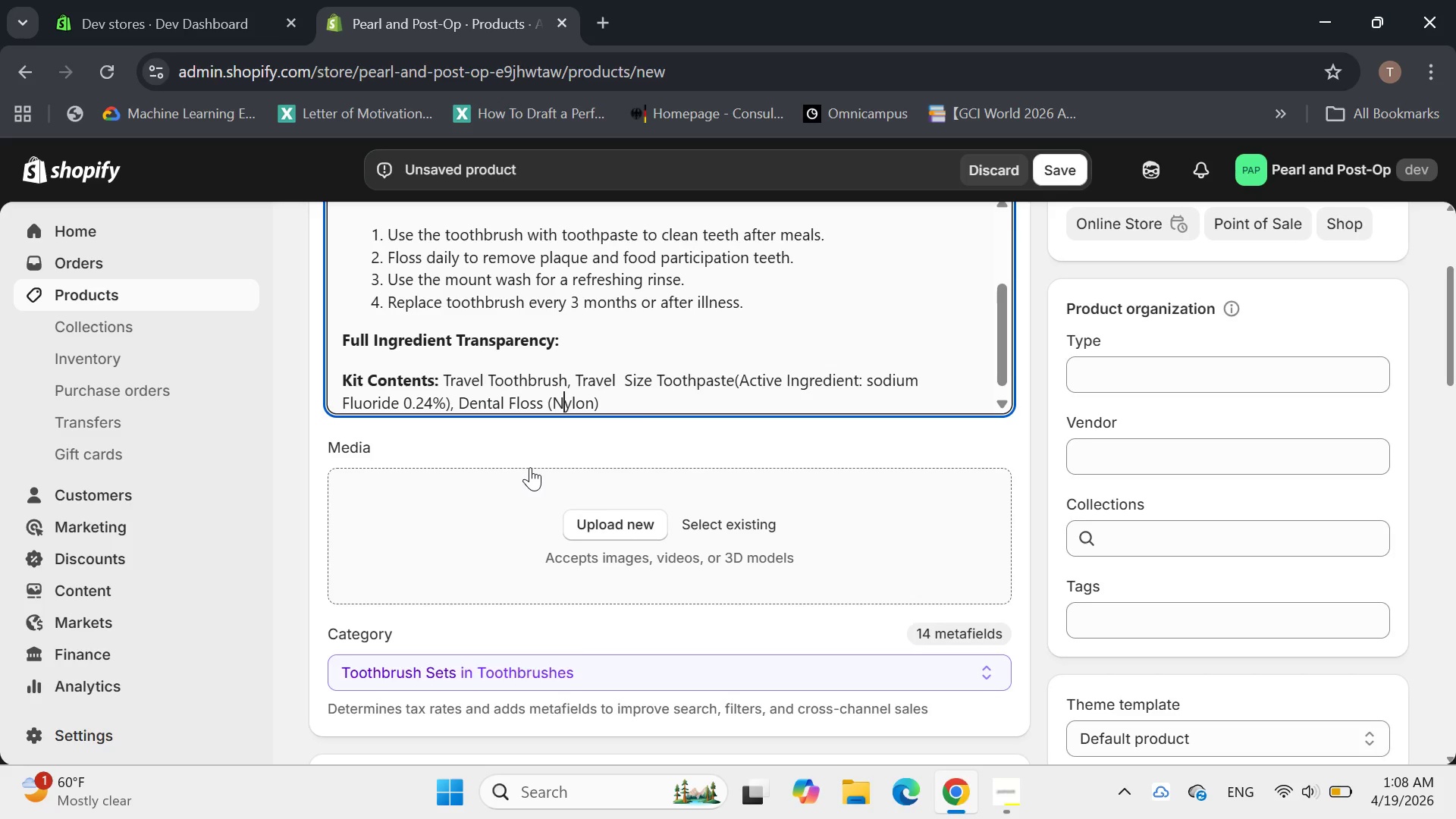 
key(ArrowRight)
 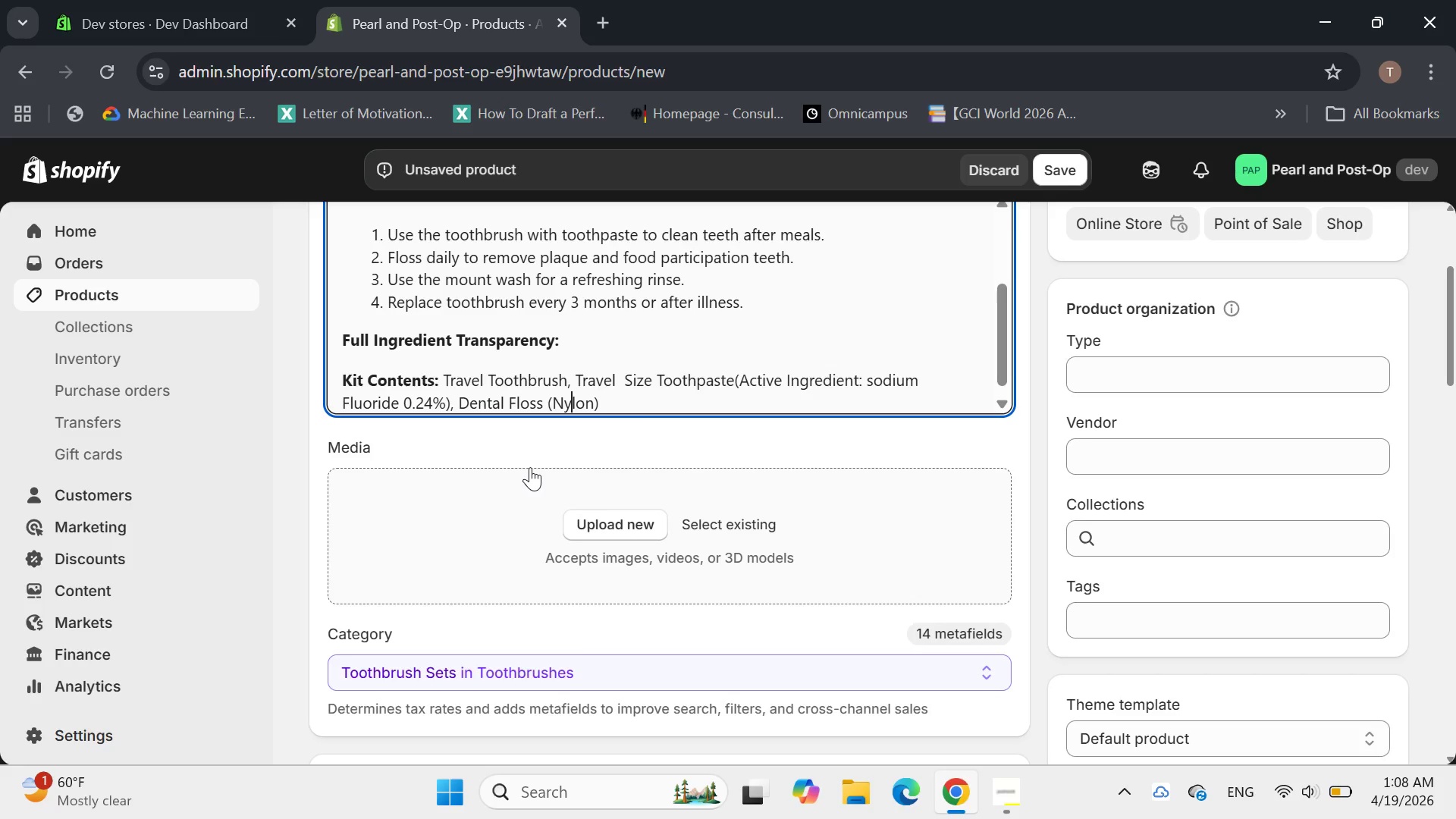 
key(ArrowRight)
 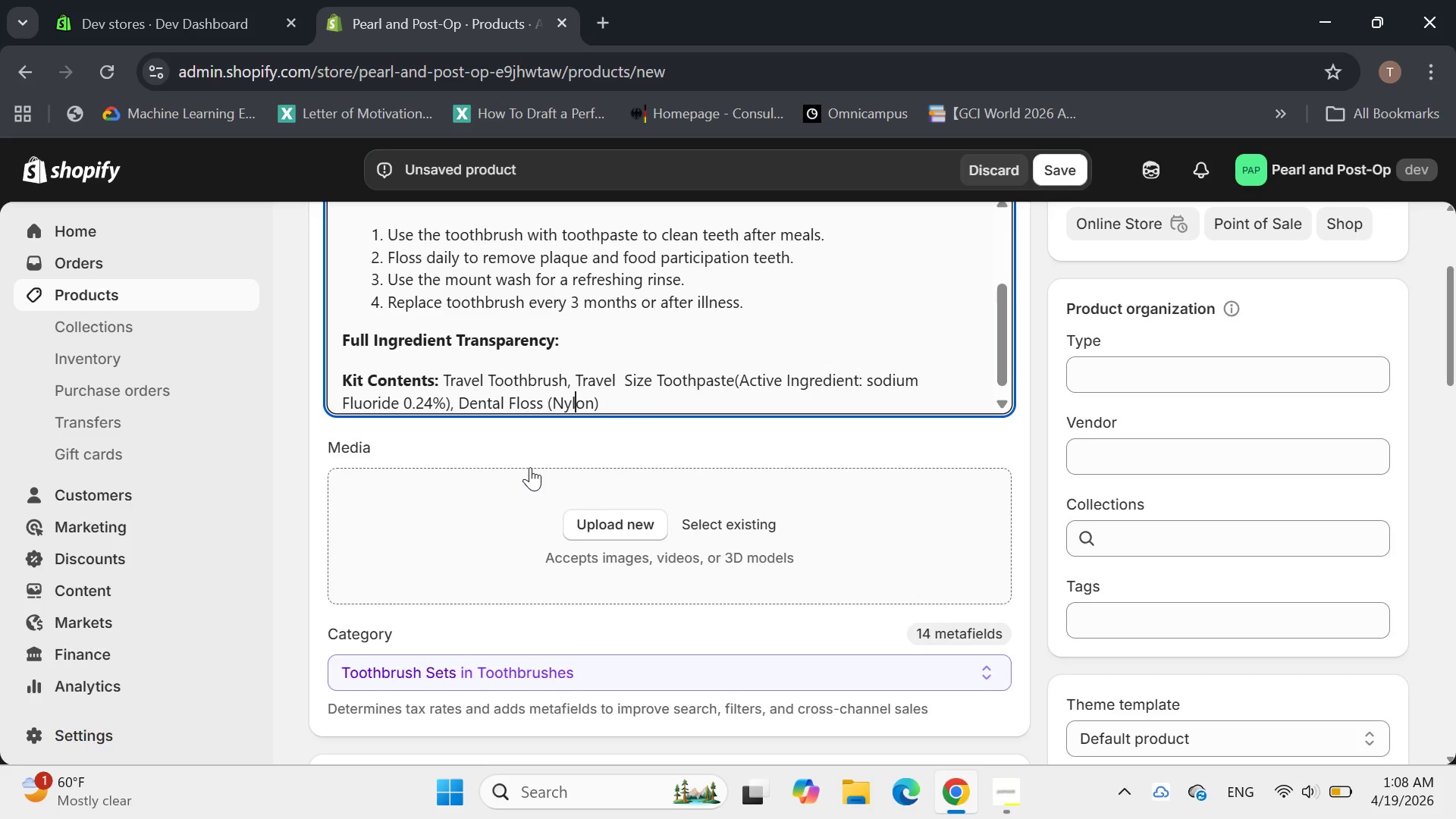 
key(ArrowRight)
 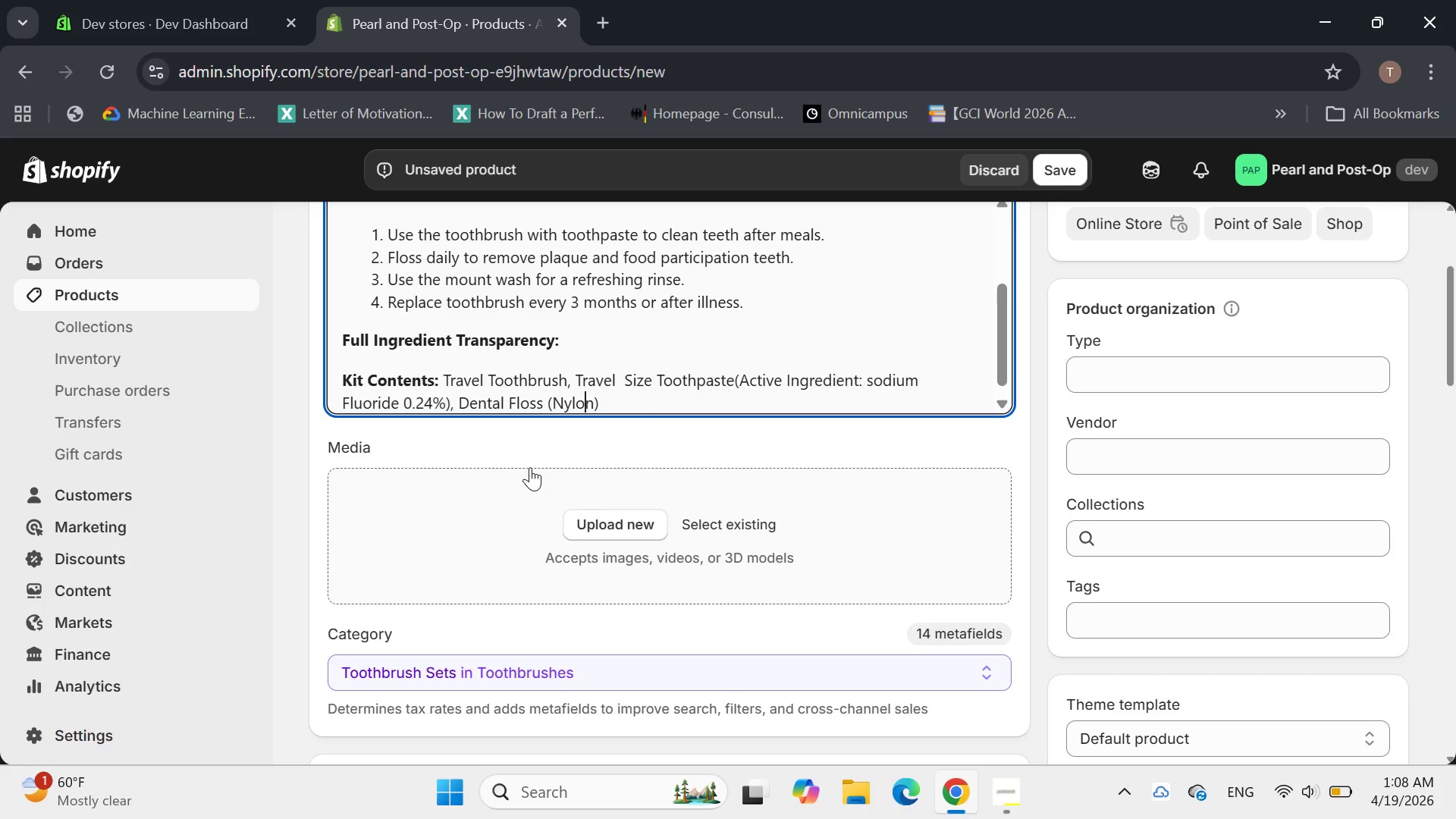 
key(ArrowRight)
 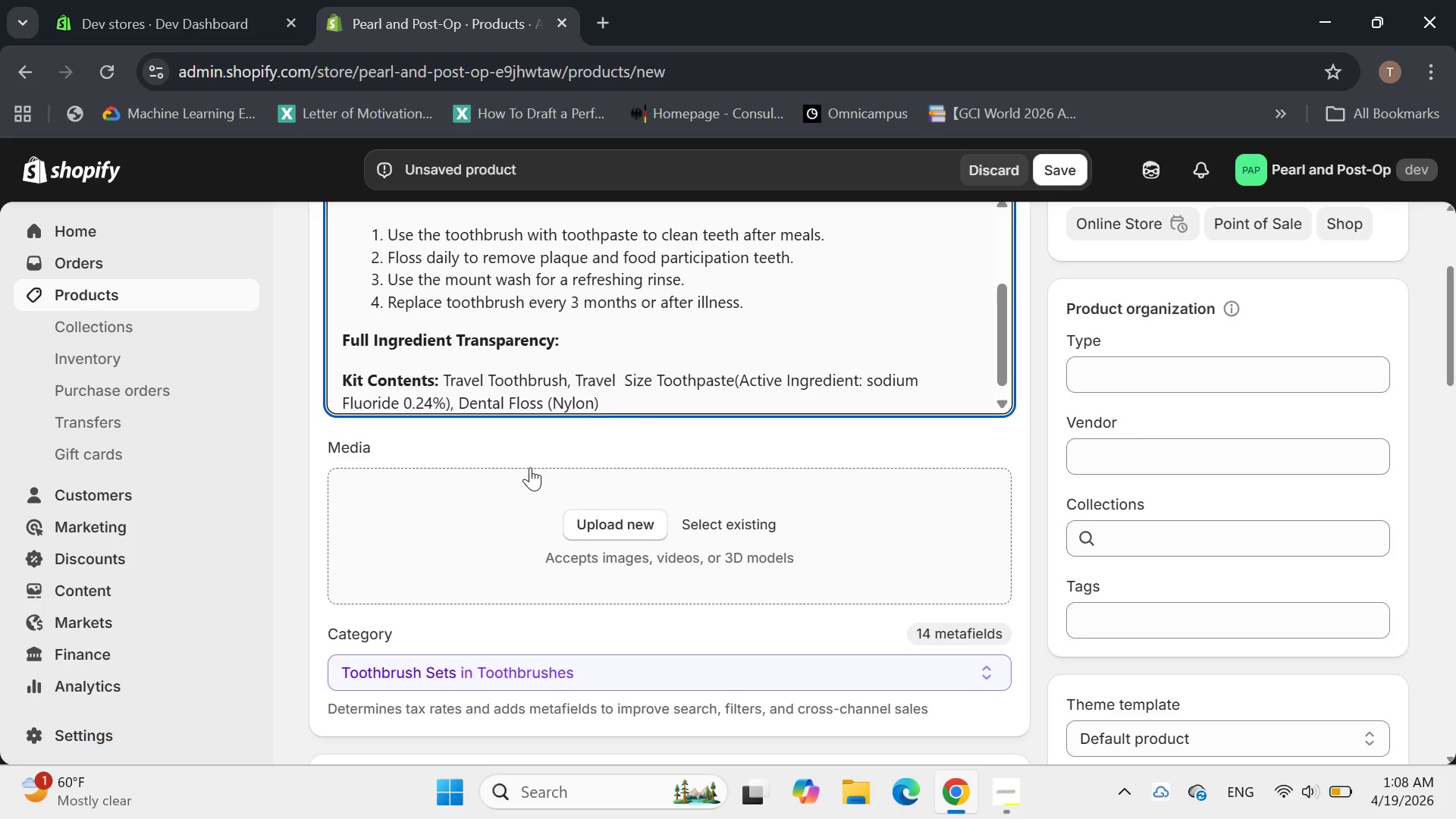 
type( )
key(Backspace)
type(, w)
key(Backspace)
type(Wax)
 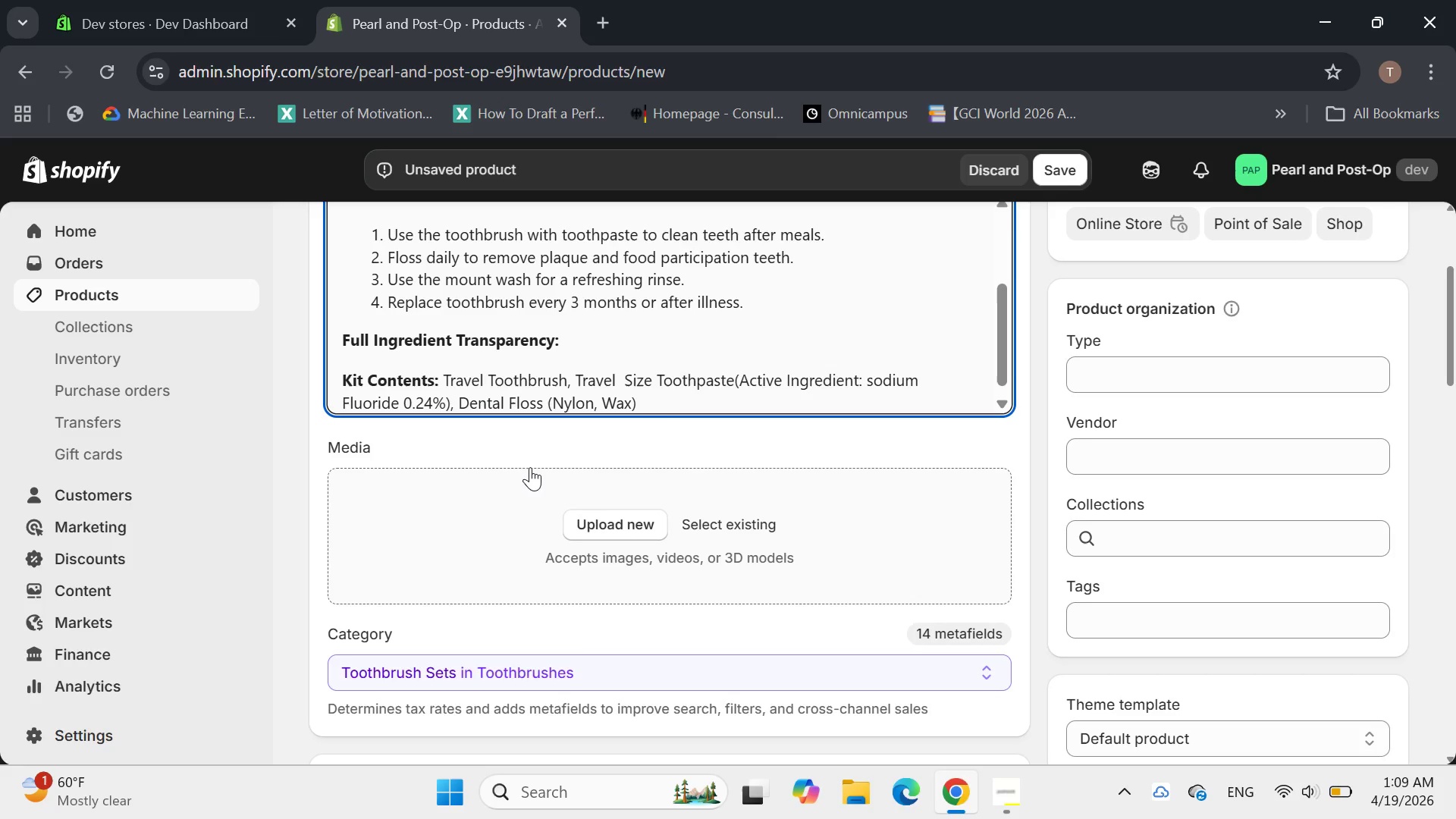 
key(ArrowRight)
 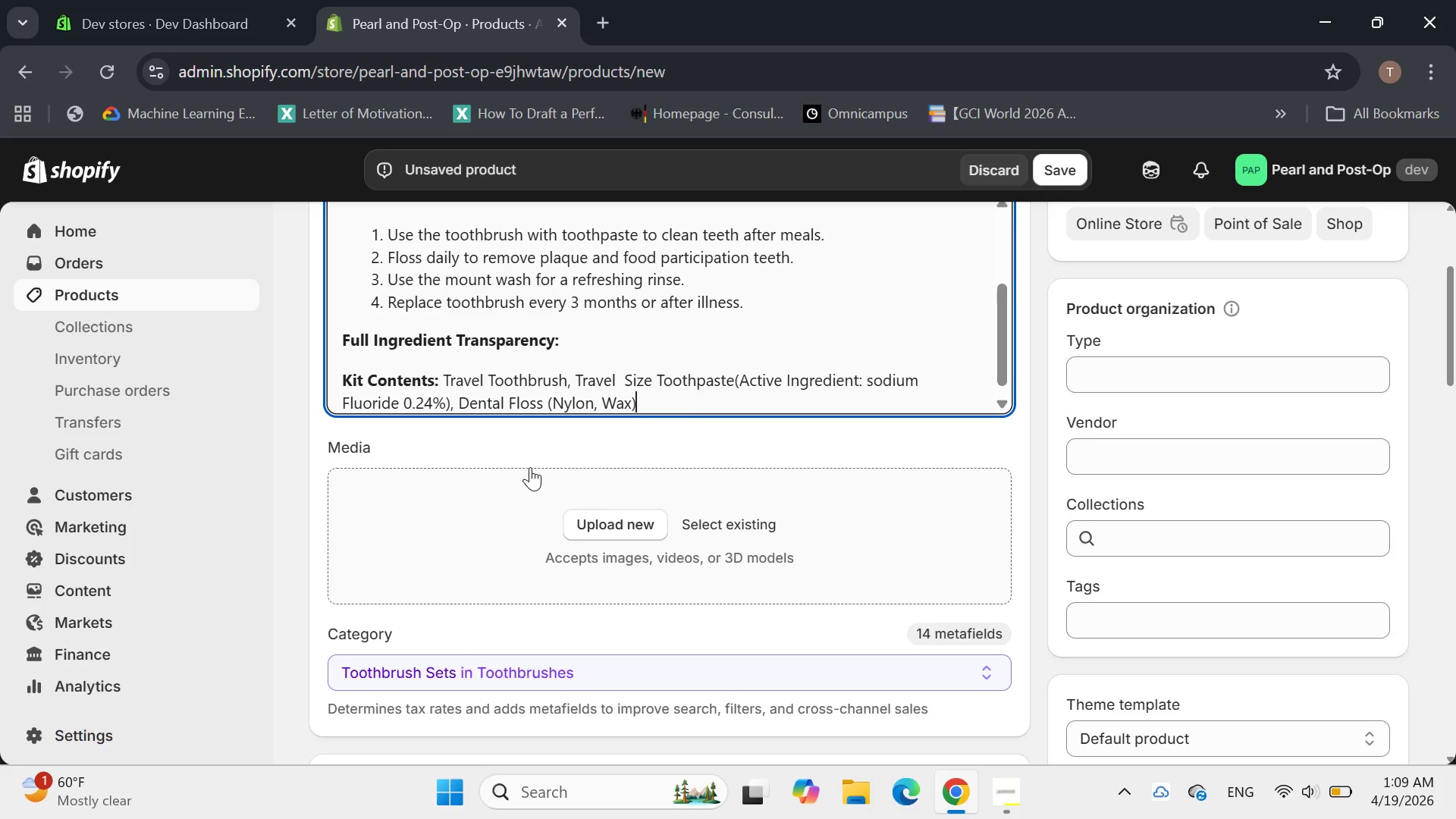 
type(, Travel)
 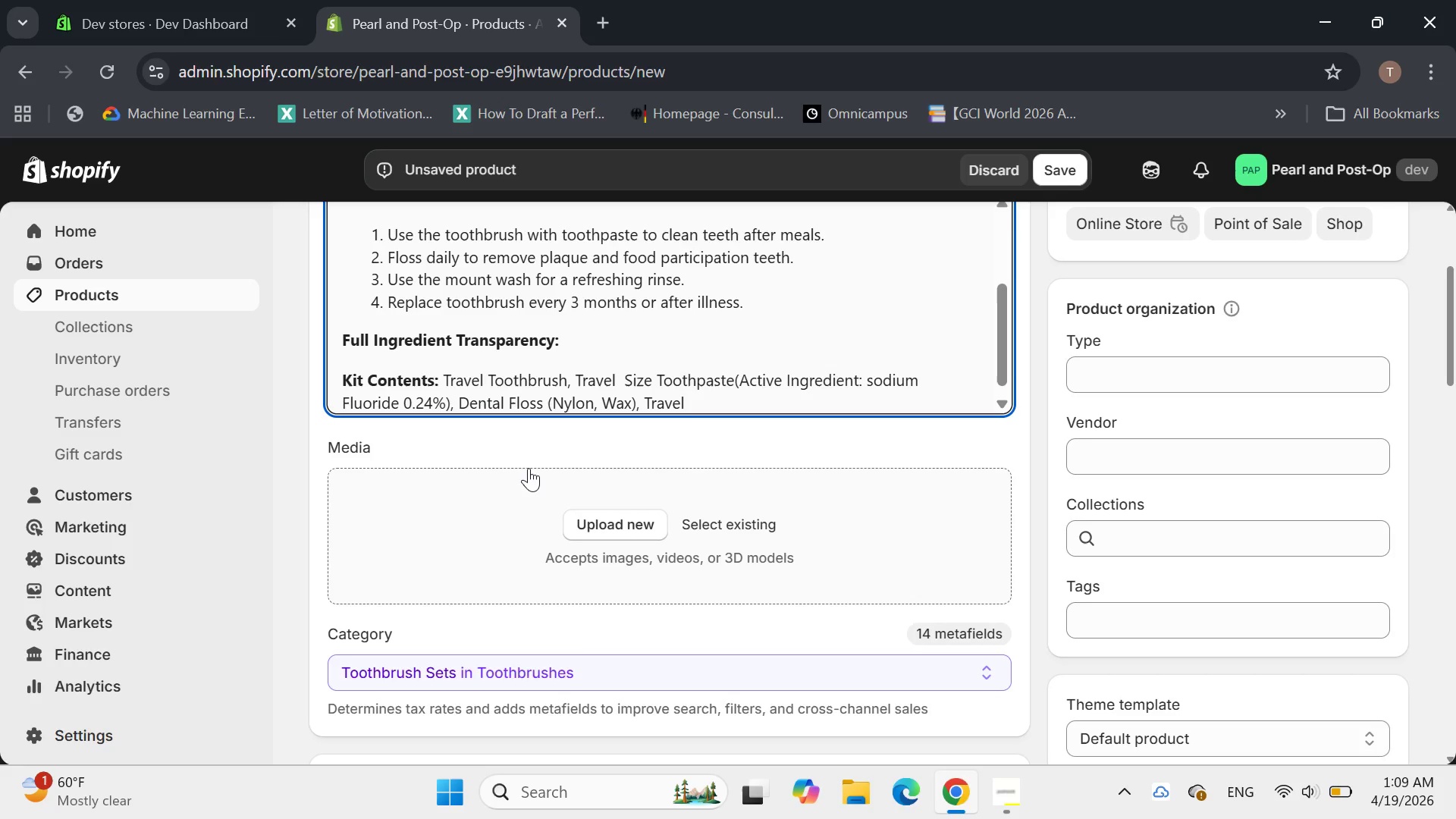 
wait(7.22)
 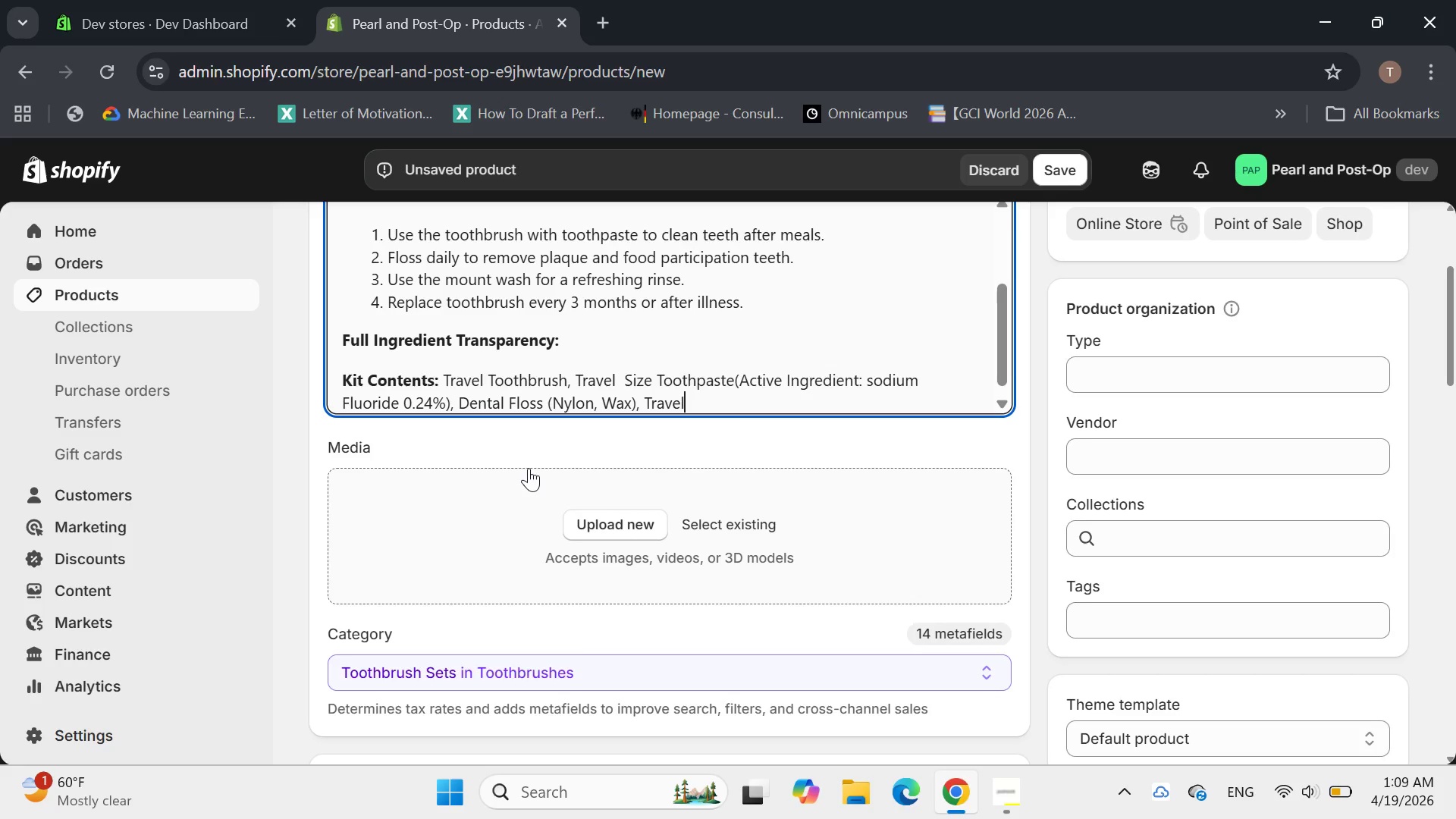 
type( Size Mountwah)
key(Backspace)
type(sh)
 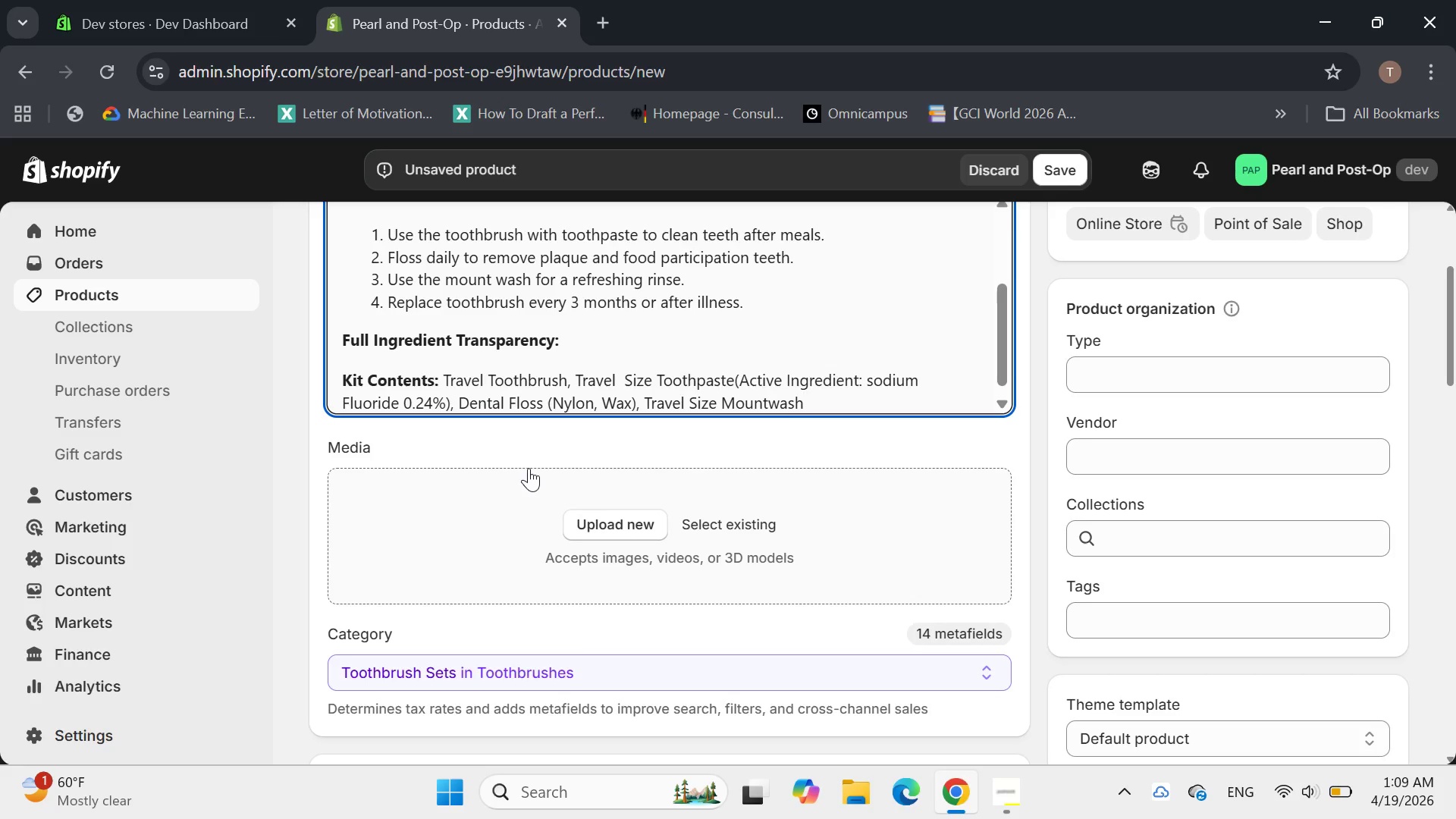 
hold_key(key=Enter, duration=0.44)
 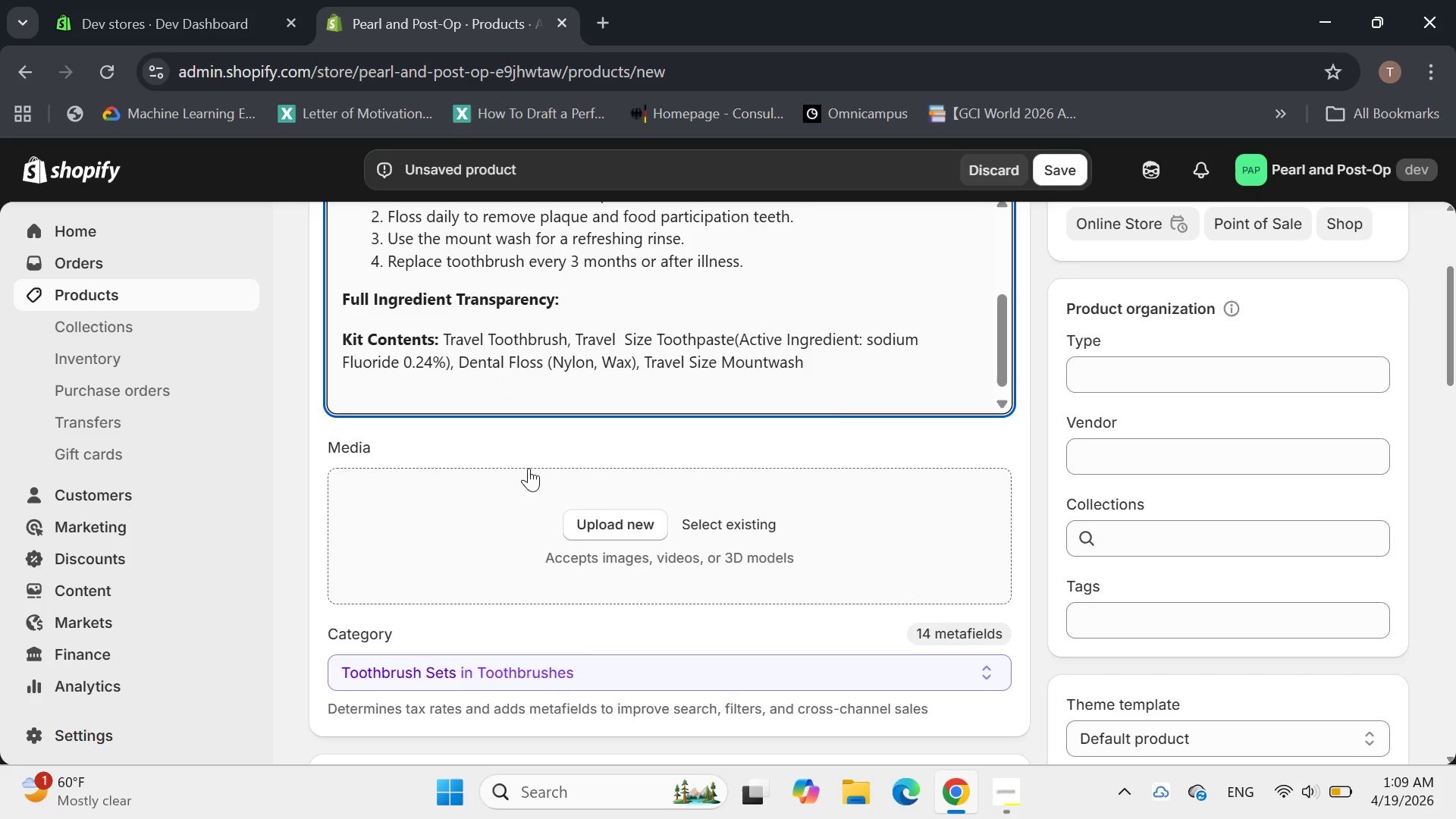 
key(Backspace)
type(())
 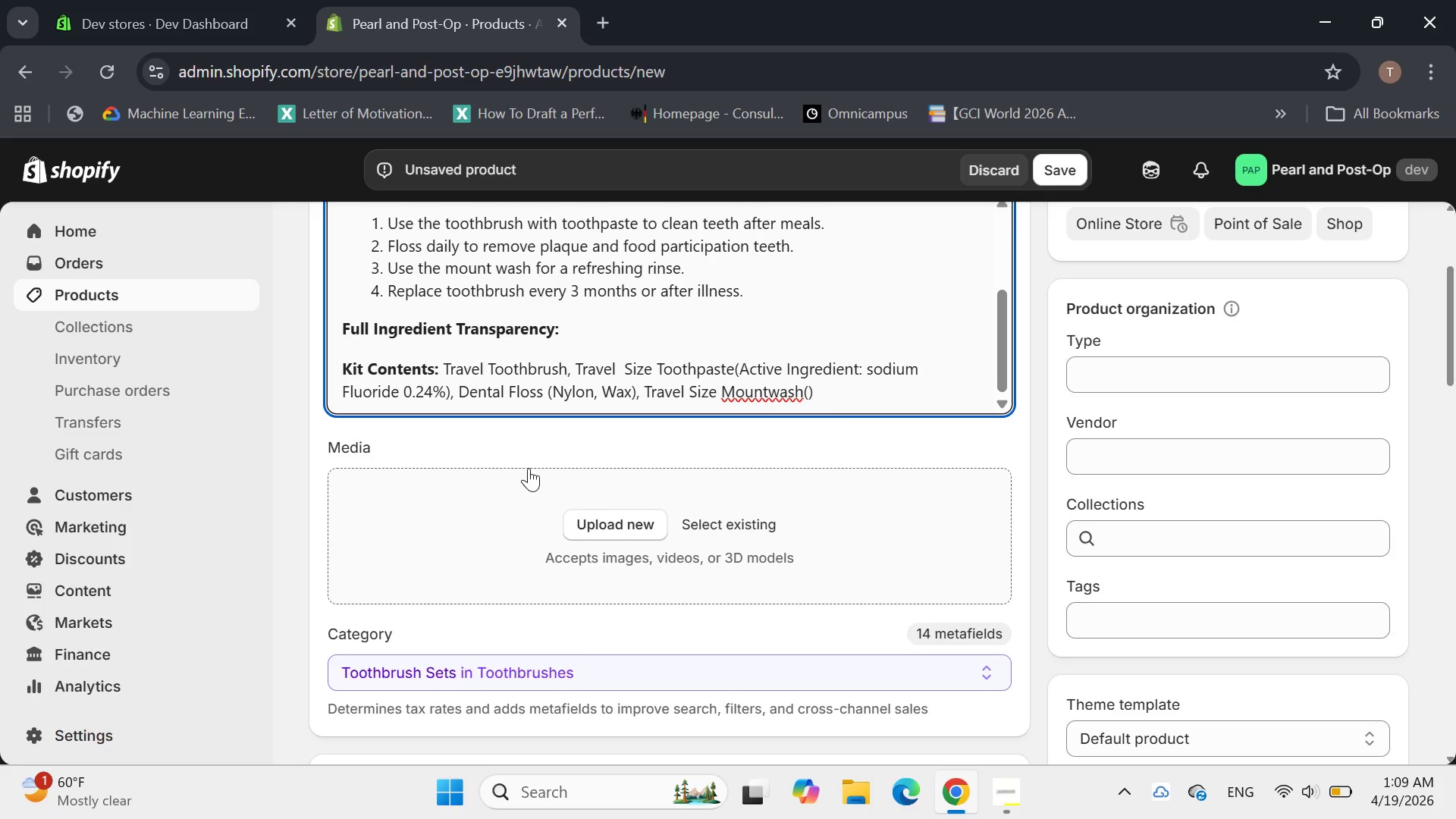 
key(ArrowLeft)
 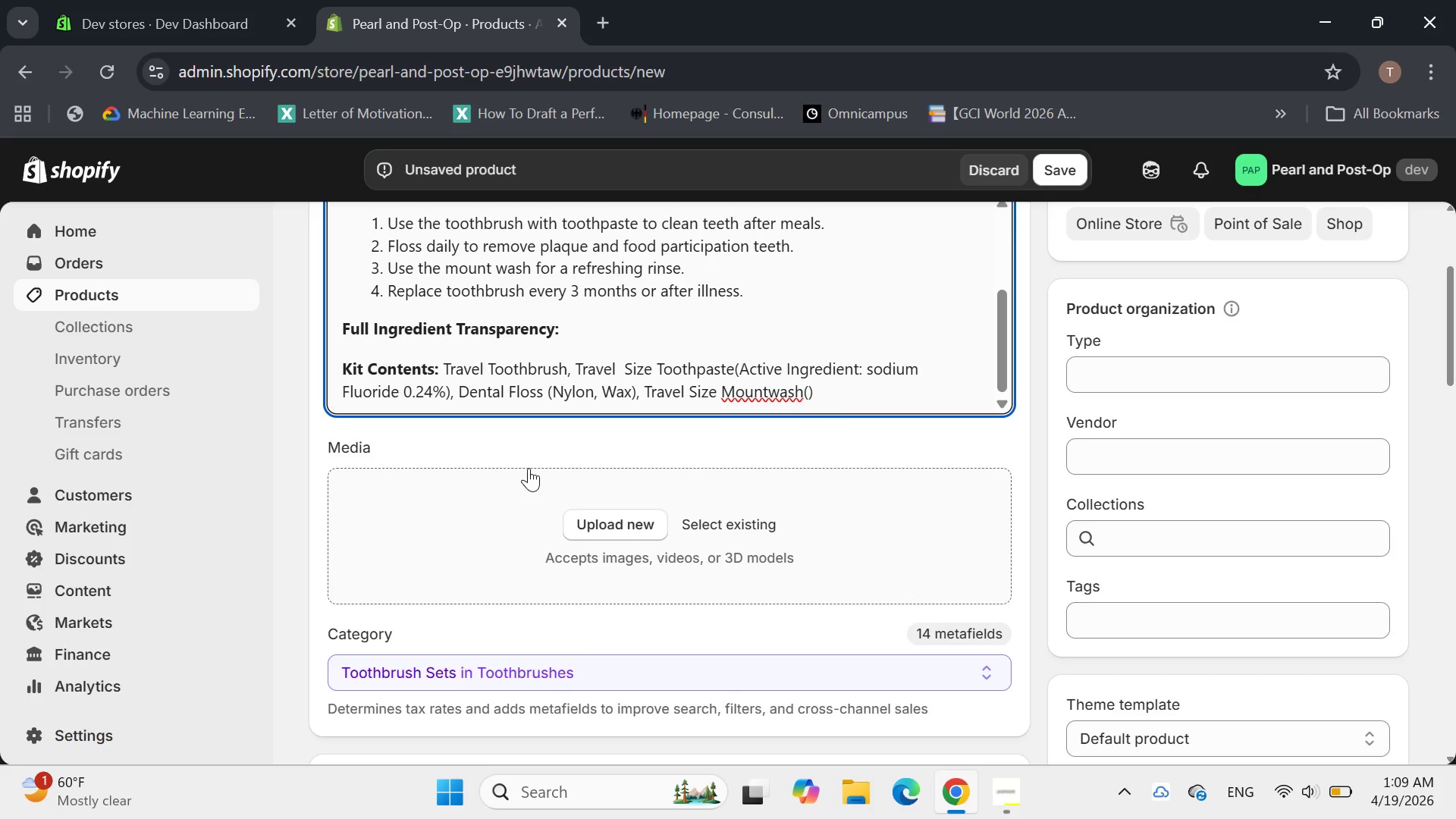 
key(ArrowLeft)
 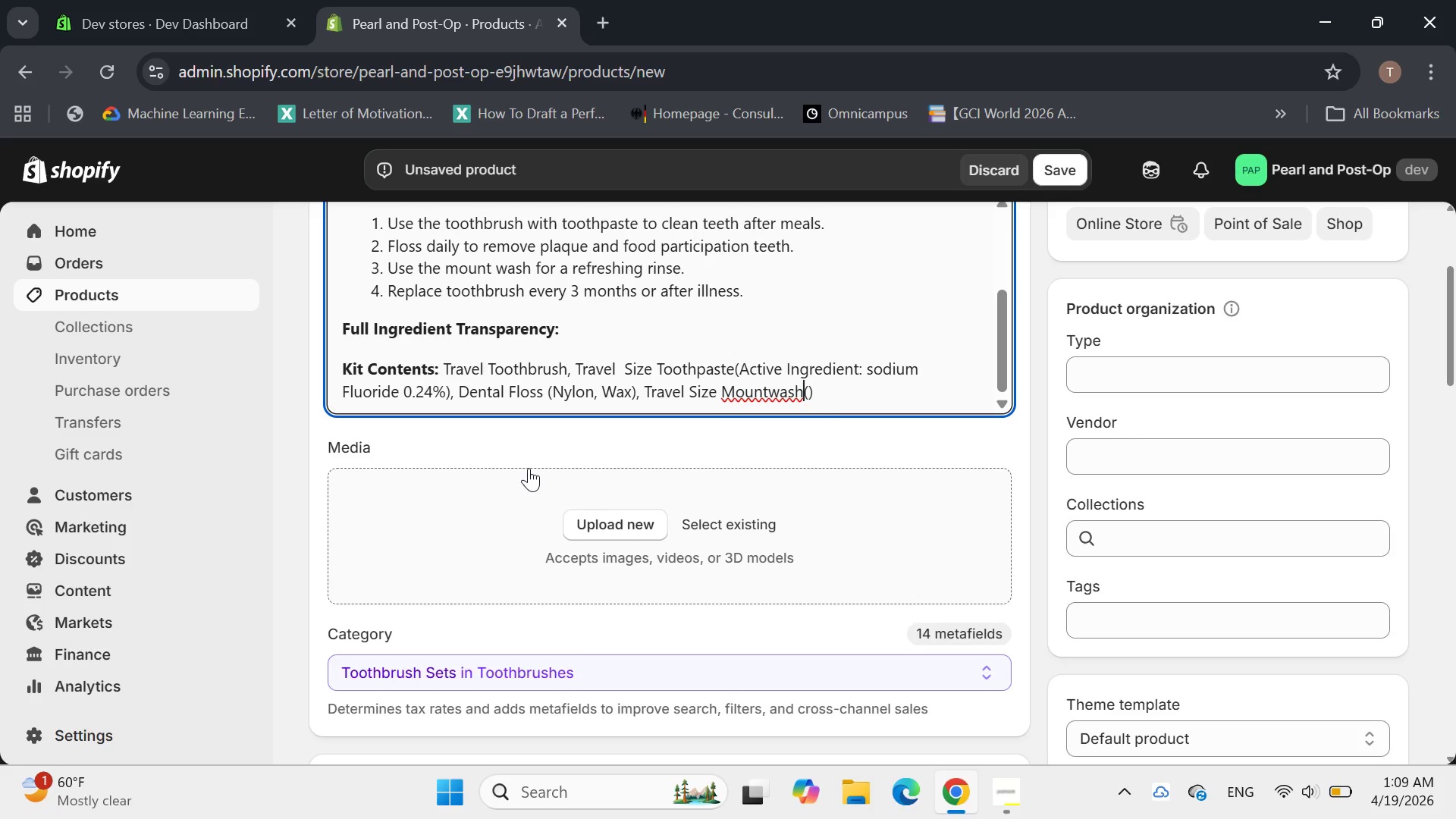 
key(Space)
 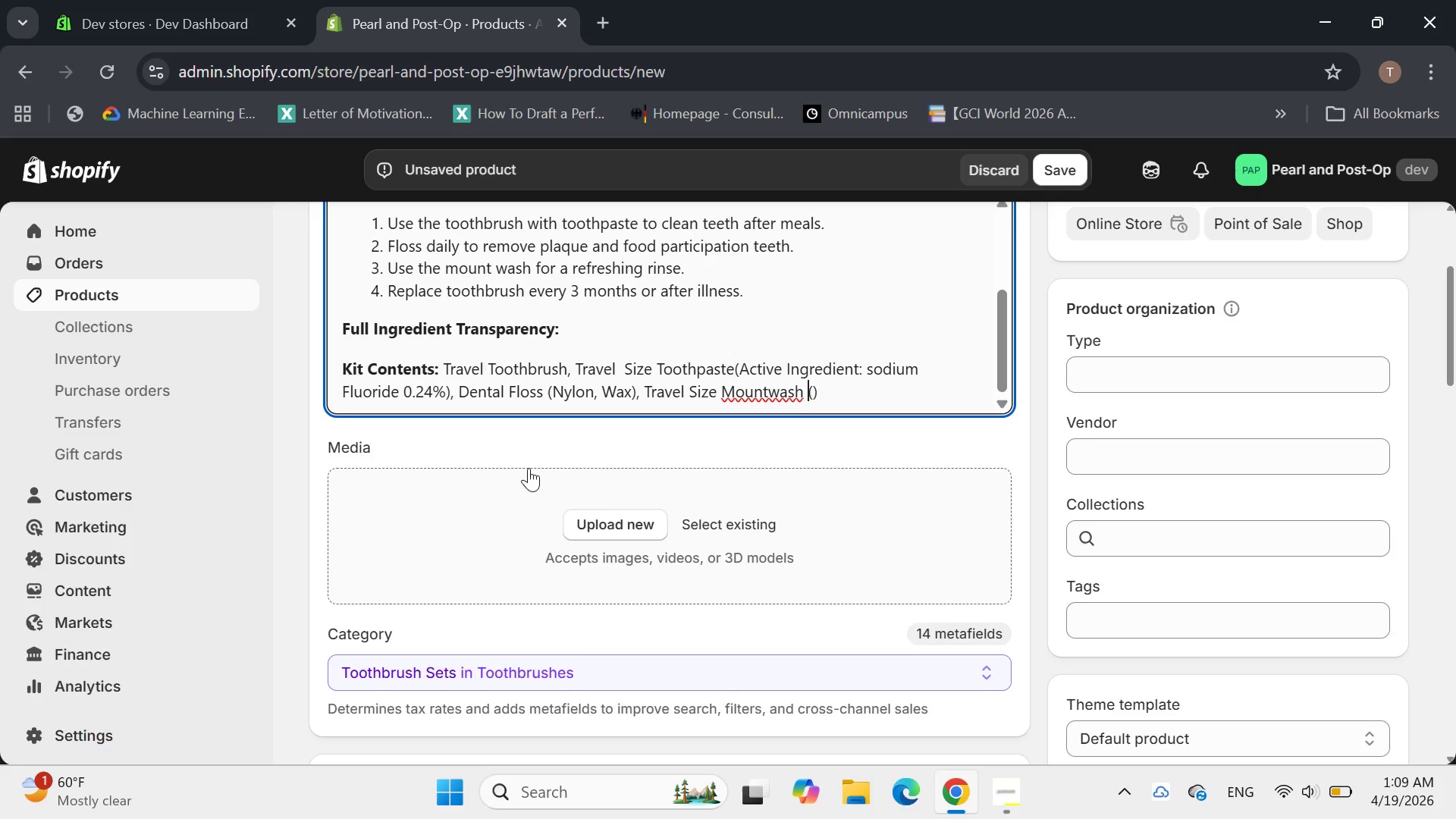 
key(ArrowRight)
 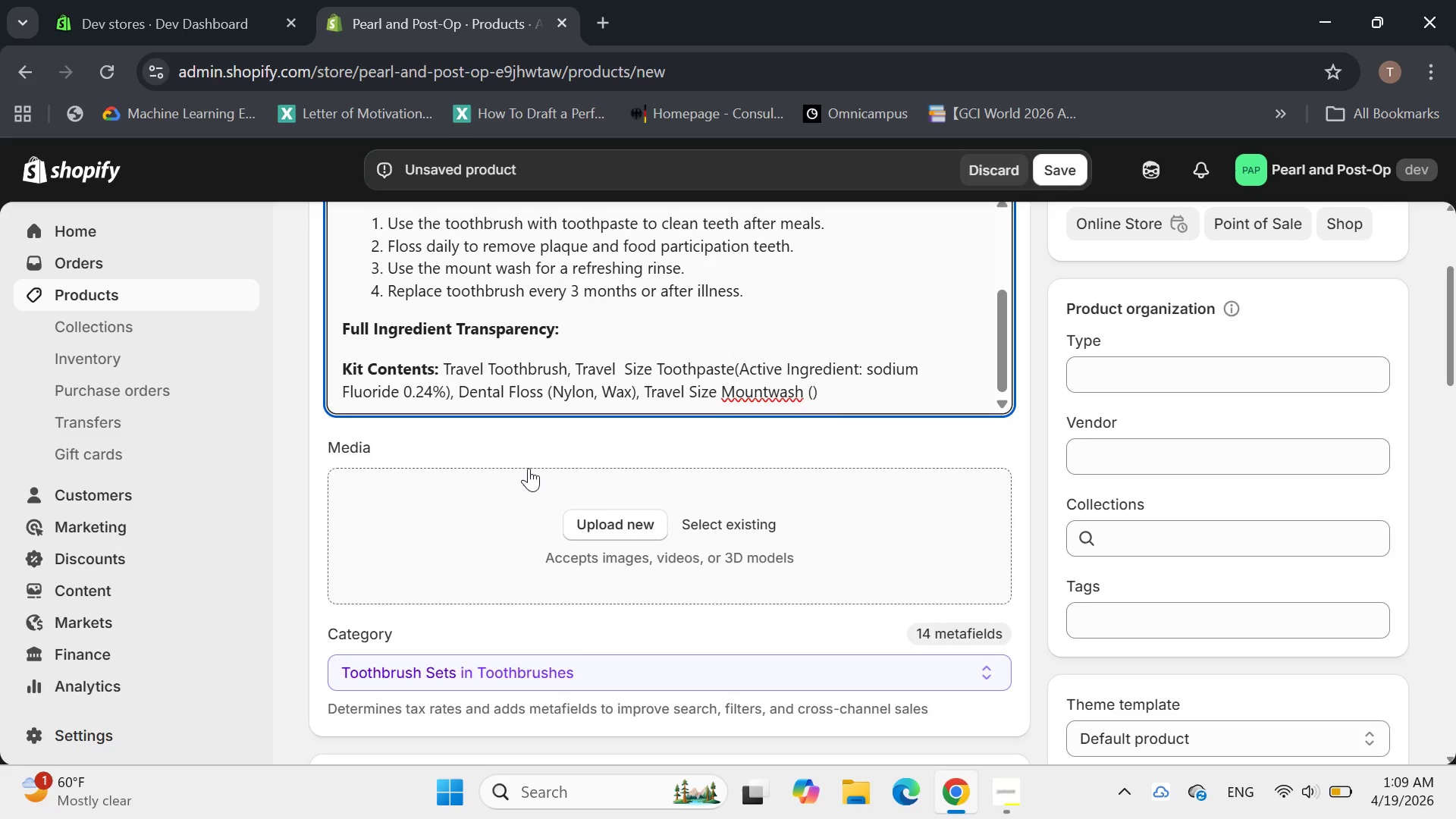 
key(ArrowLeft)
 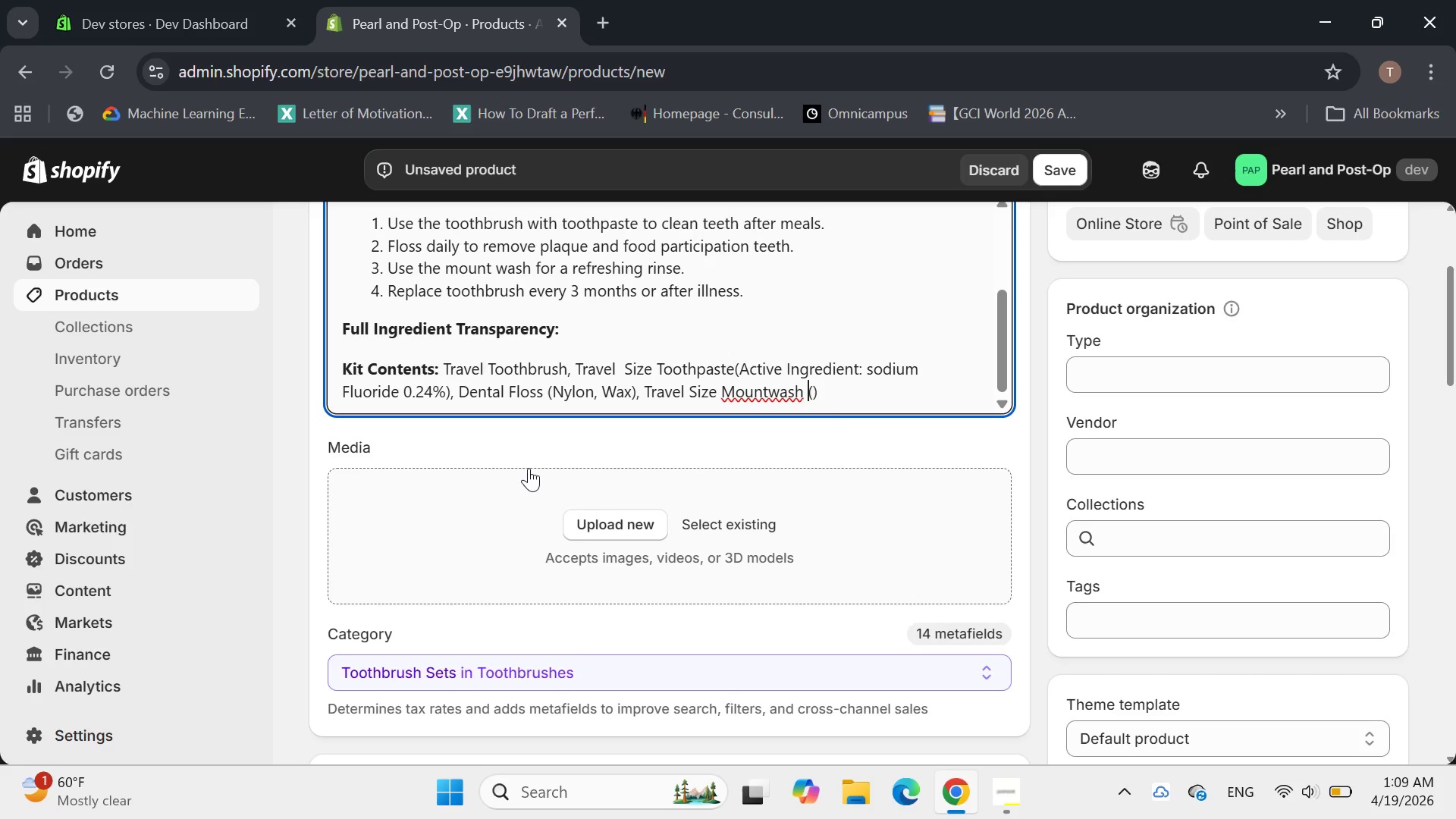 
key(ArrowLeft)
 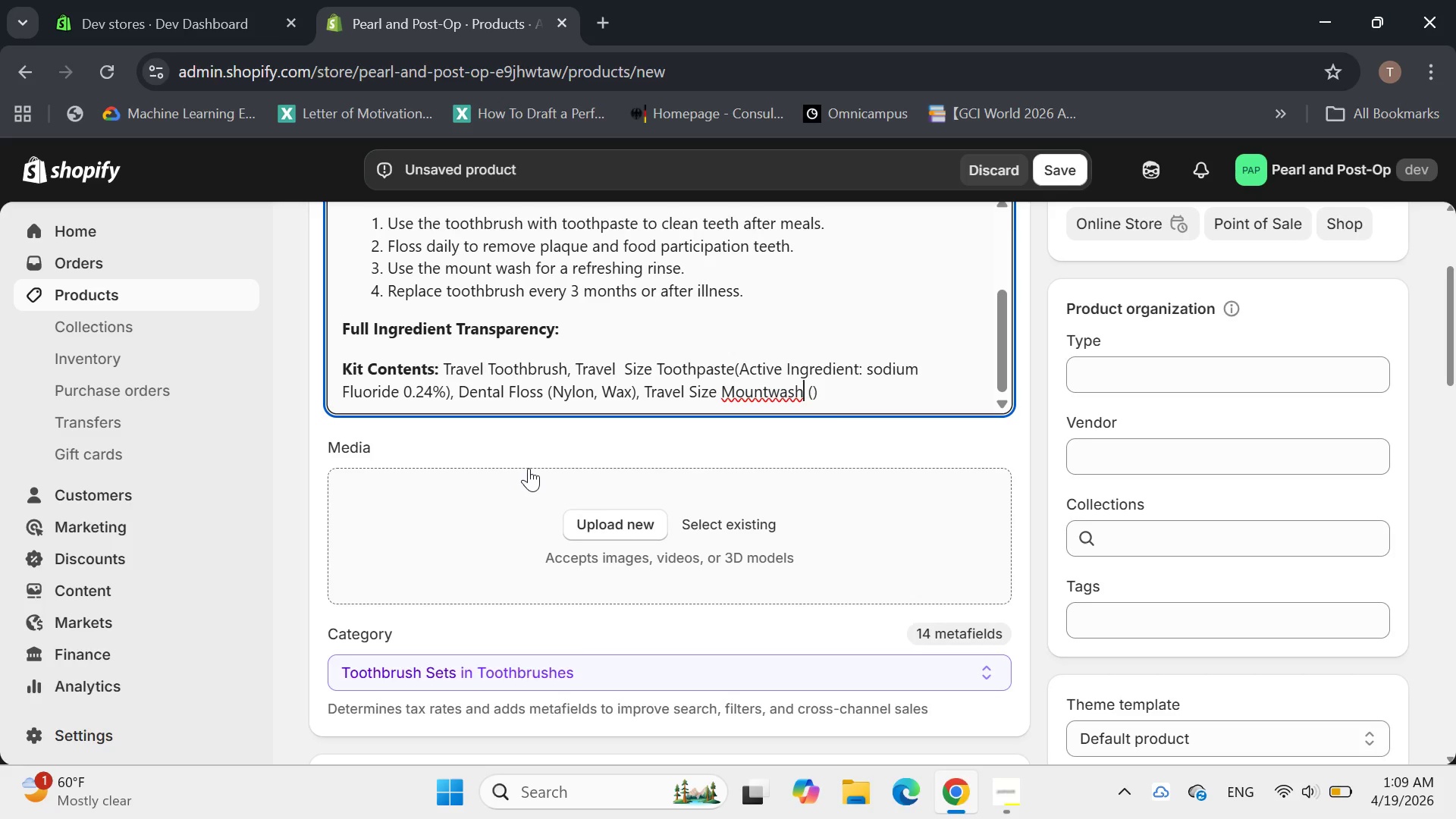 
key(ArrowLeft)
 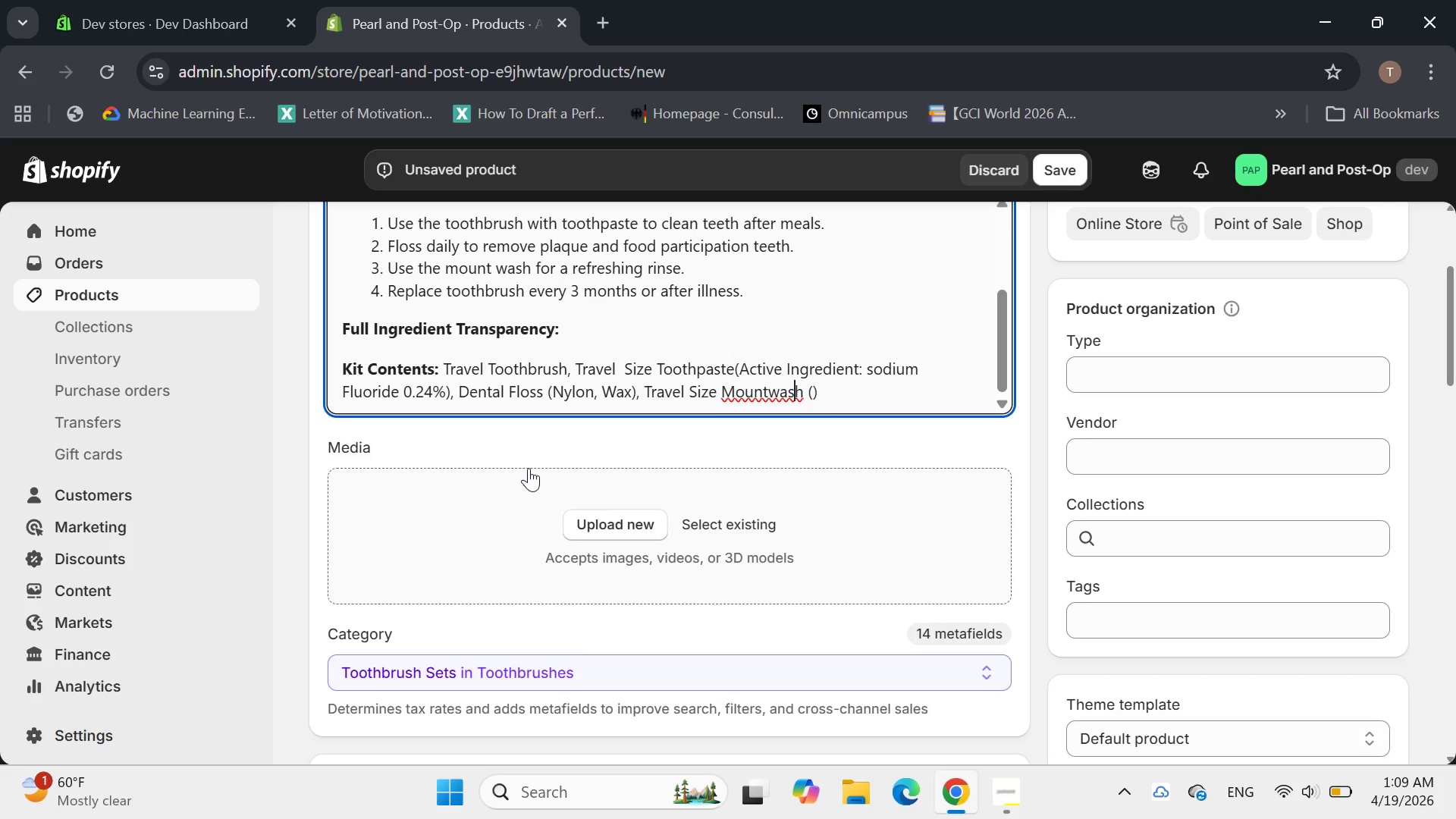 
key(ArrowLeft)
 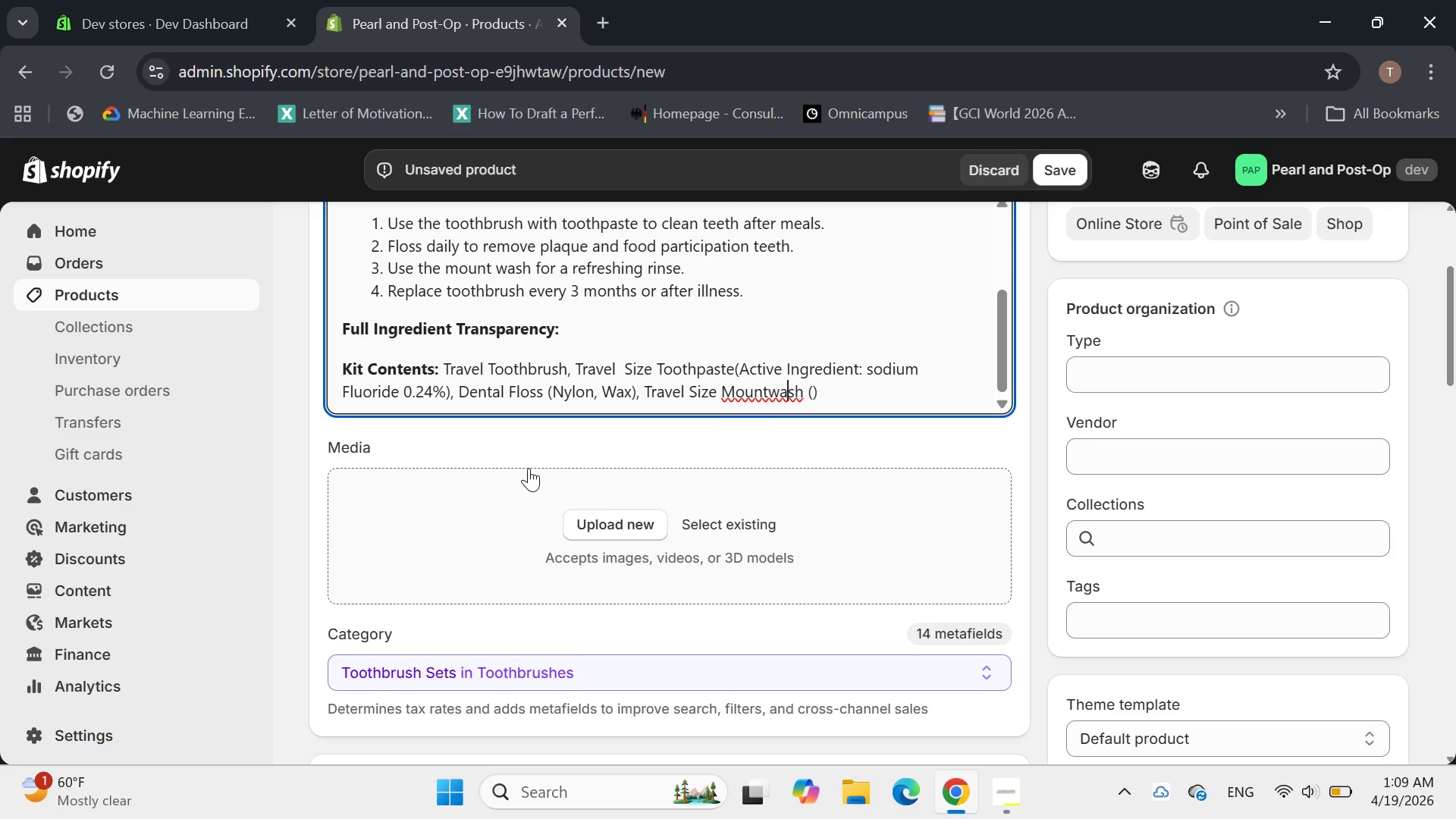 
key(ArrowLeft)
 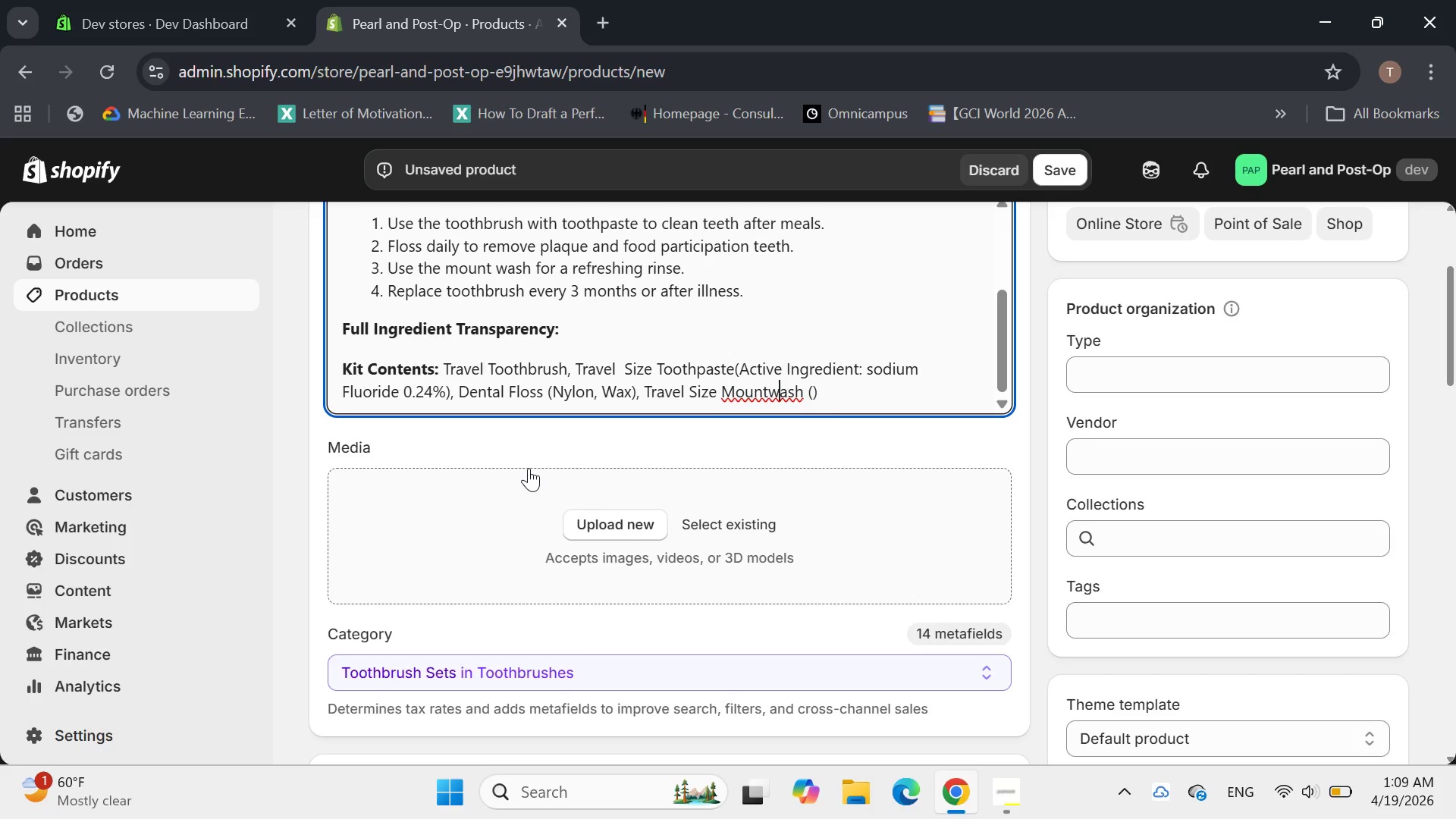 
key(ArrowLeft)
 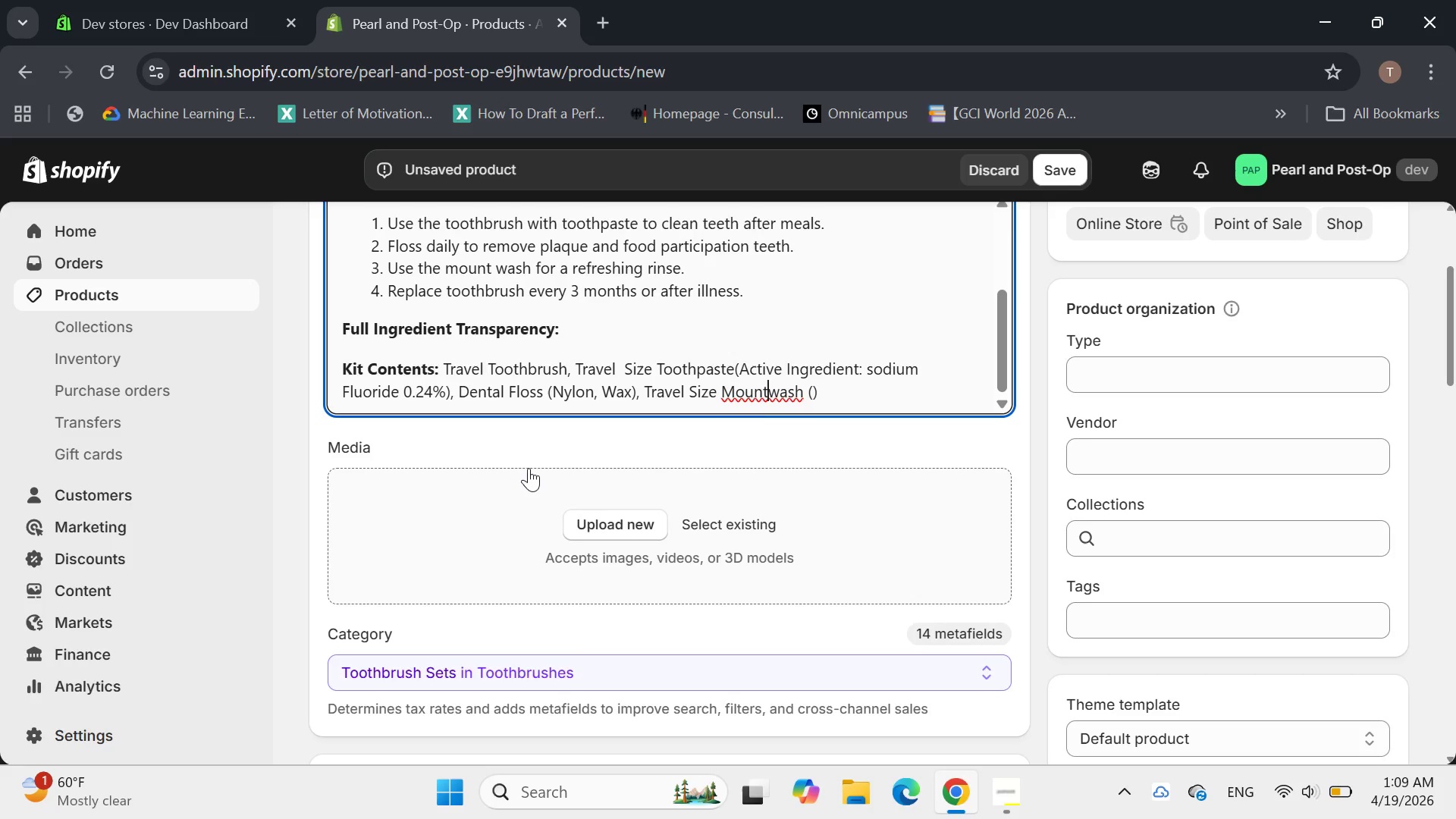 
key(ArrowLeft)
 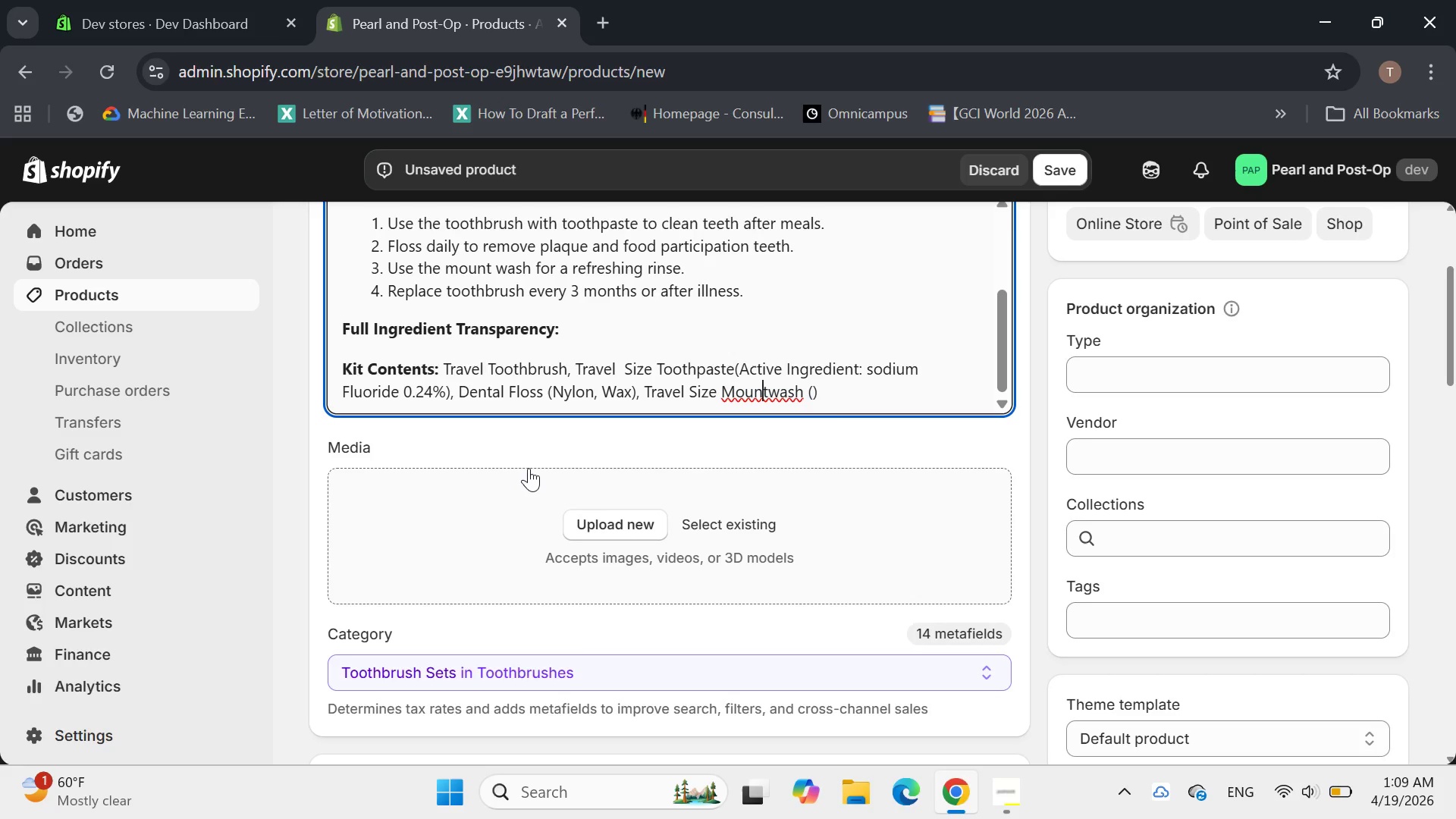 
key(Backspace)
 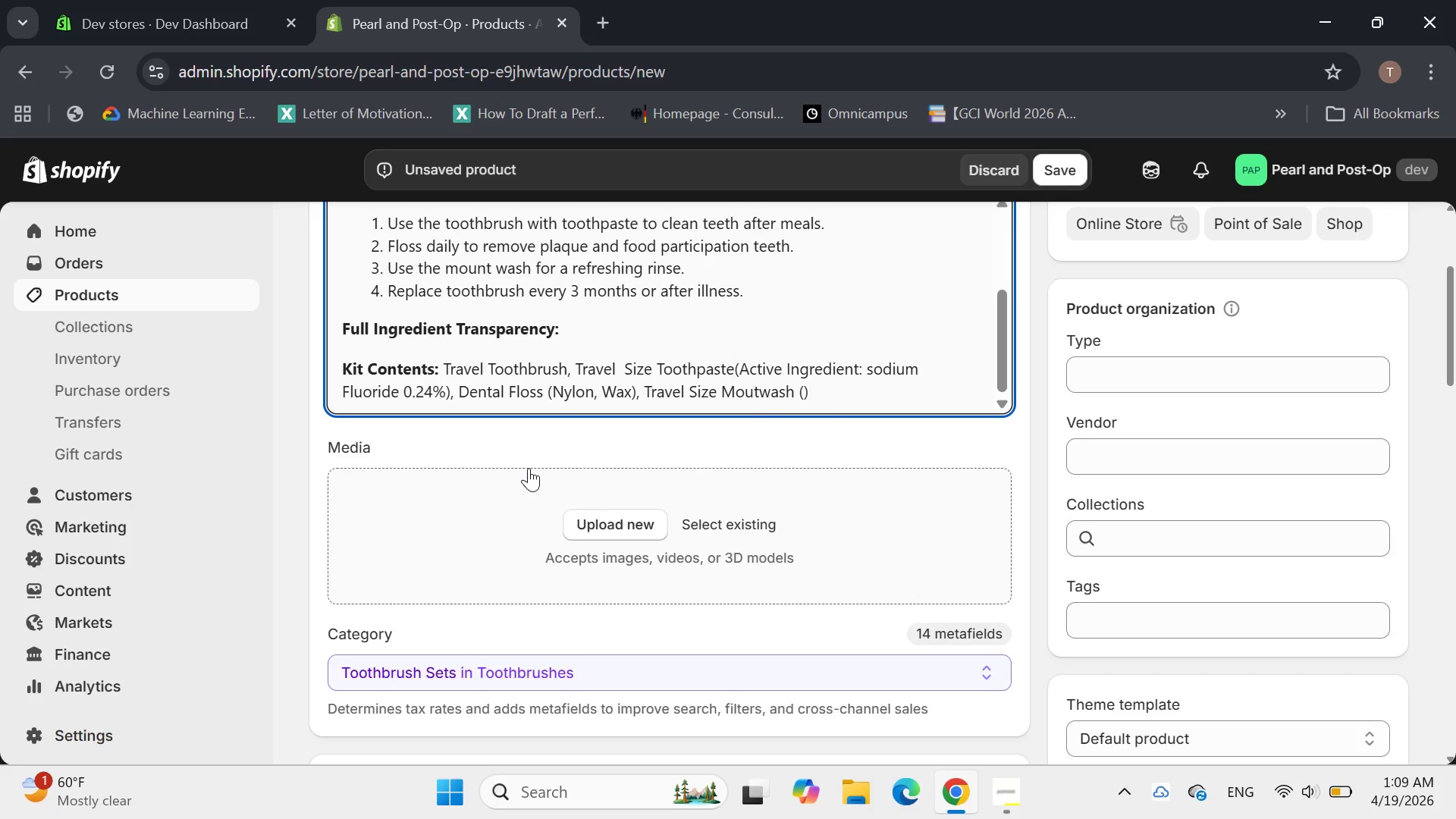 
key(ArrowRight)
 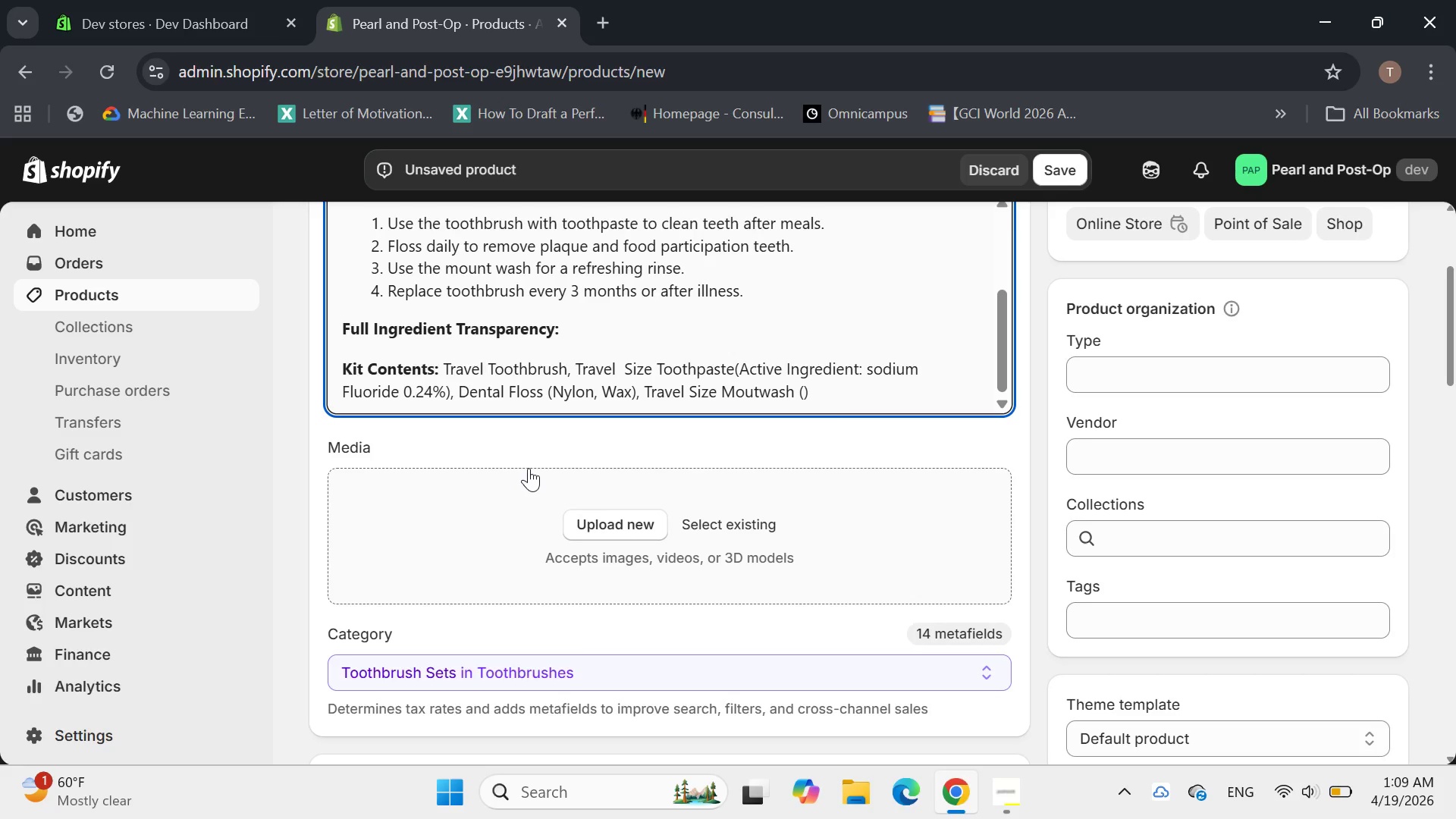 
key(H)
 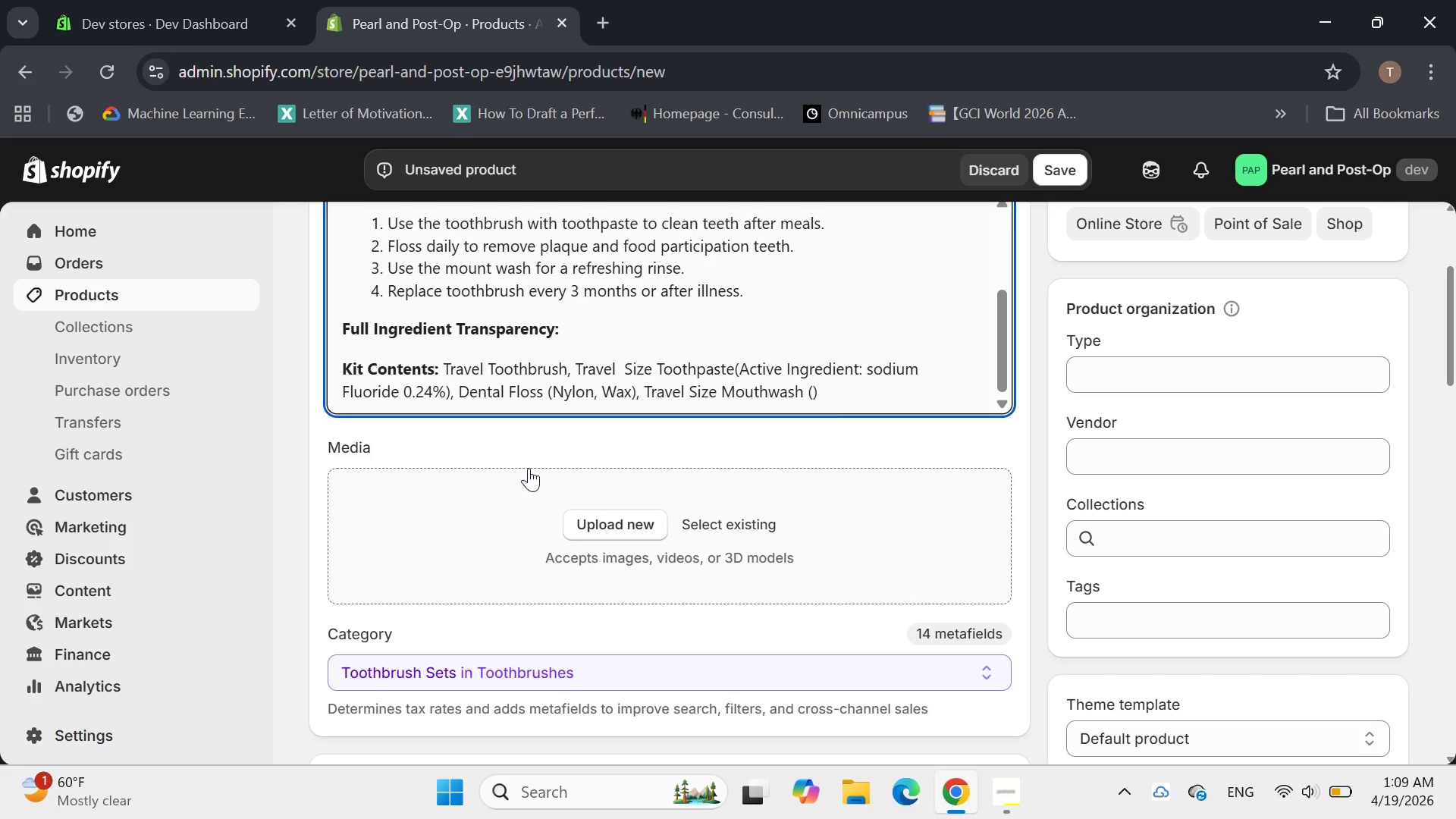 
key(ArrowRight)
 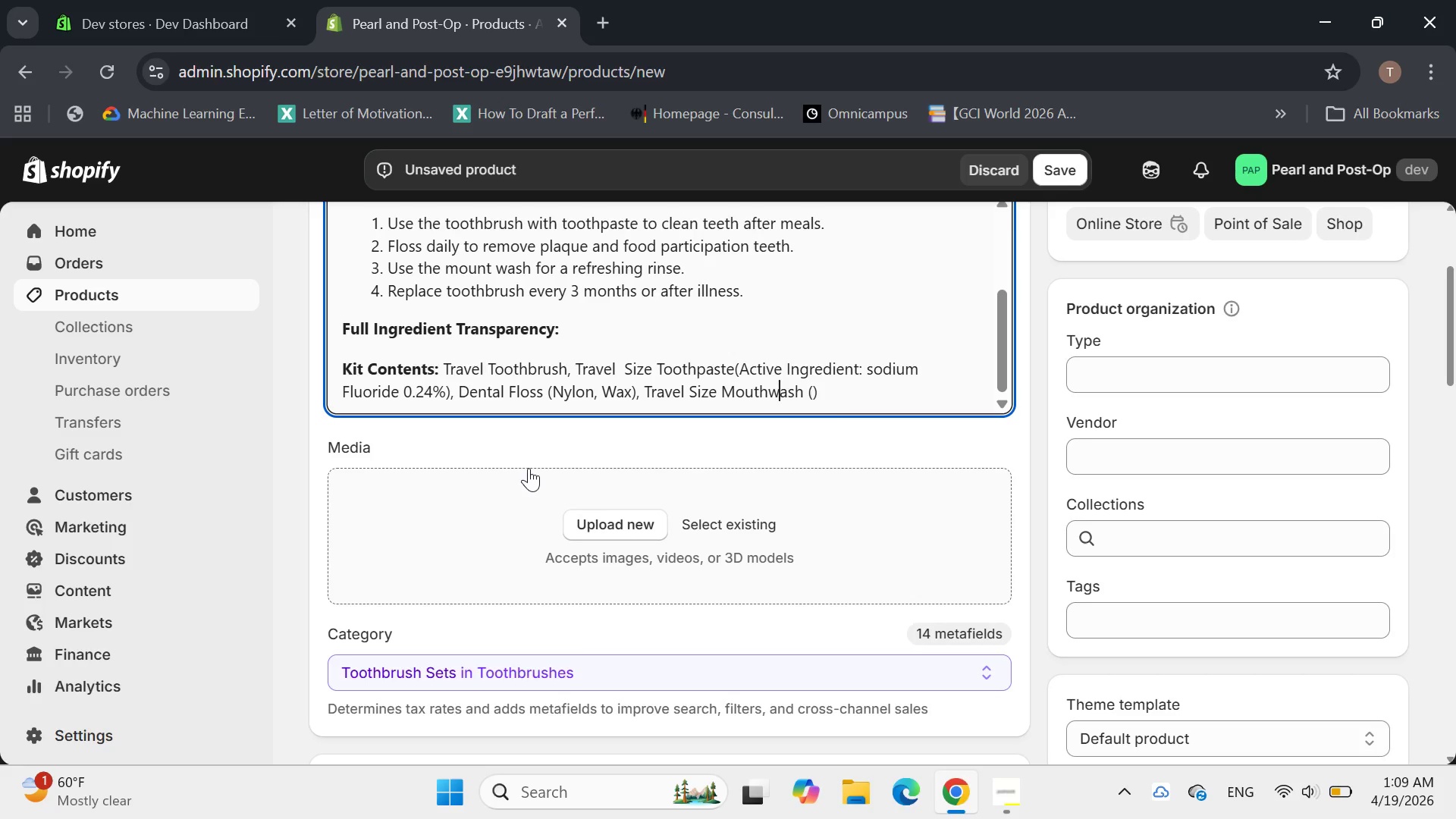 
key(ArrowRight)
 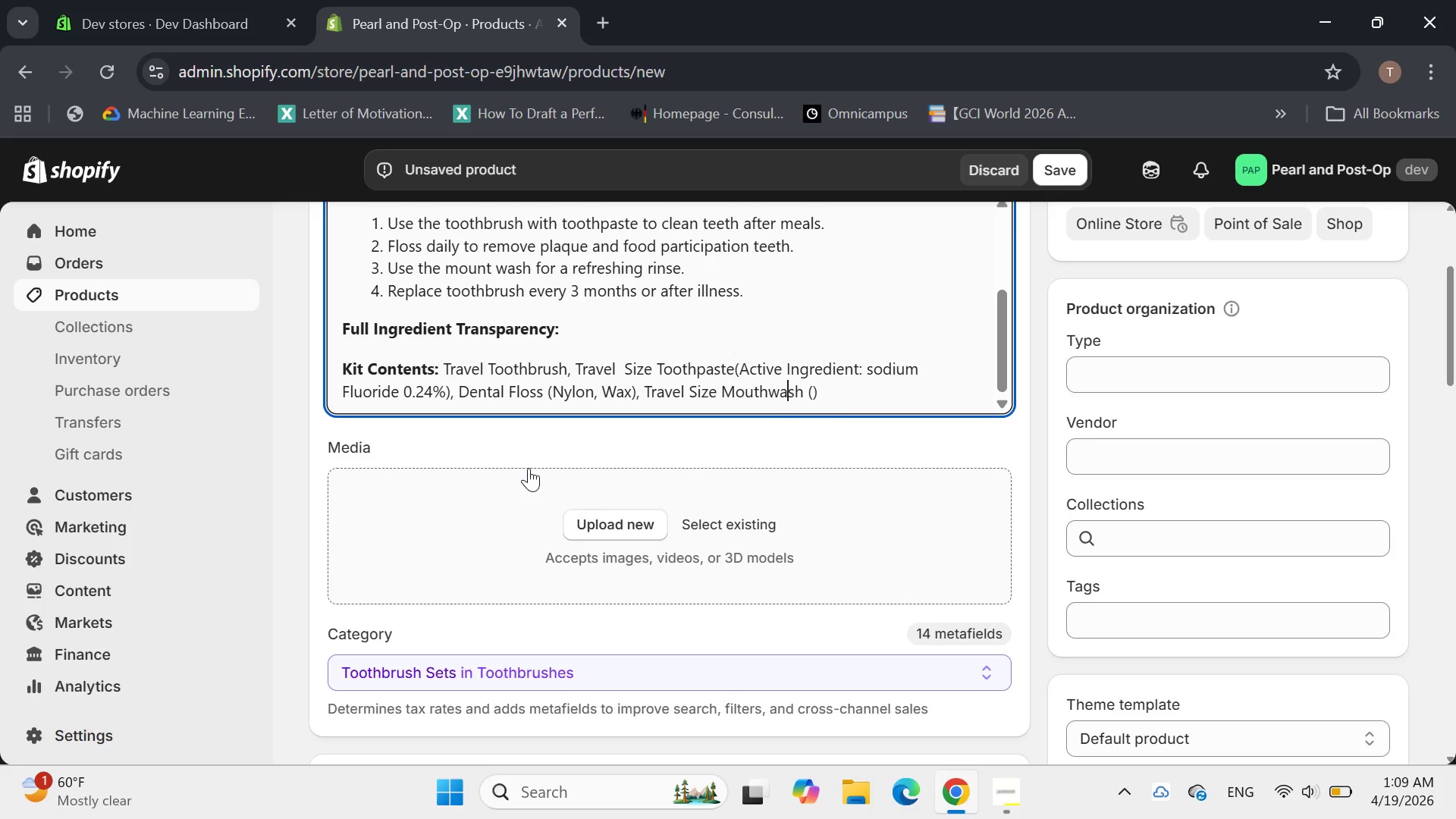 
key(ArrowRight)
 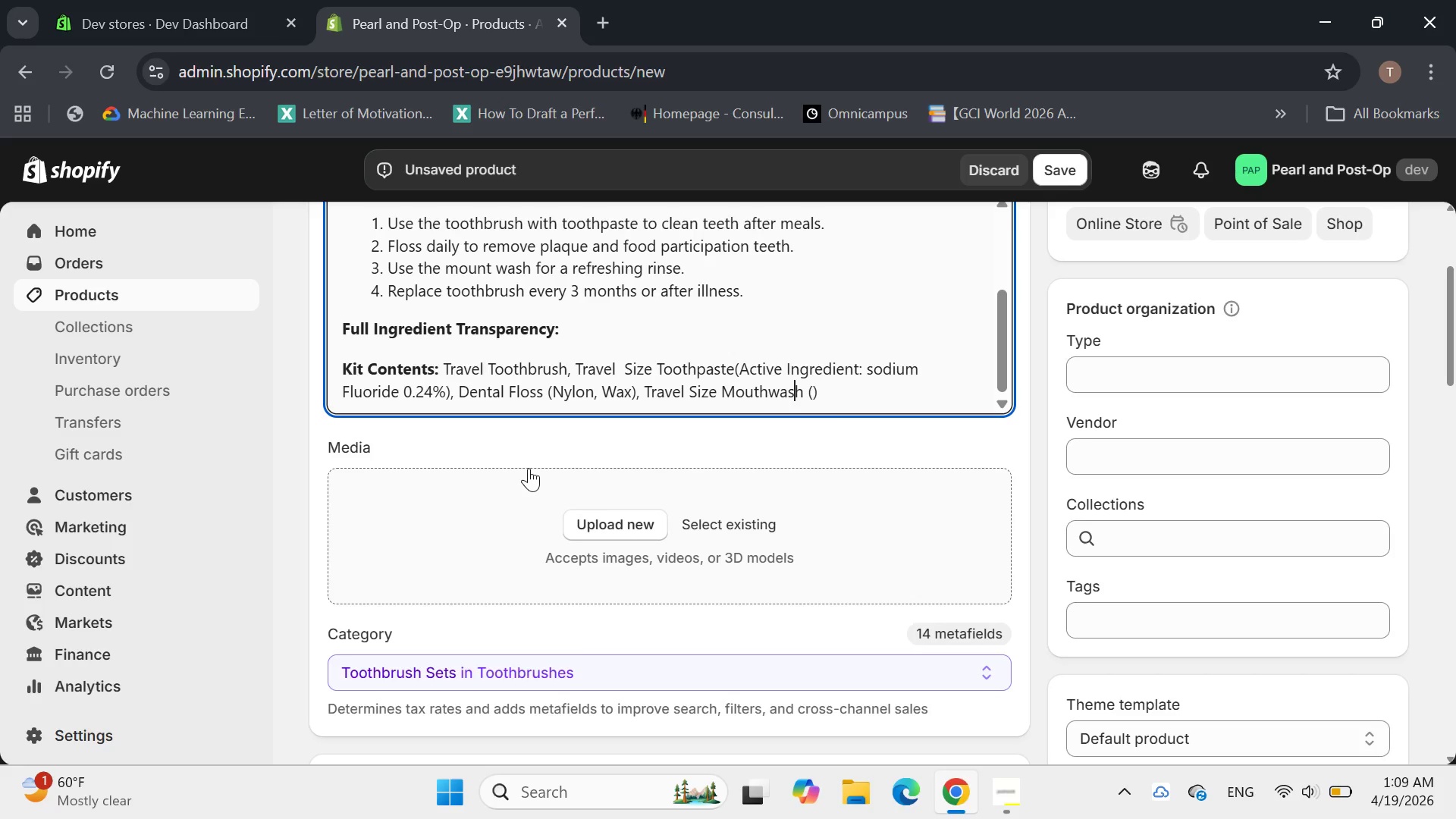 
key(ArrowRight)
 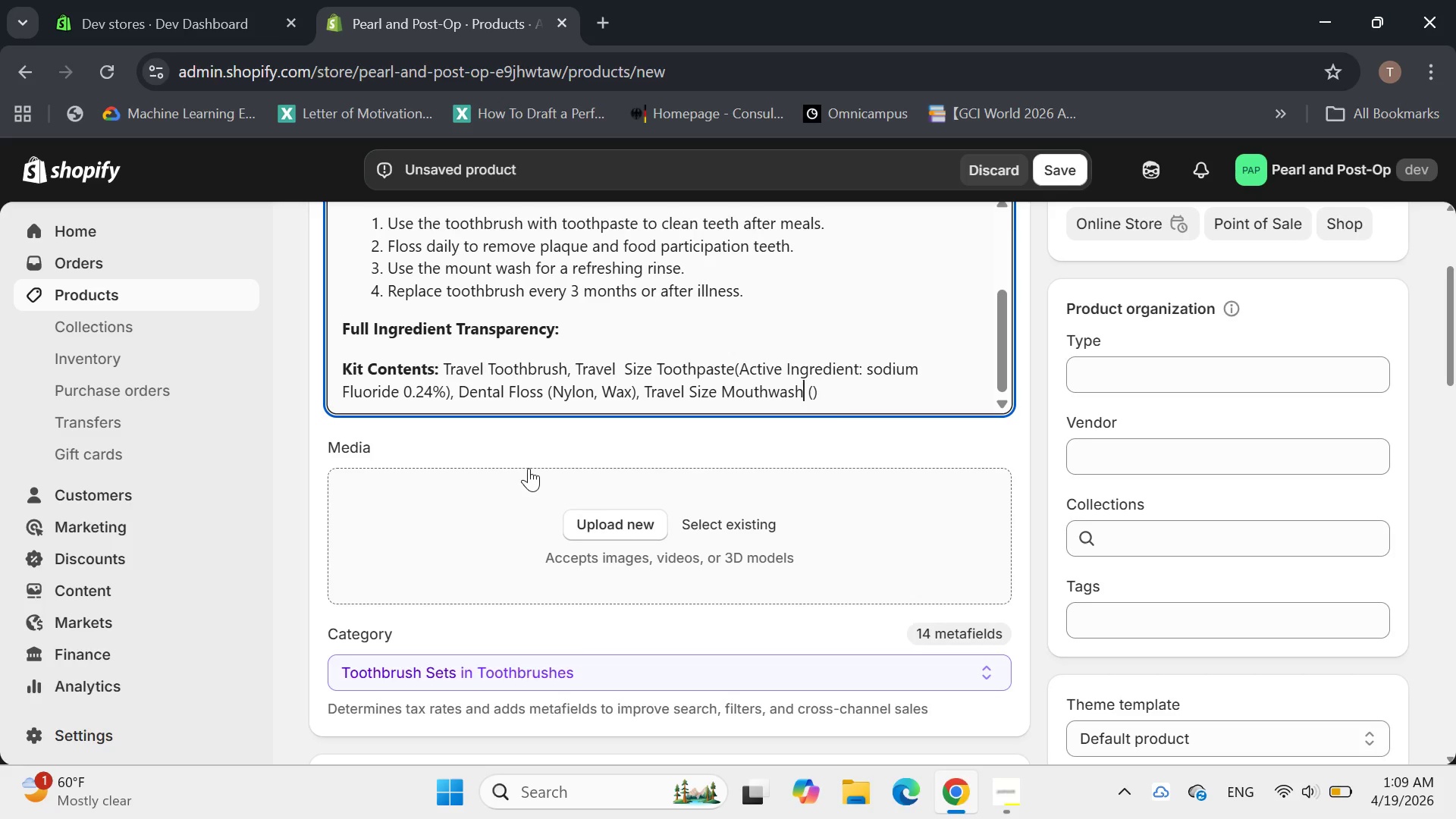 
key(ArrowRight)
 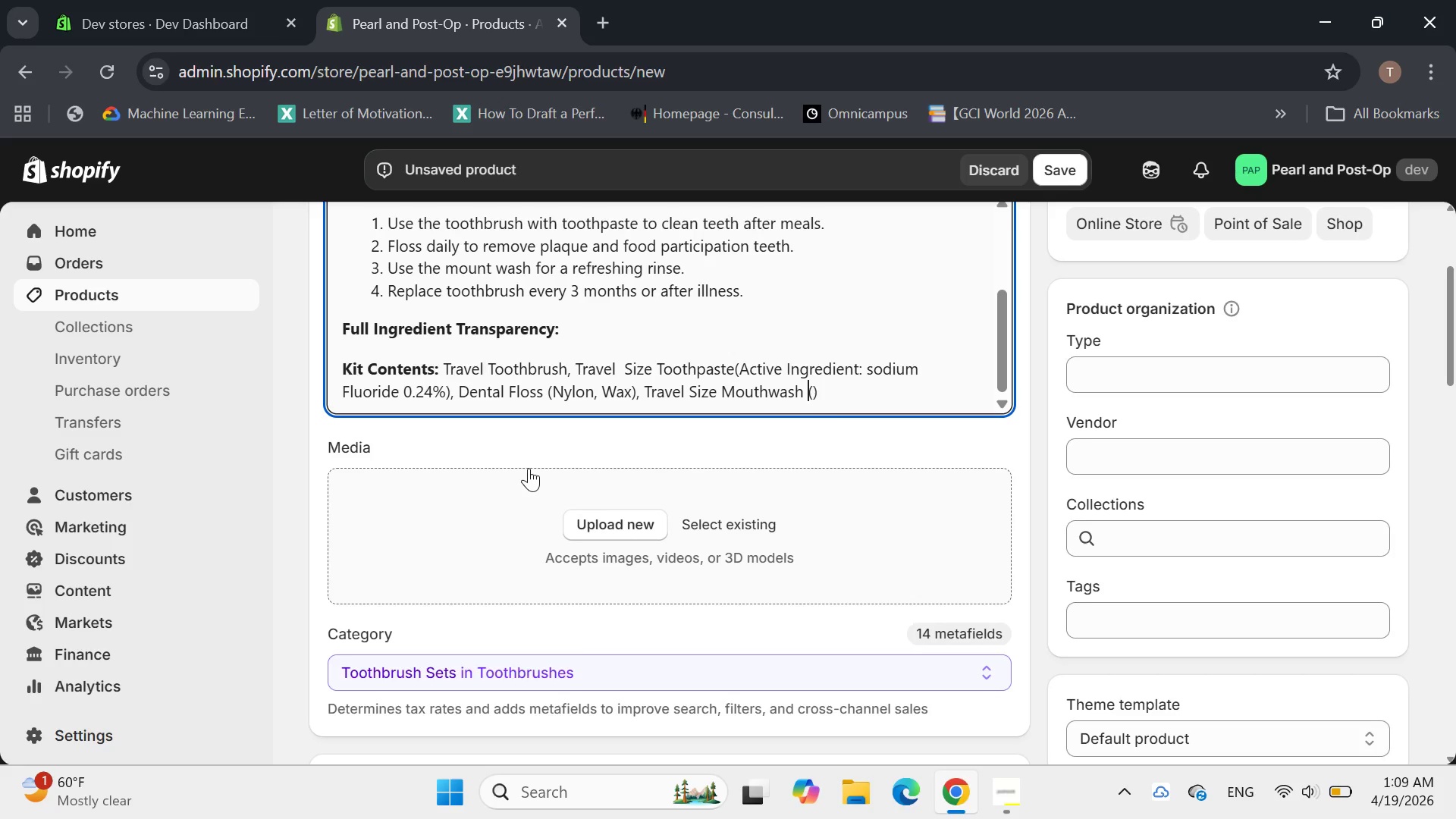 
key(ArrowRight)
 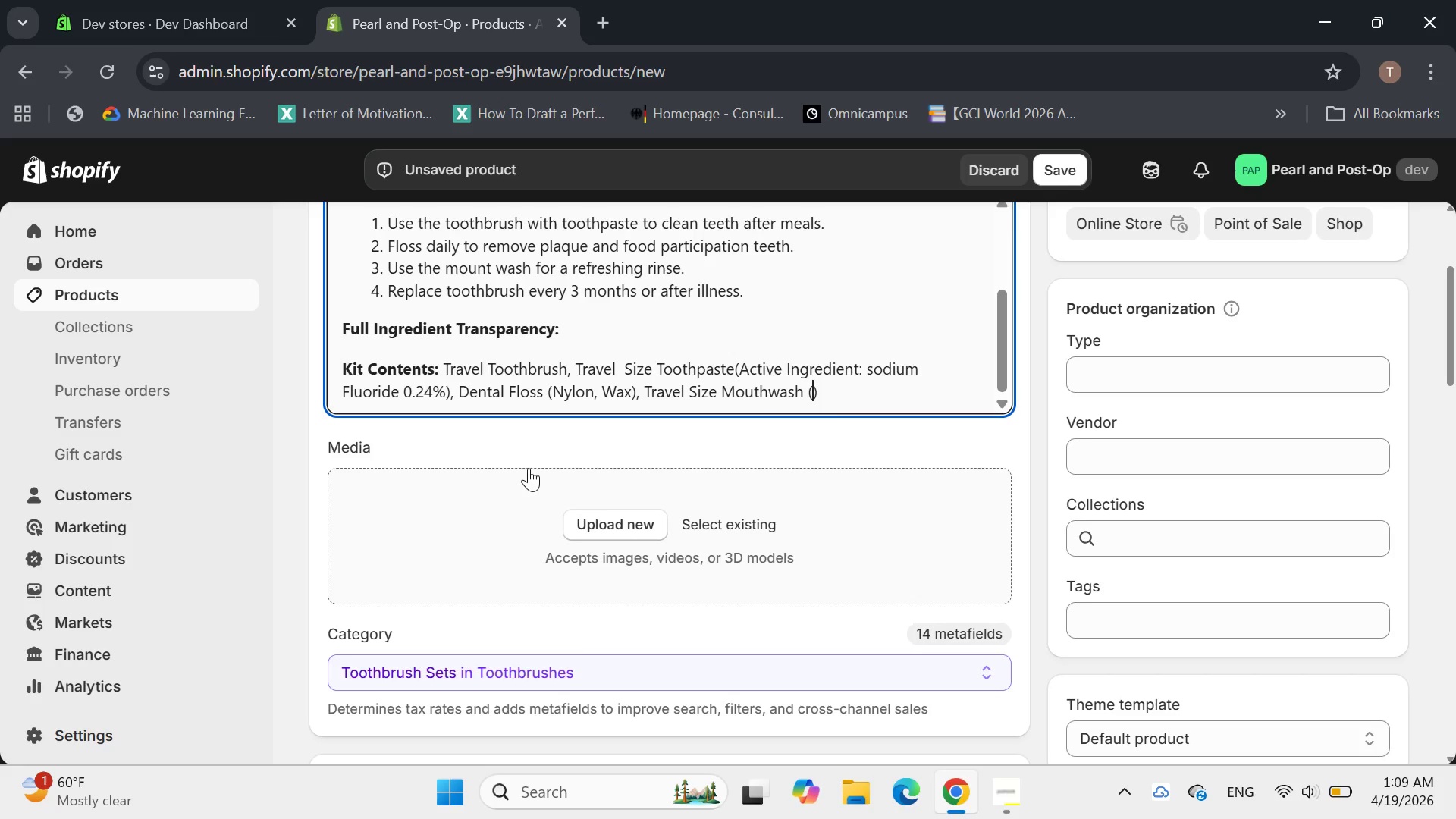 
type( Active Ingredient)
 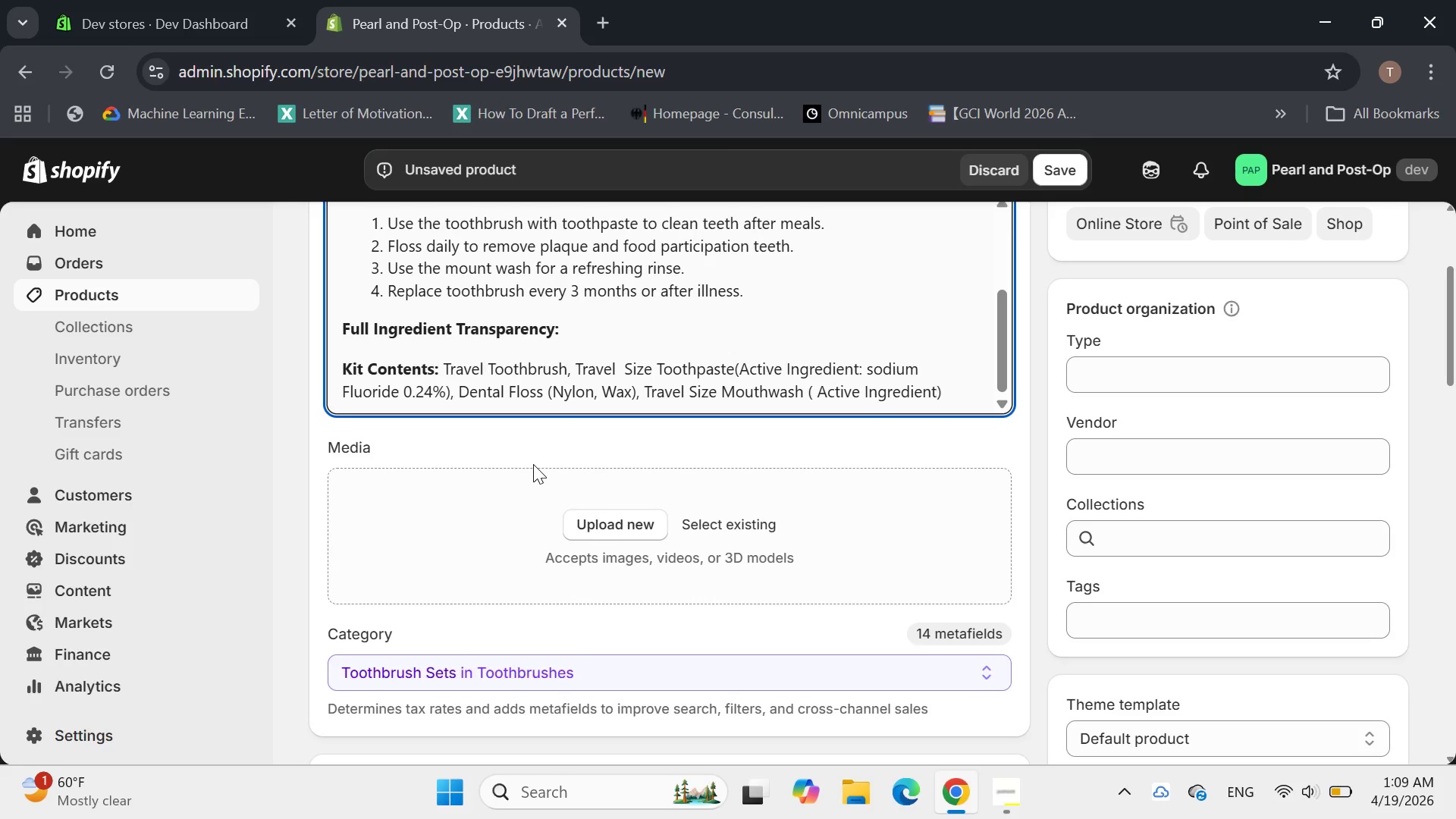 
wait(12.64)
 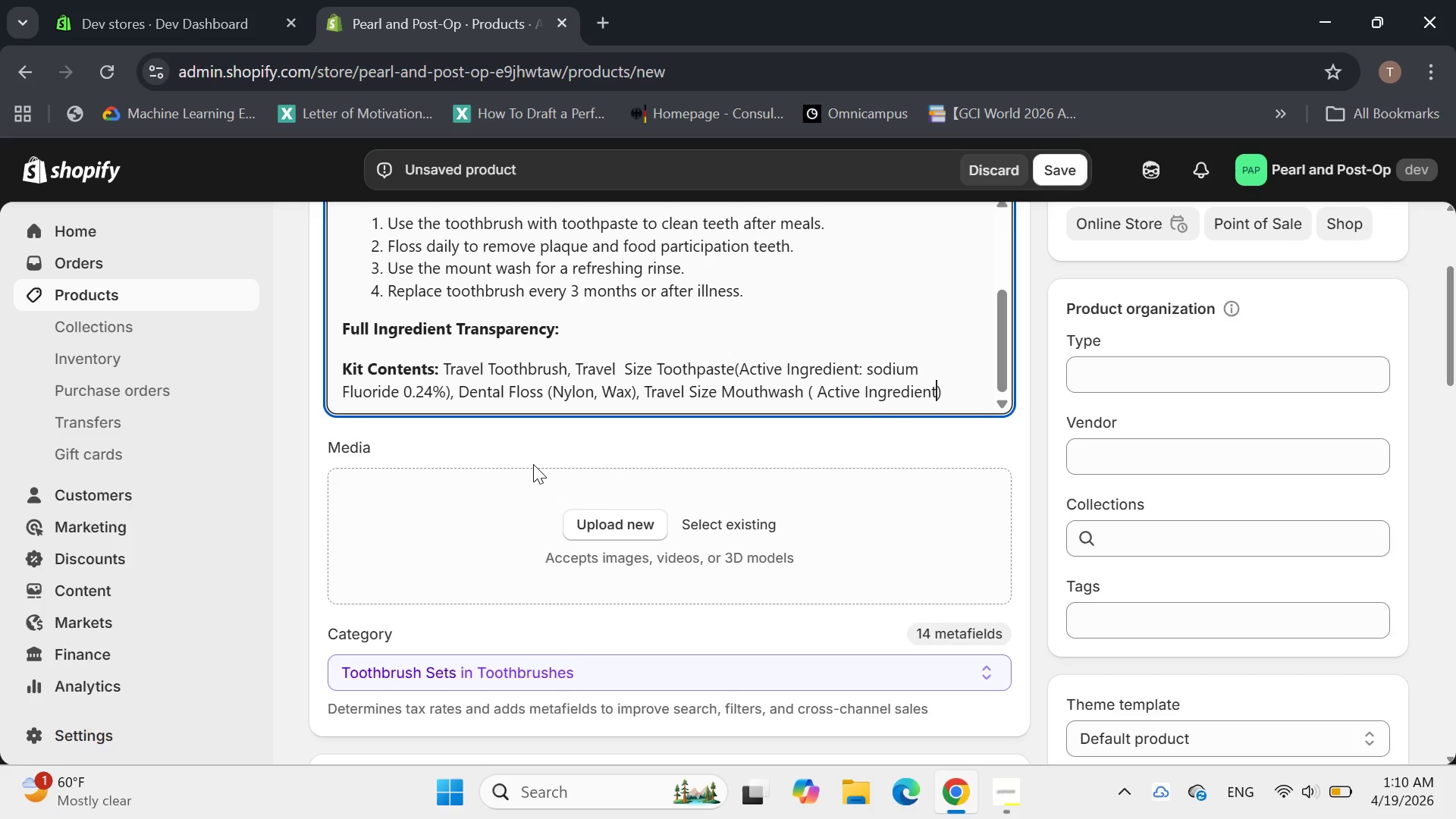 
type(: Centylpyrid)
 